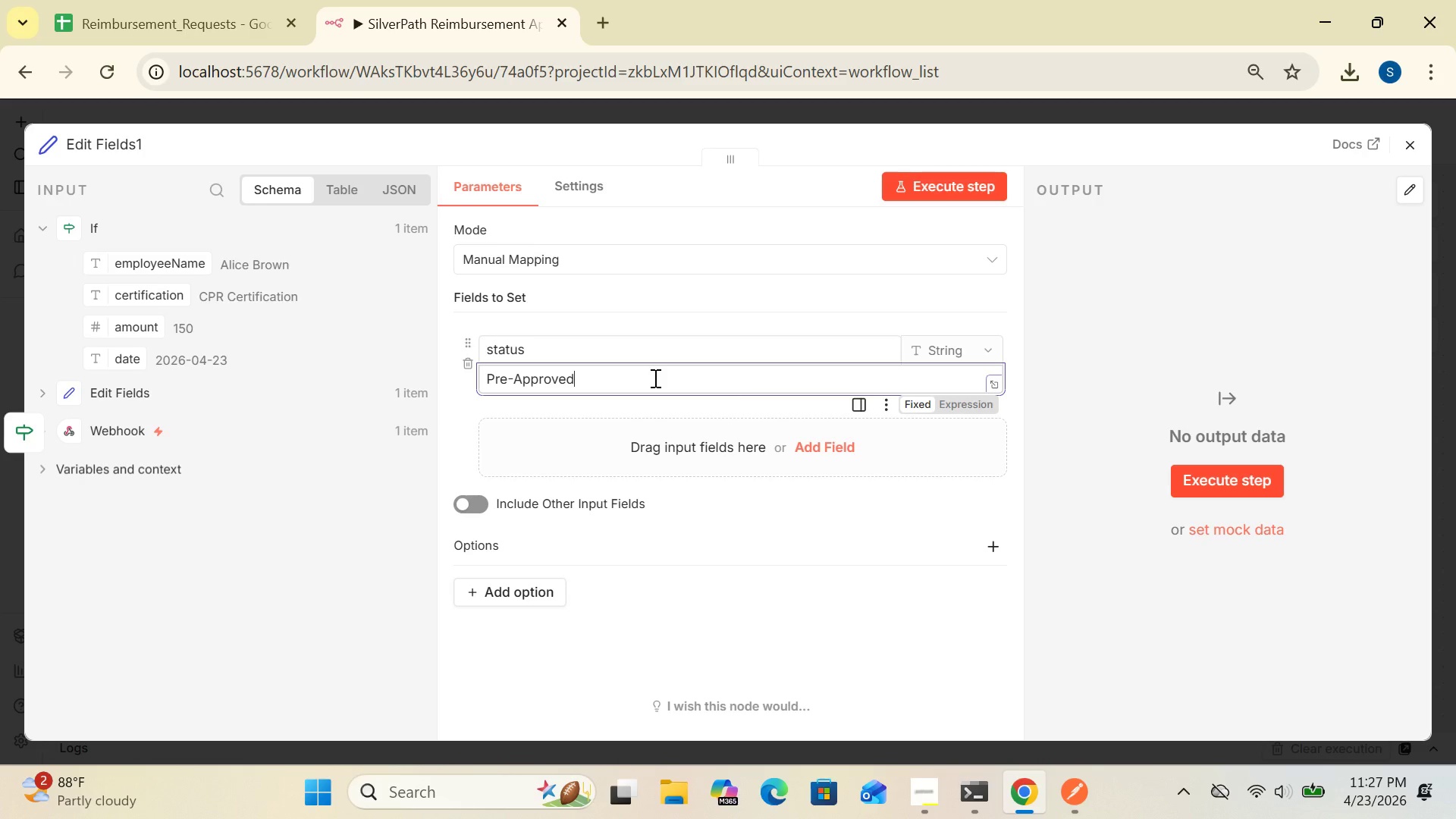 
left_click([1095, 315])
 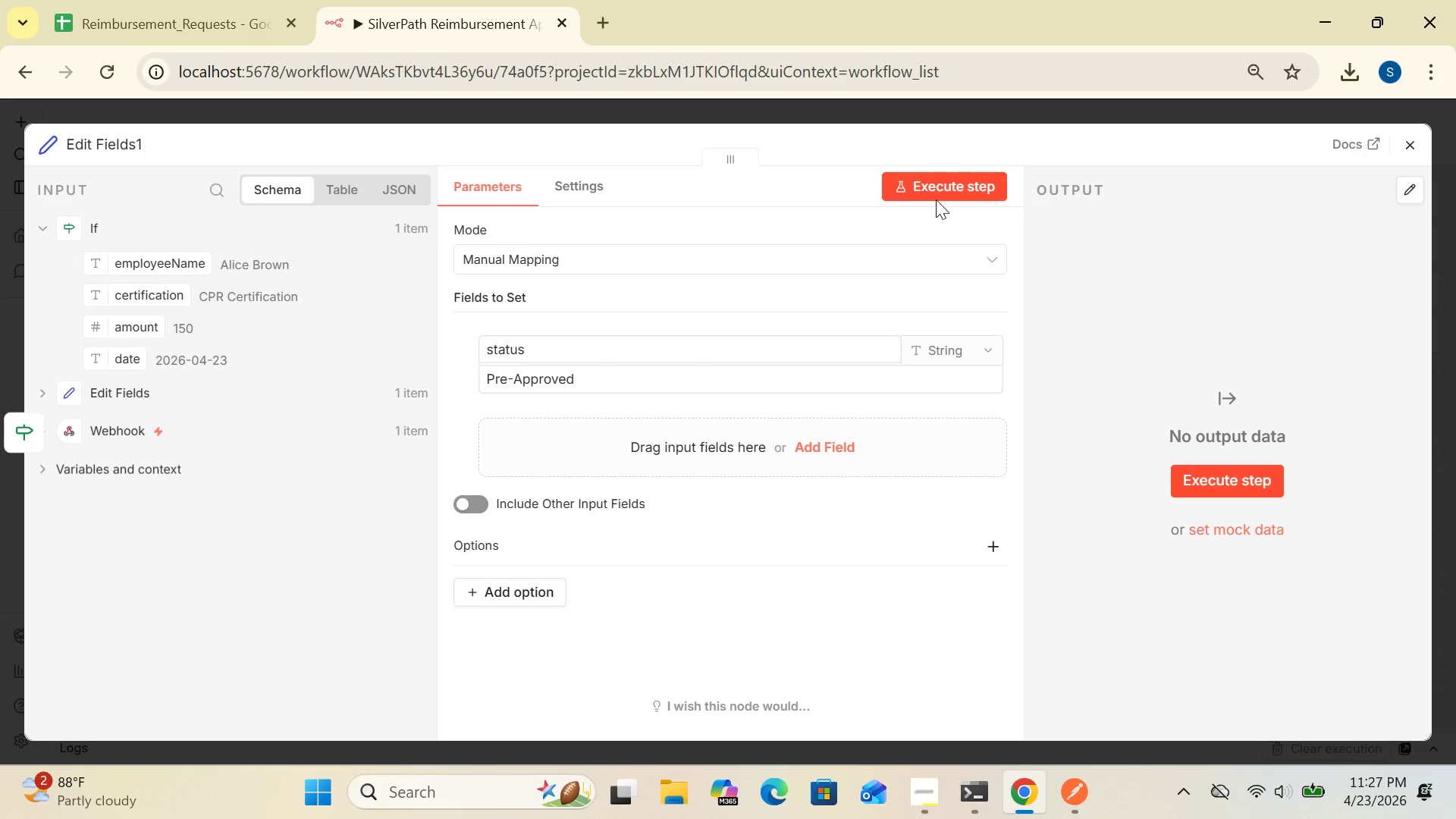 
left_click([940, 179])
 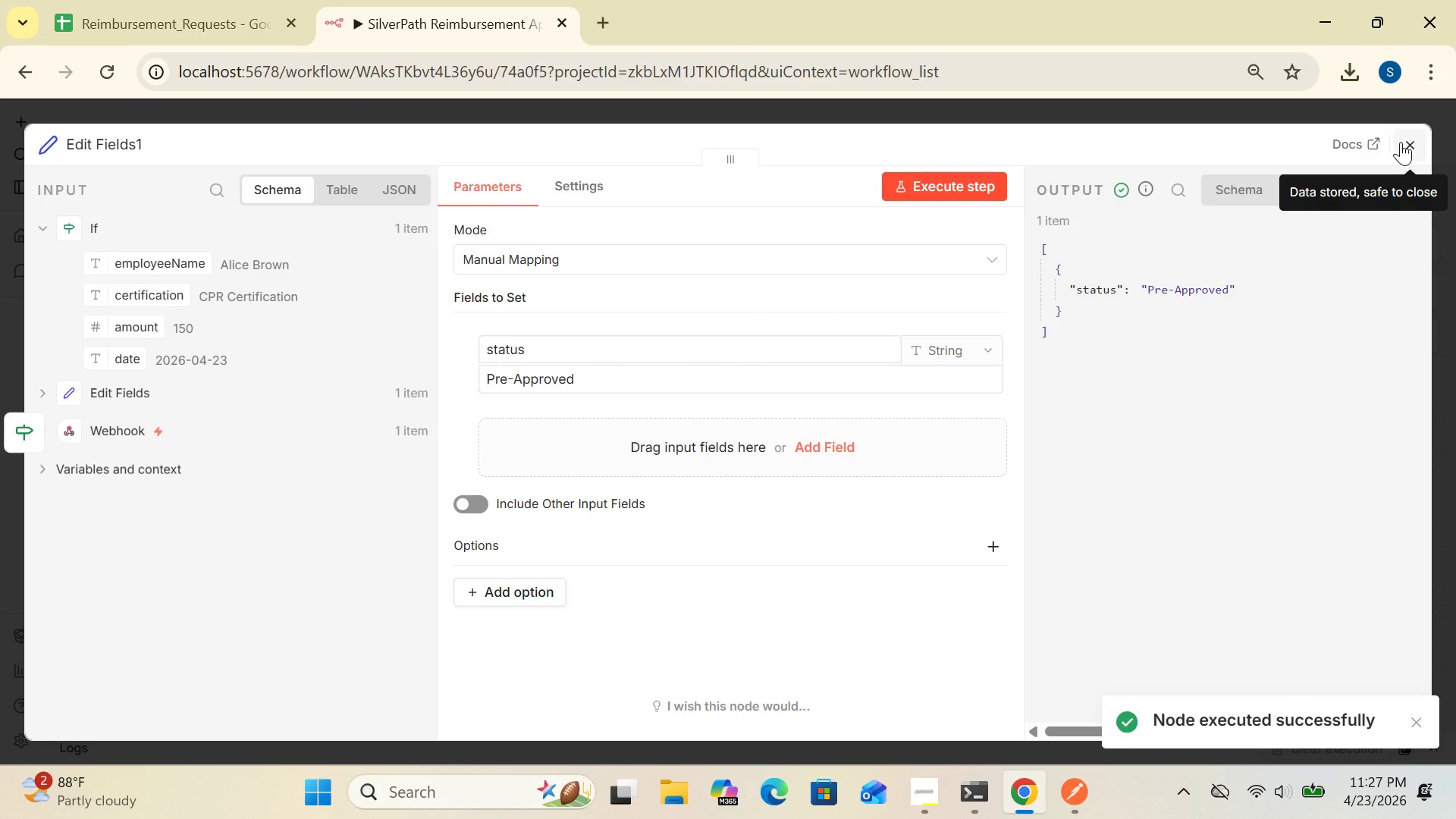 
left_click([1405, 139])
 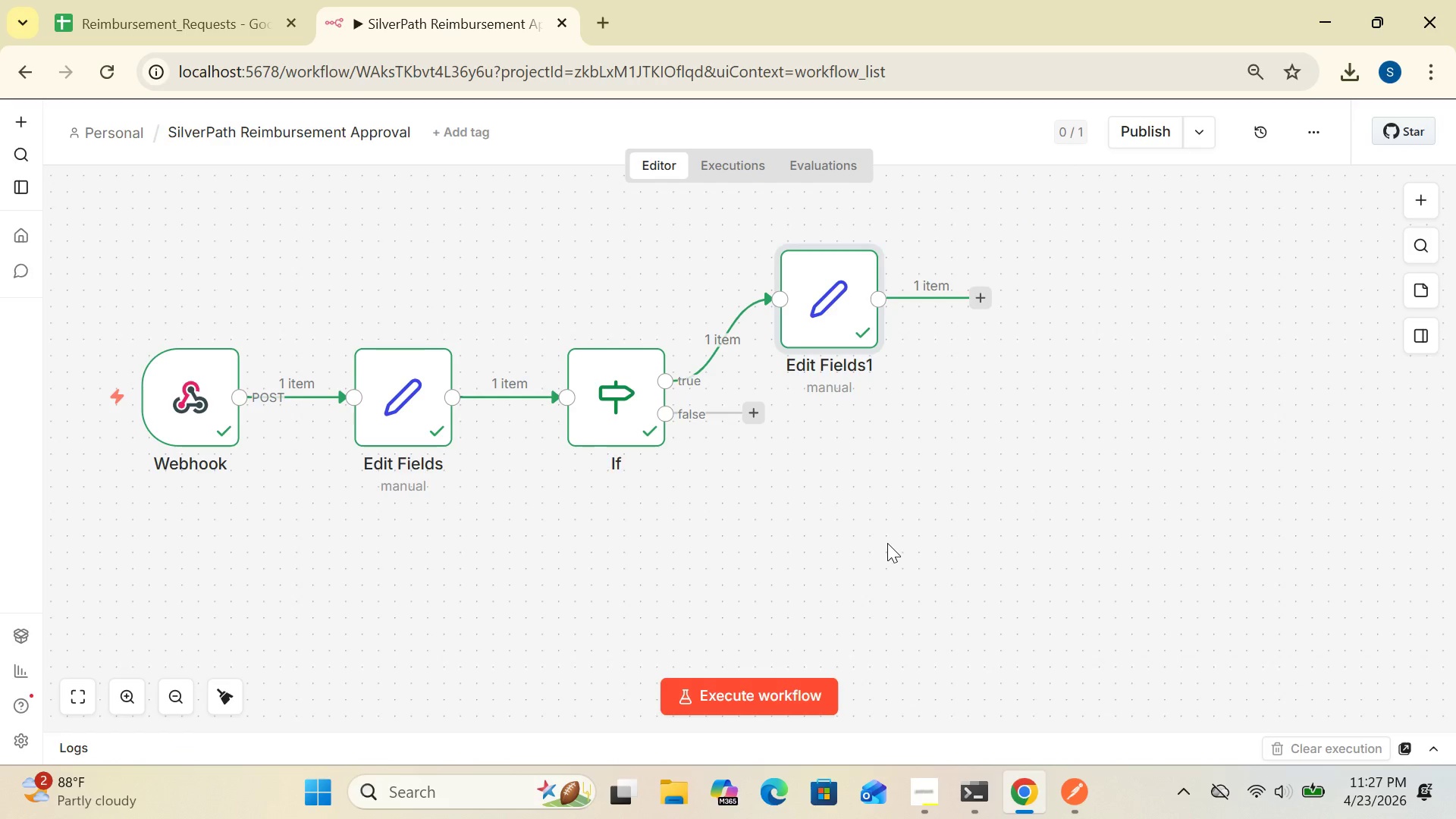 
left_click([751, 403])
 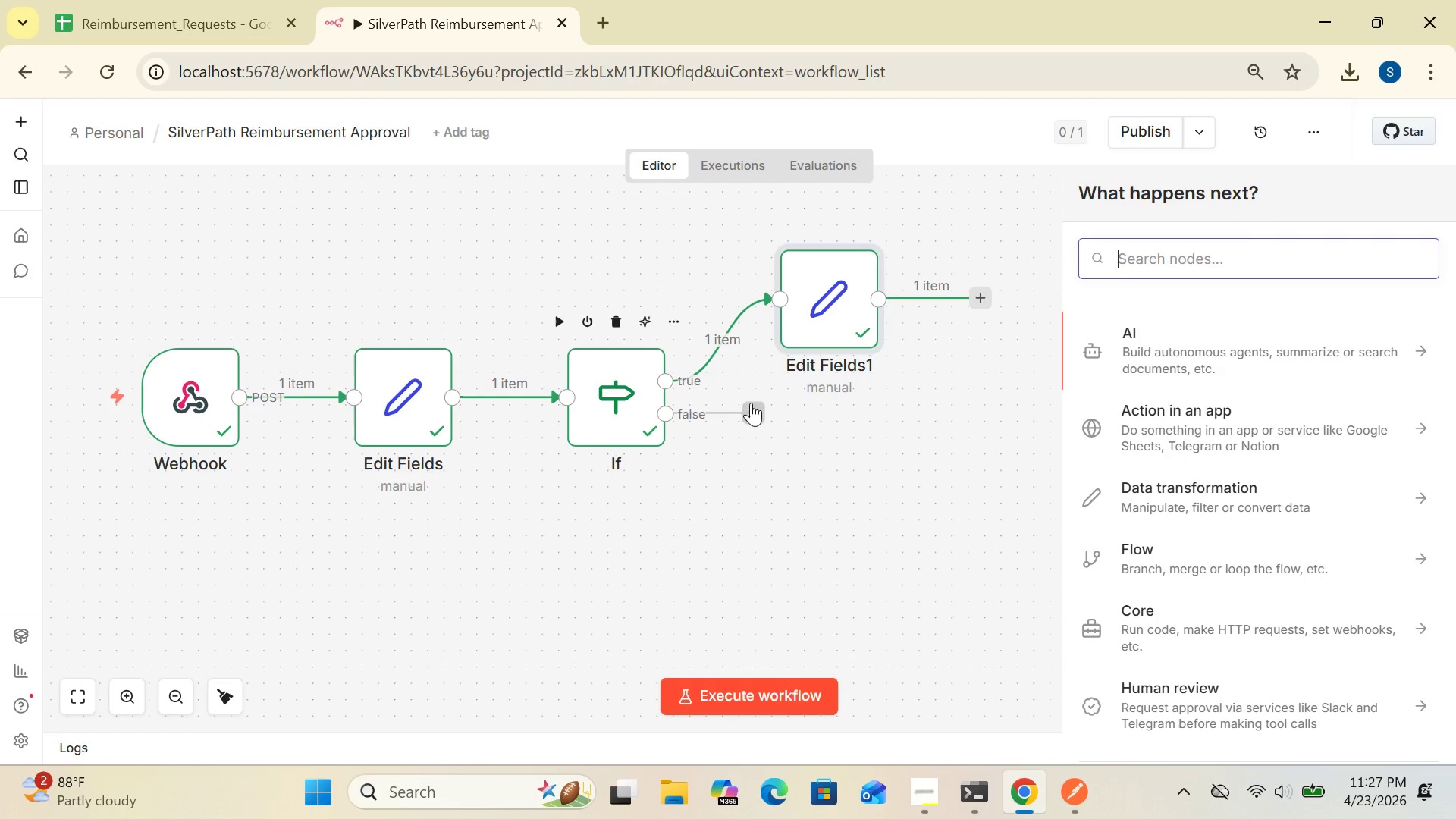 
wait(7.59)
 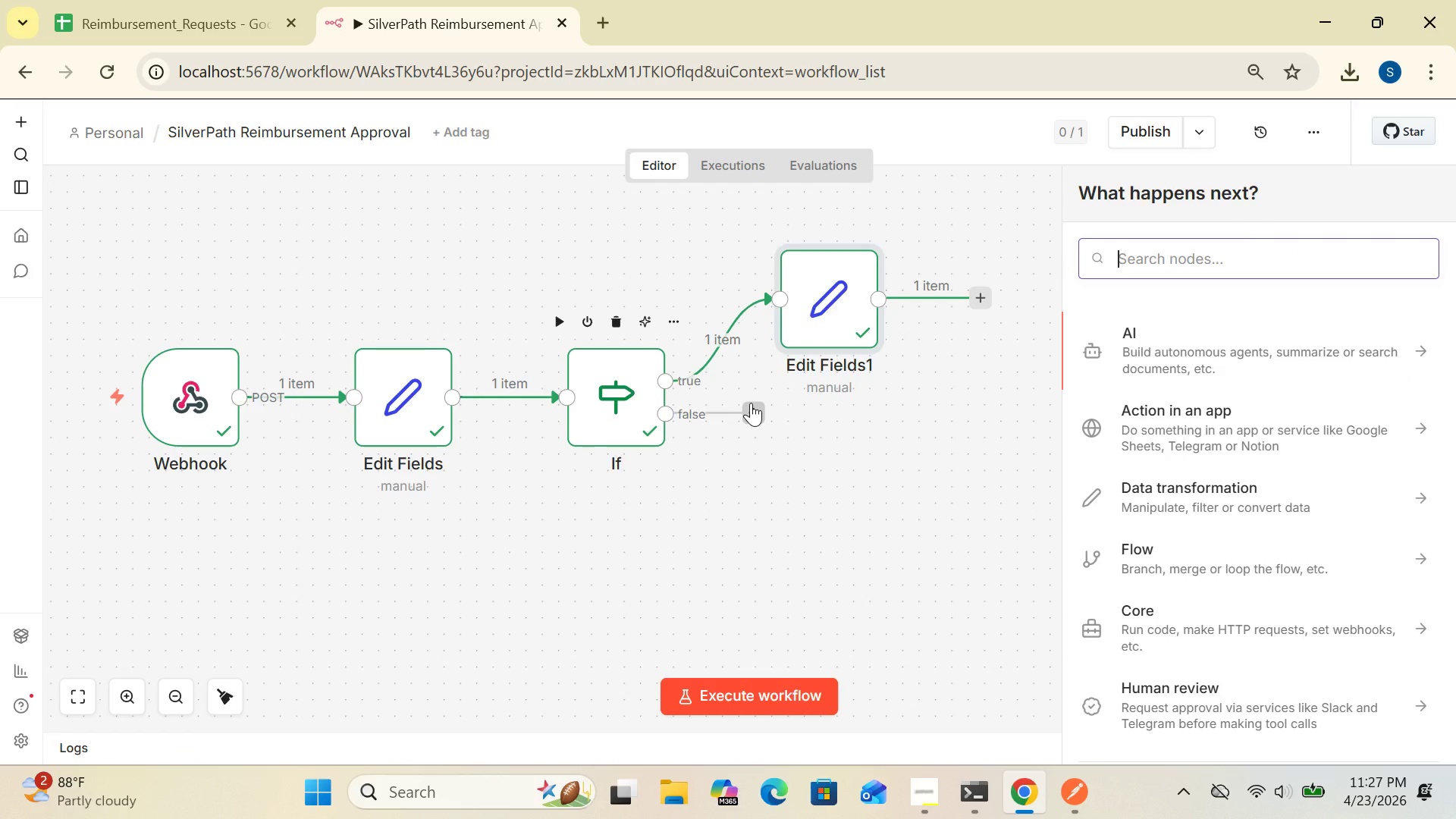 
type(set)
 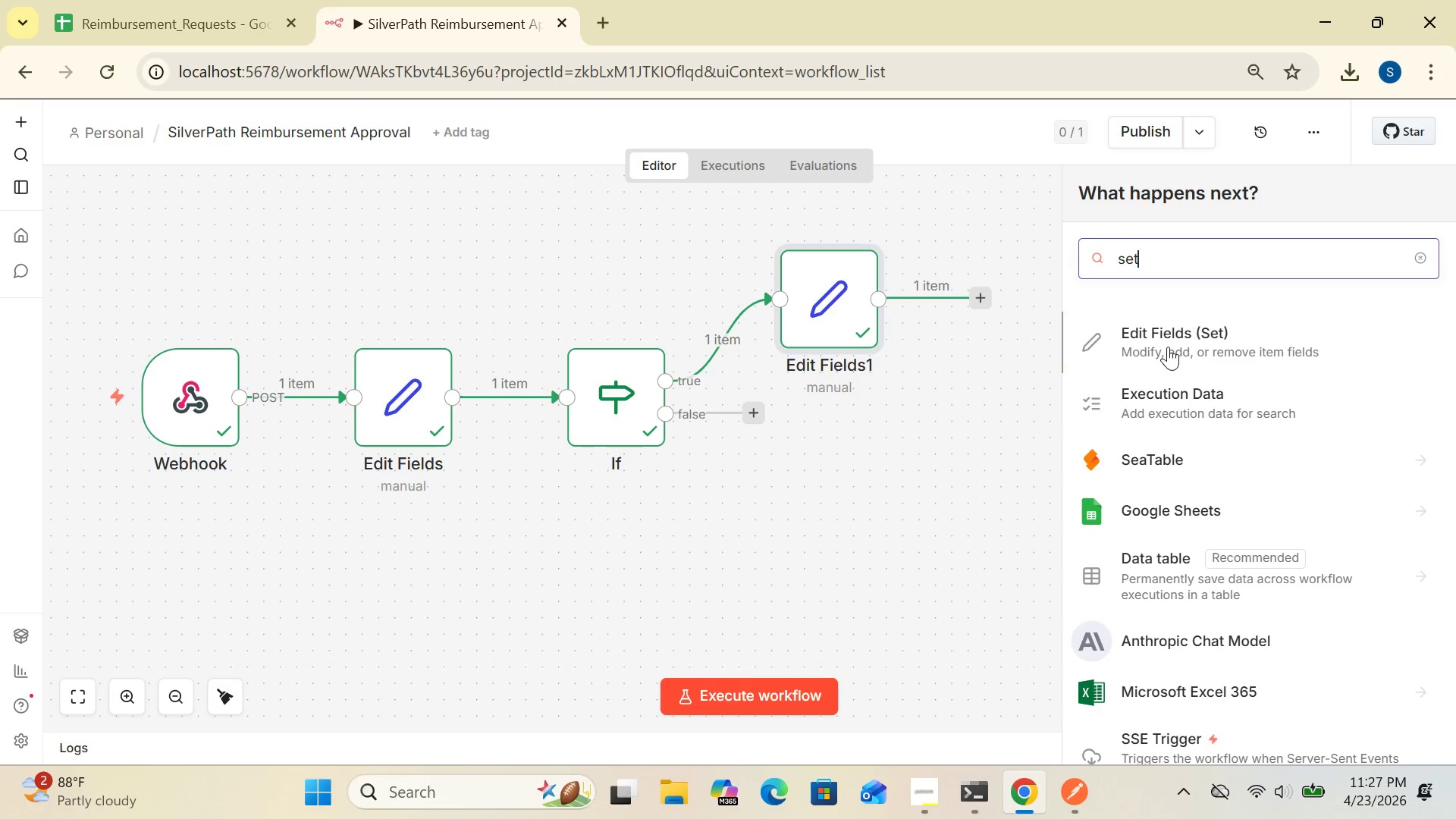 
left_click([1168, 347])
 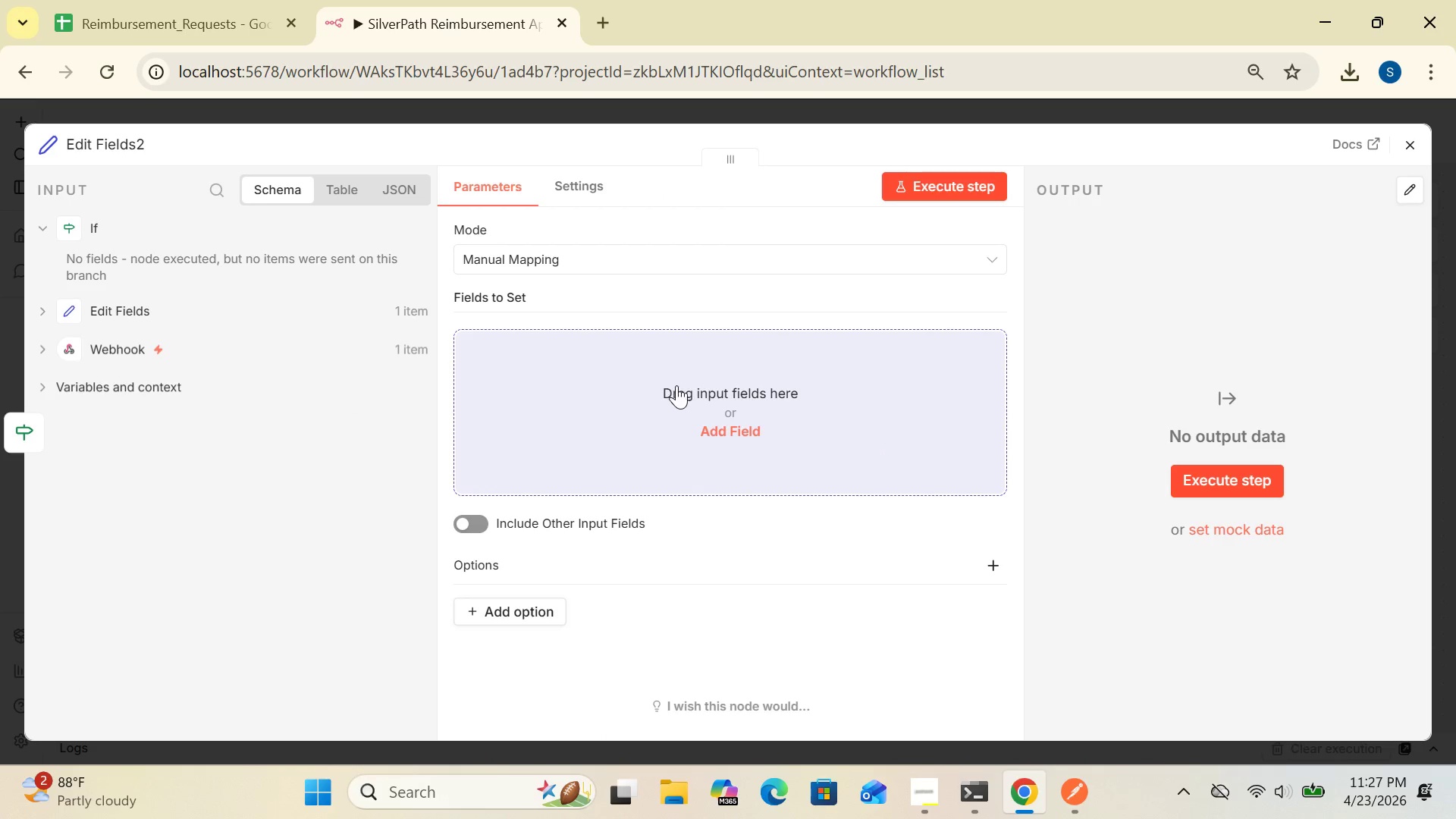 
left_click([733, 428])
 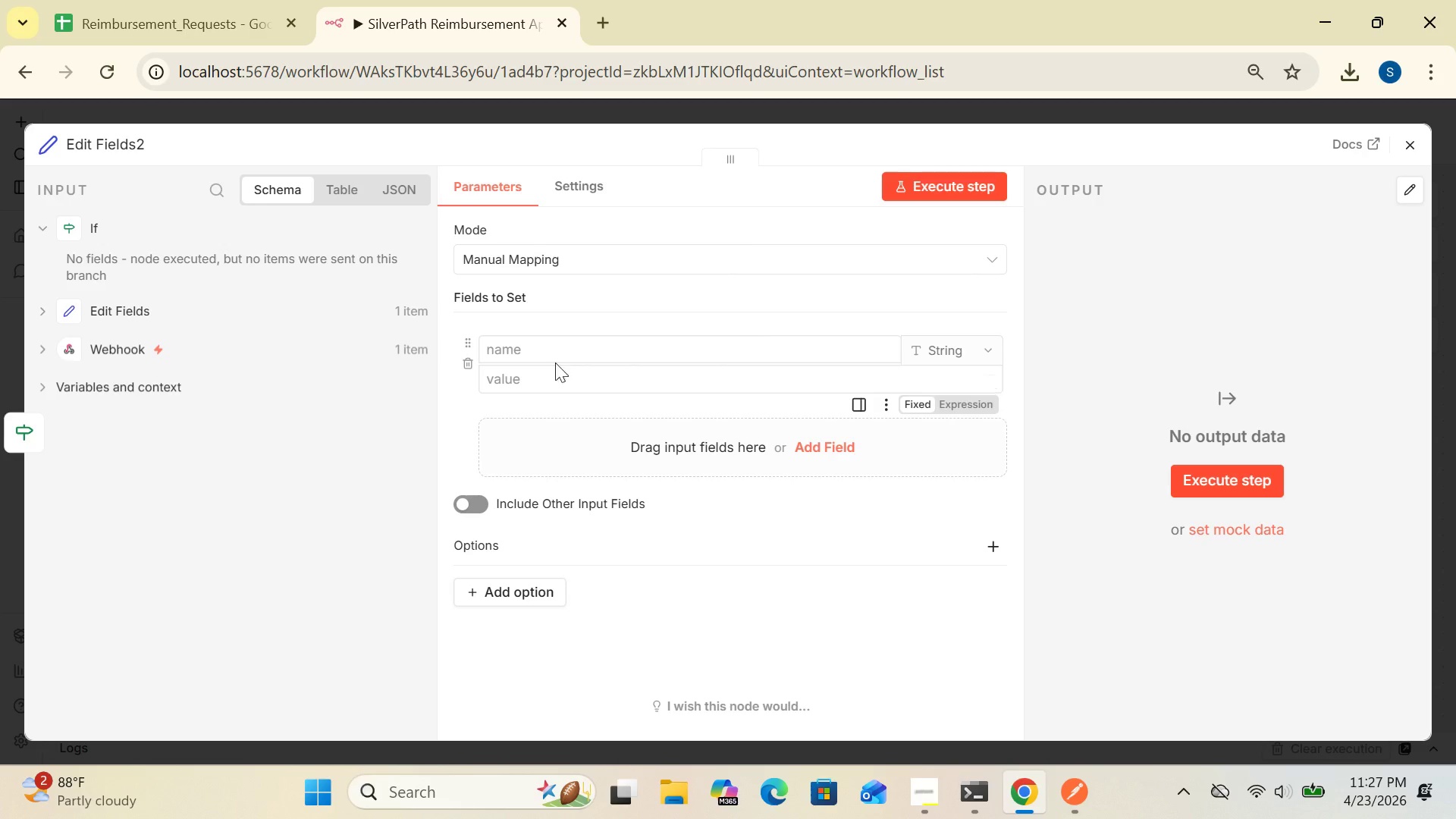 
left_click([552, 344])
 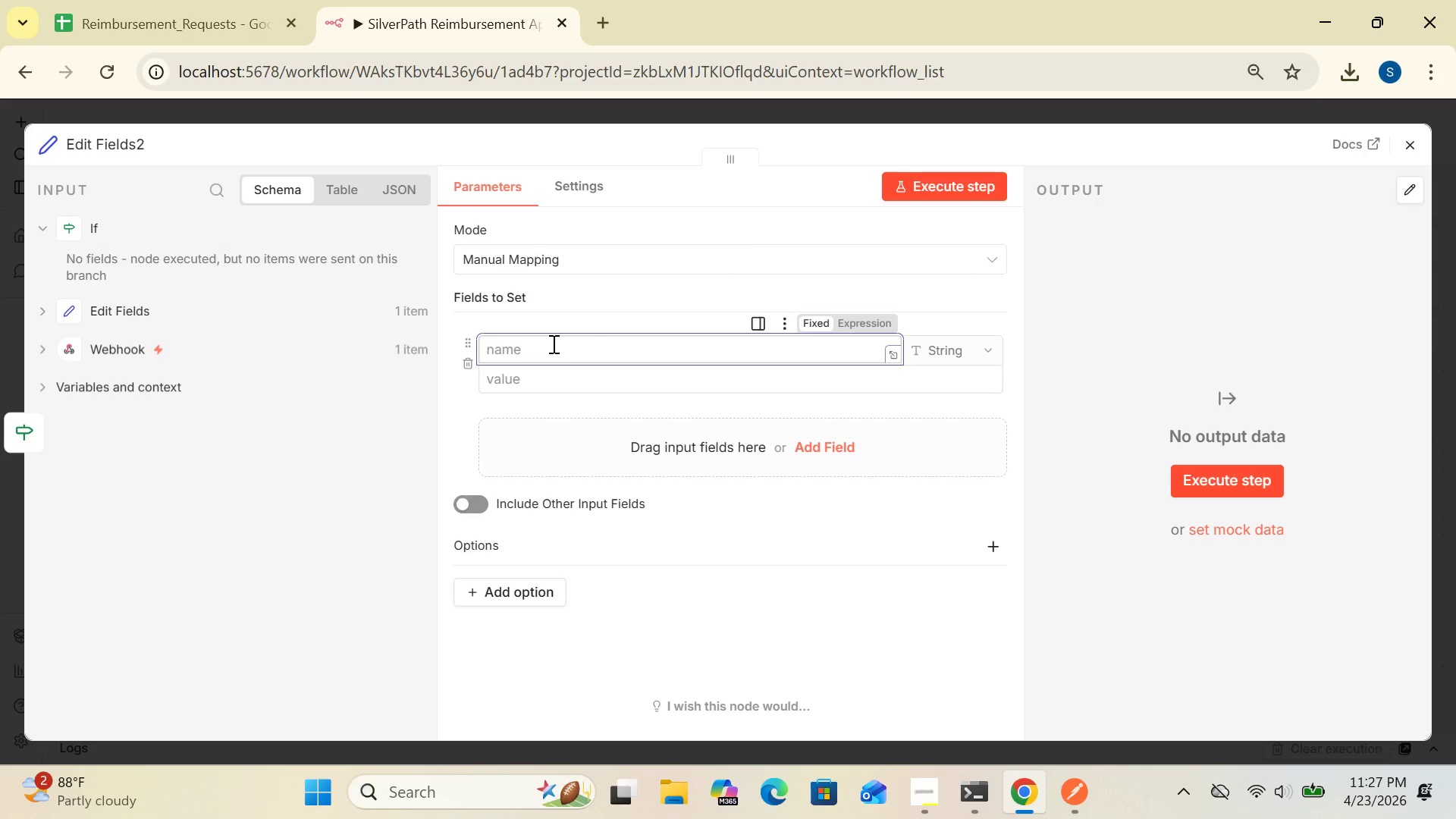 
type(status)
 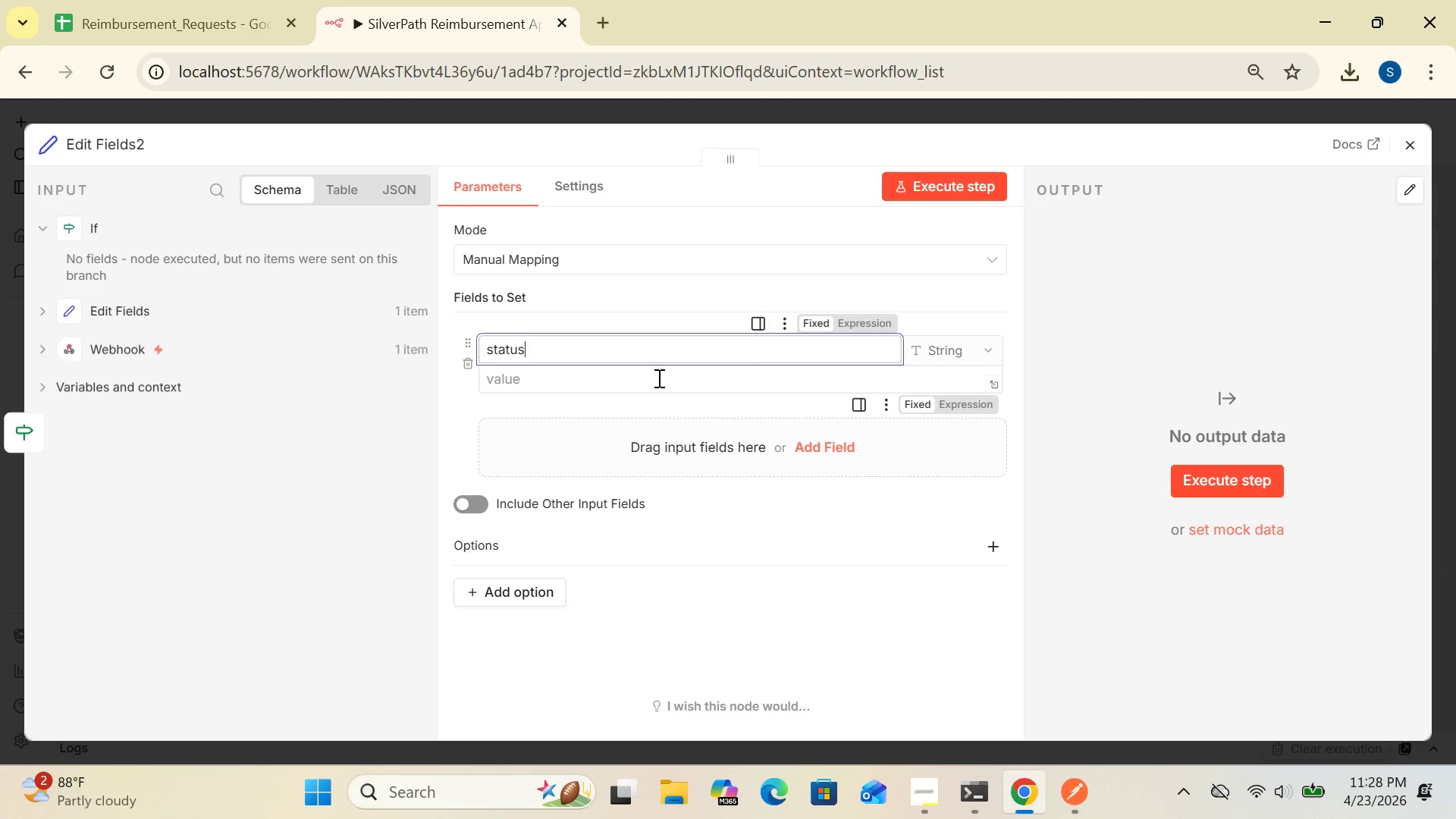 
left_click([657, 378])
 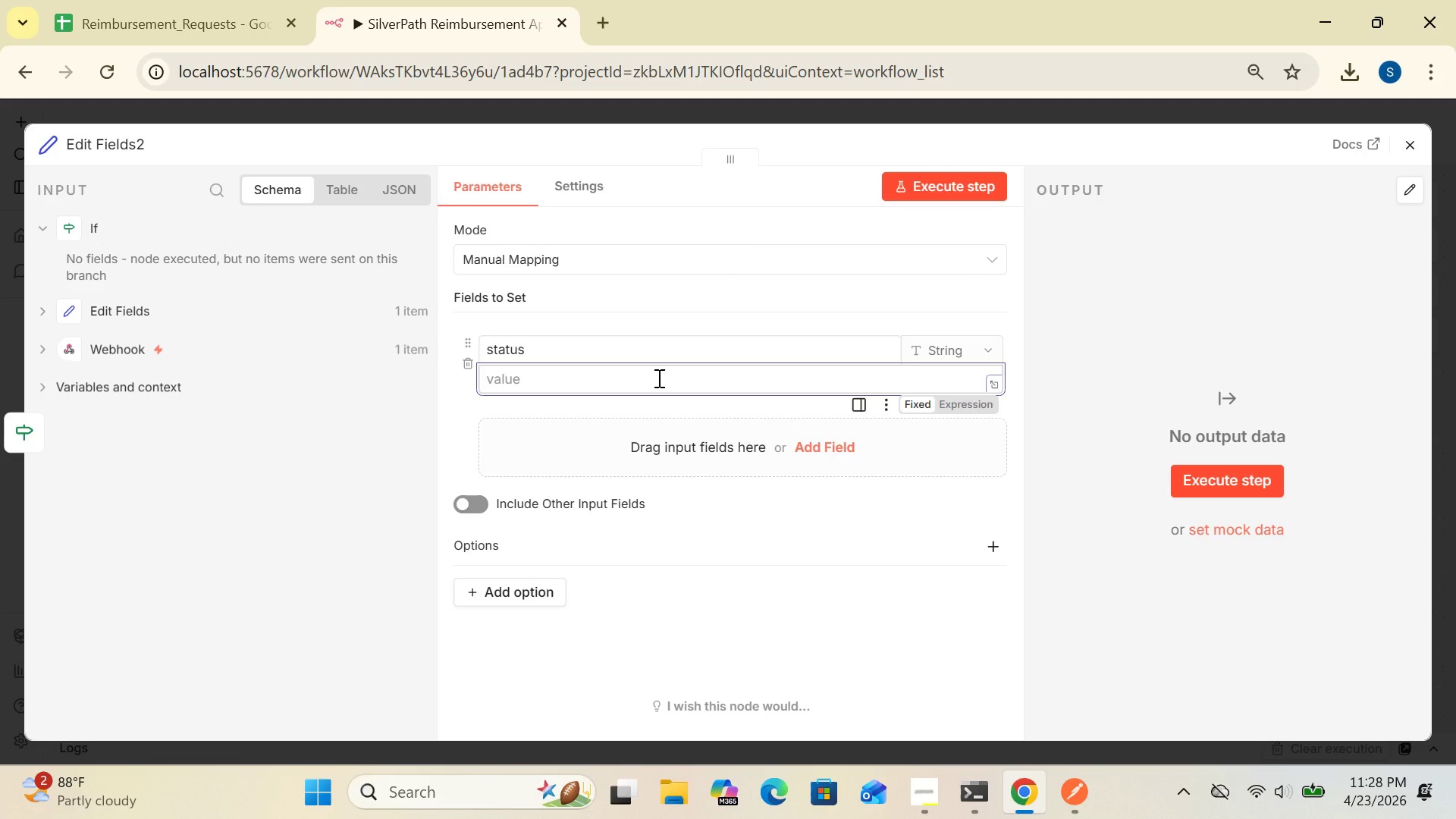 
type(Pending)
 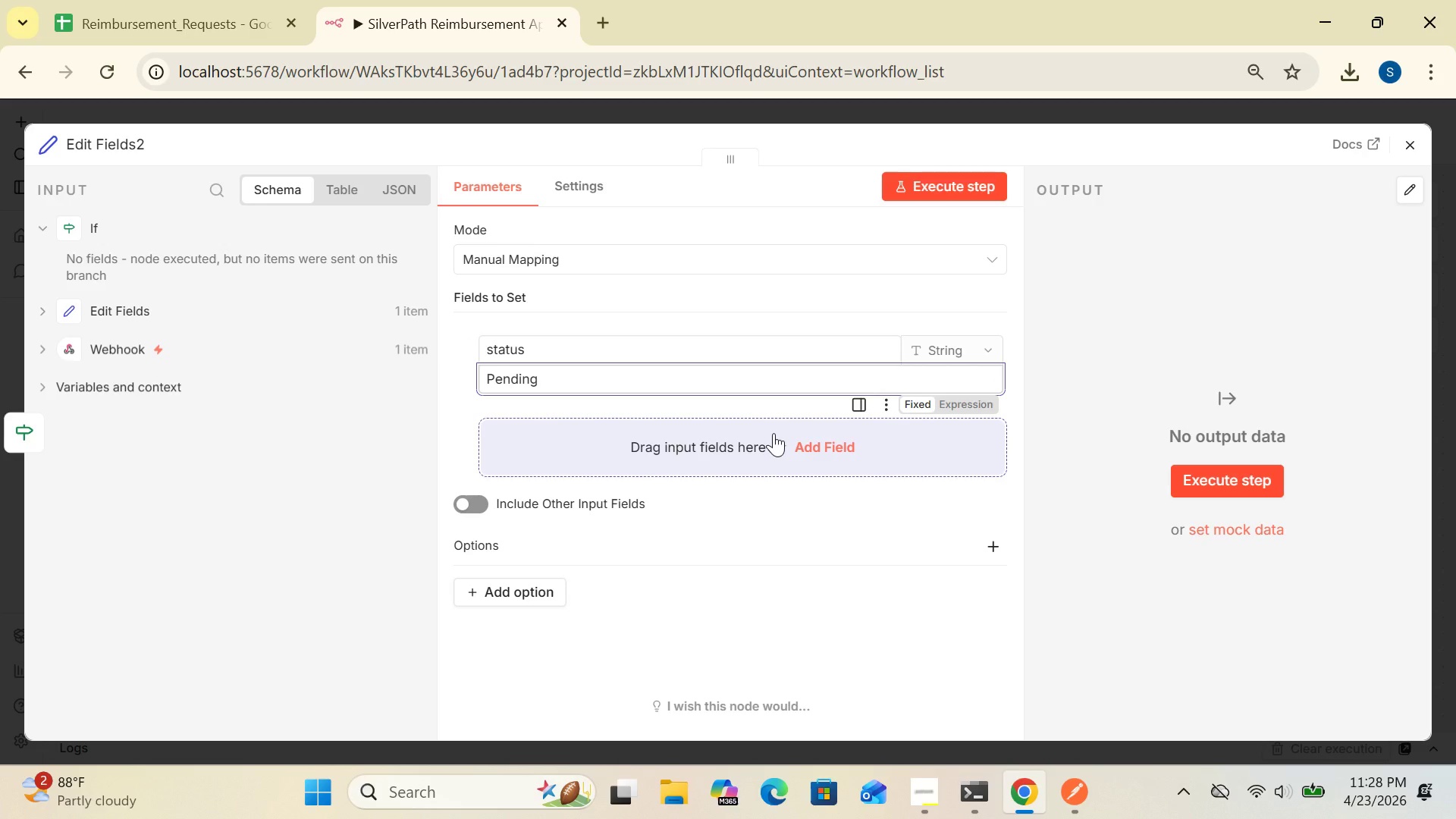 
wait(6.91)
 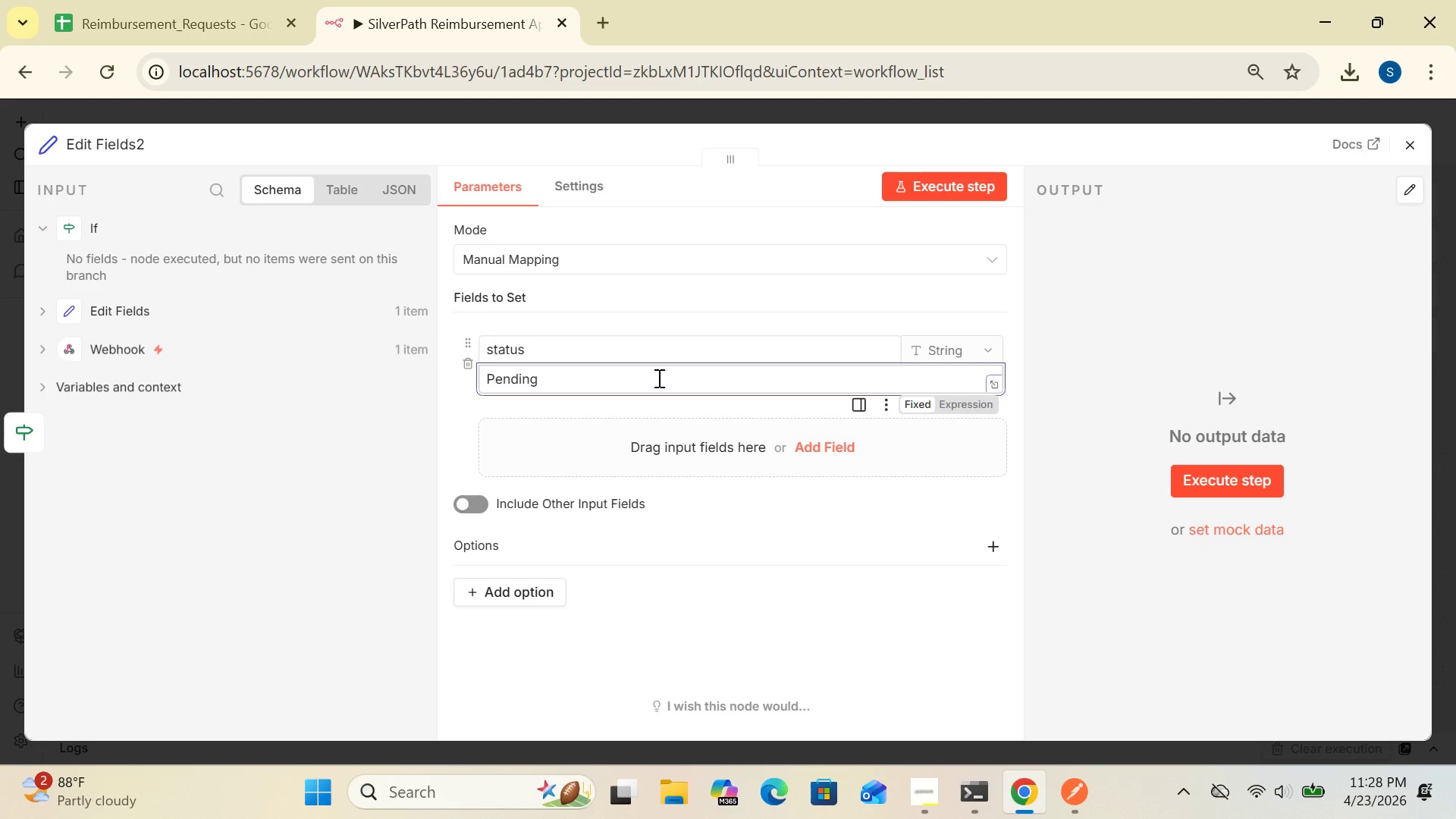 
left_click([1073, 440])
 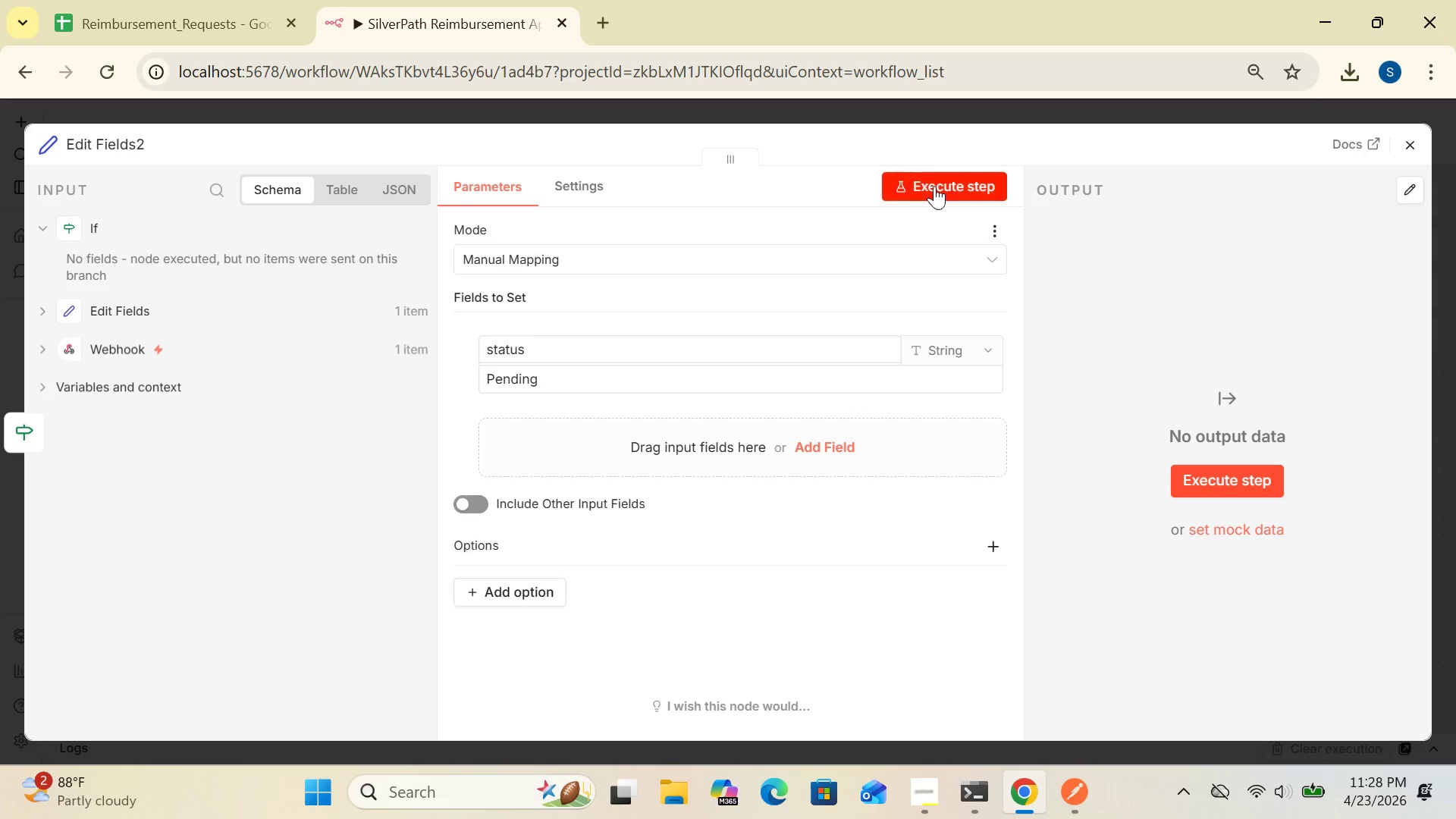 
left_click([934, 176])
 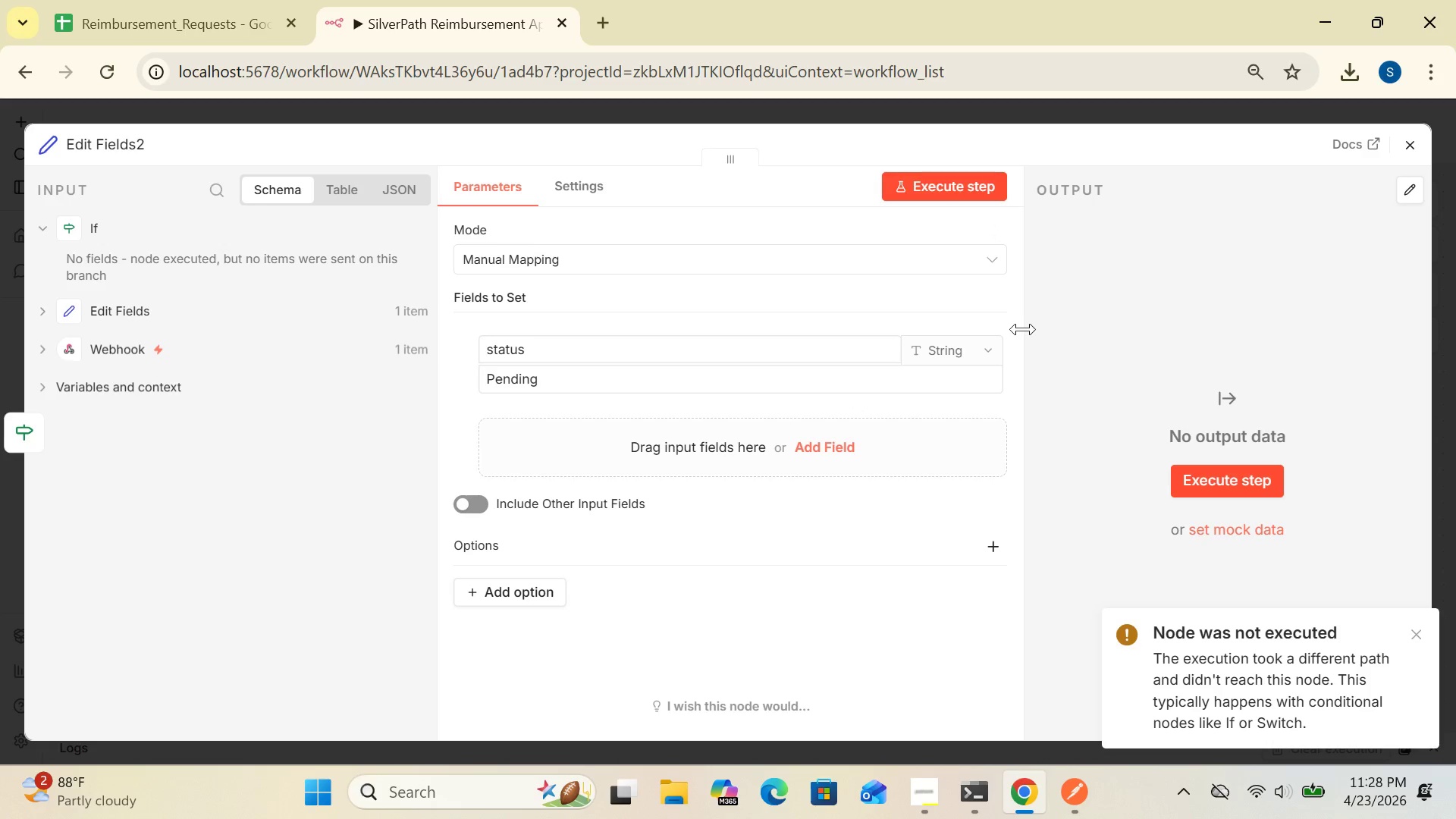 
left_click([1188, 314])
 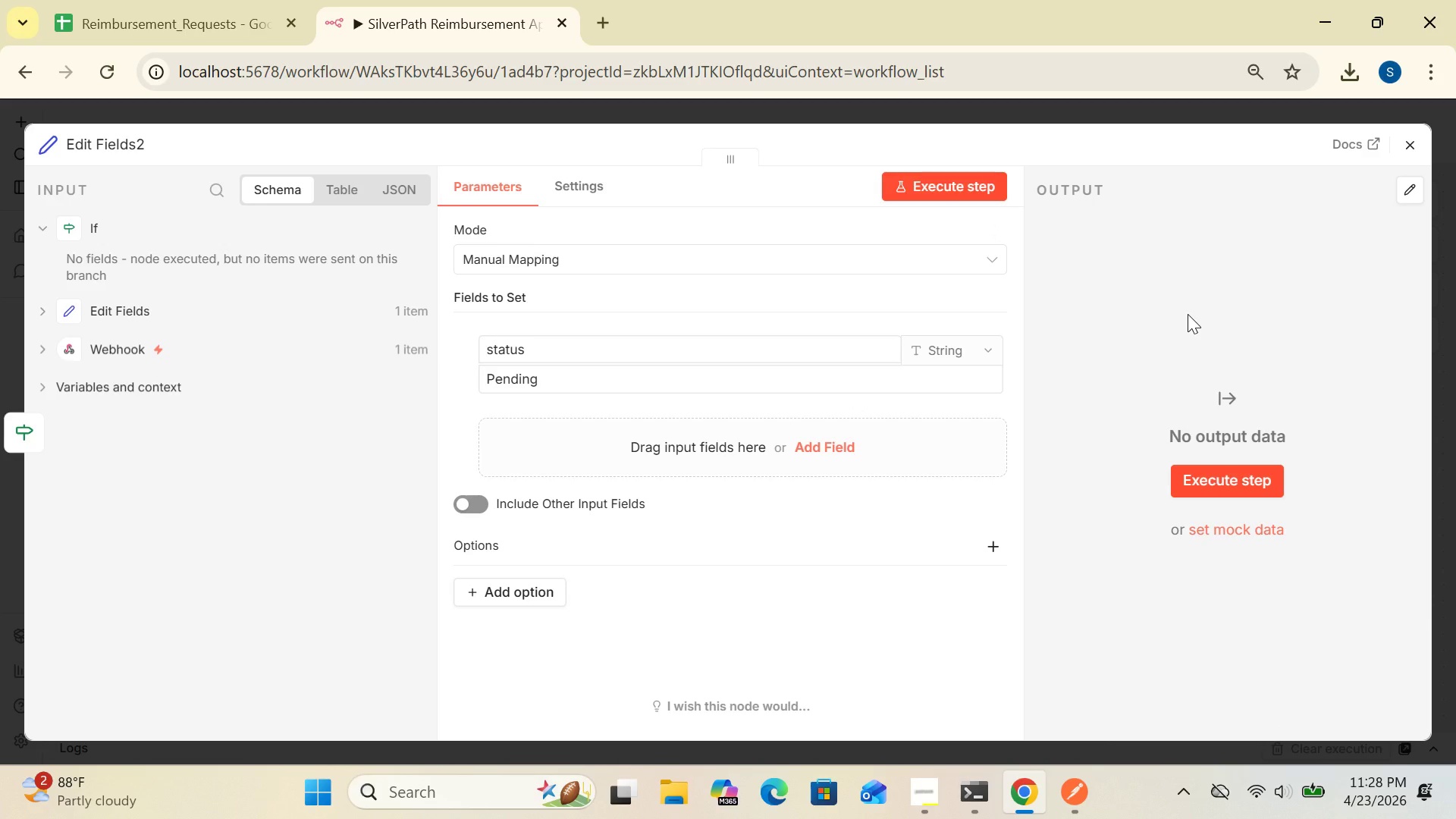 
wait(17.05)
 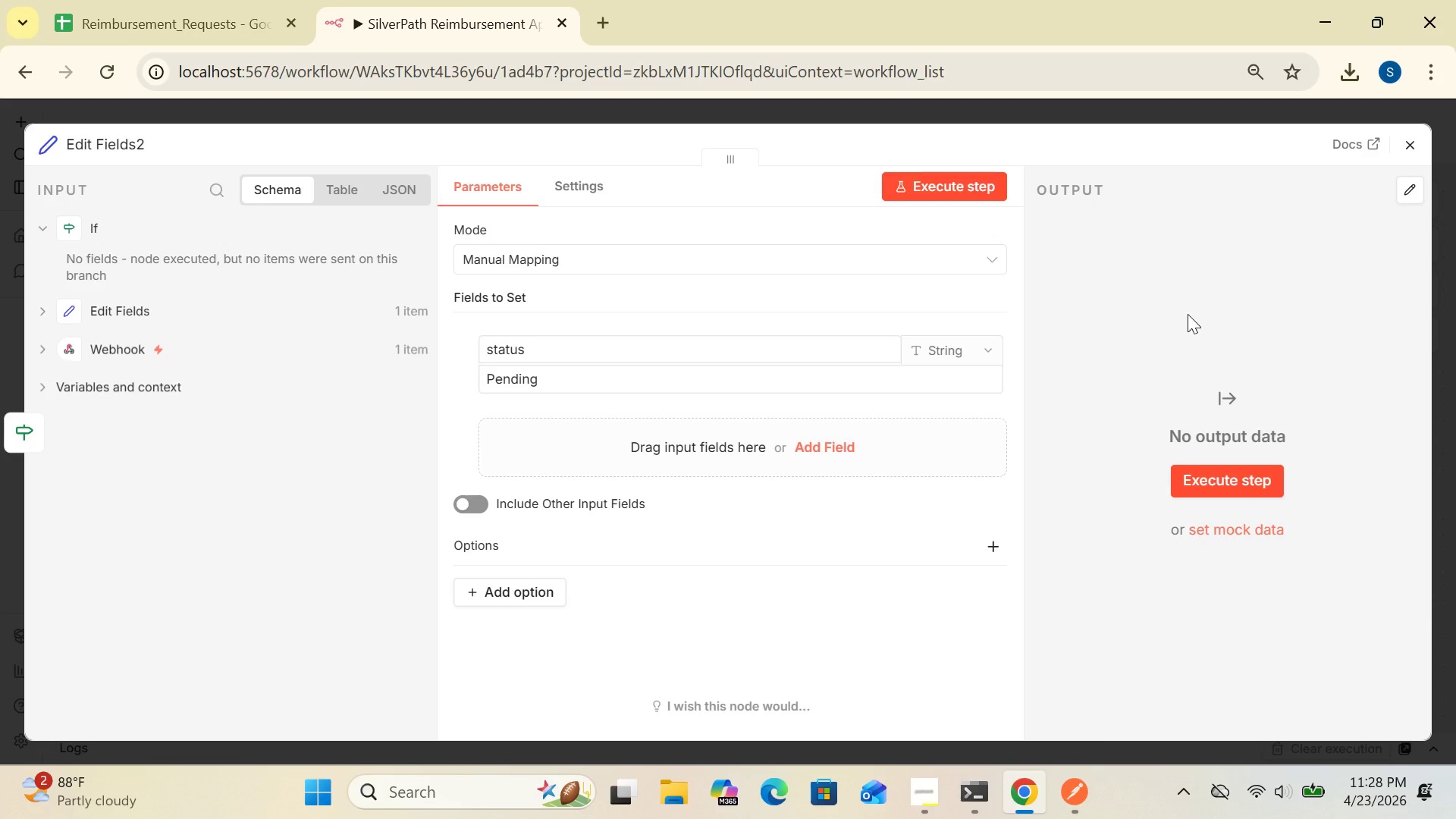 
left_click([1414, 146])
 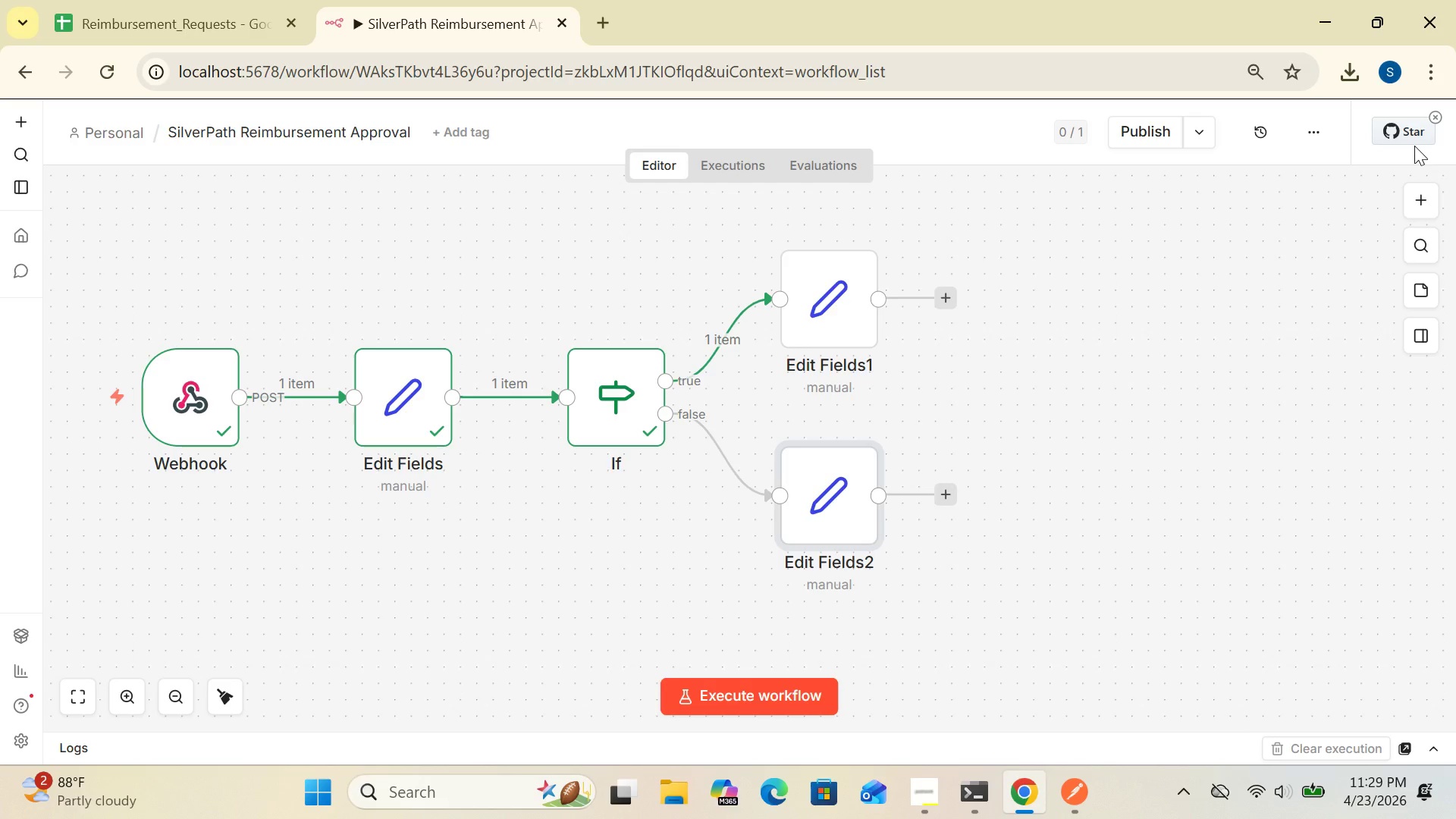 
wait(32.0)
 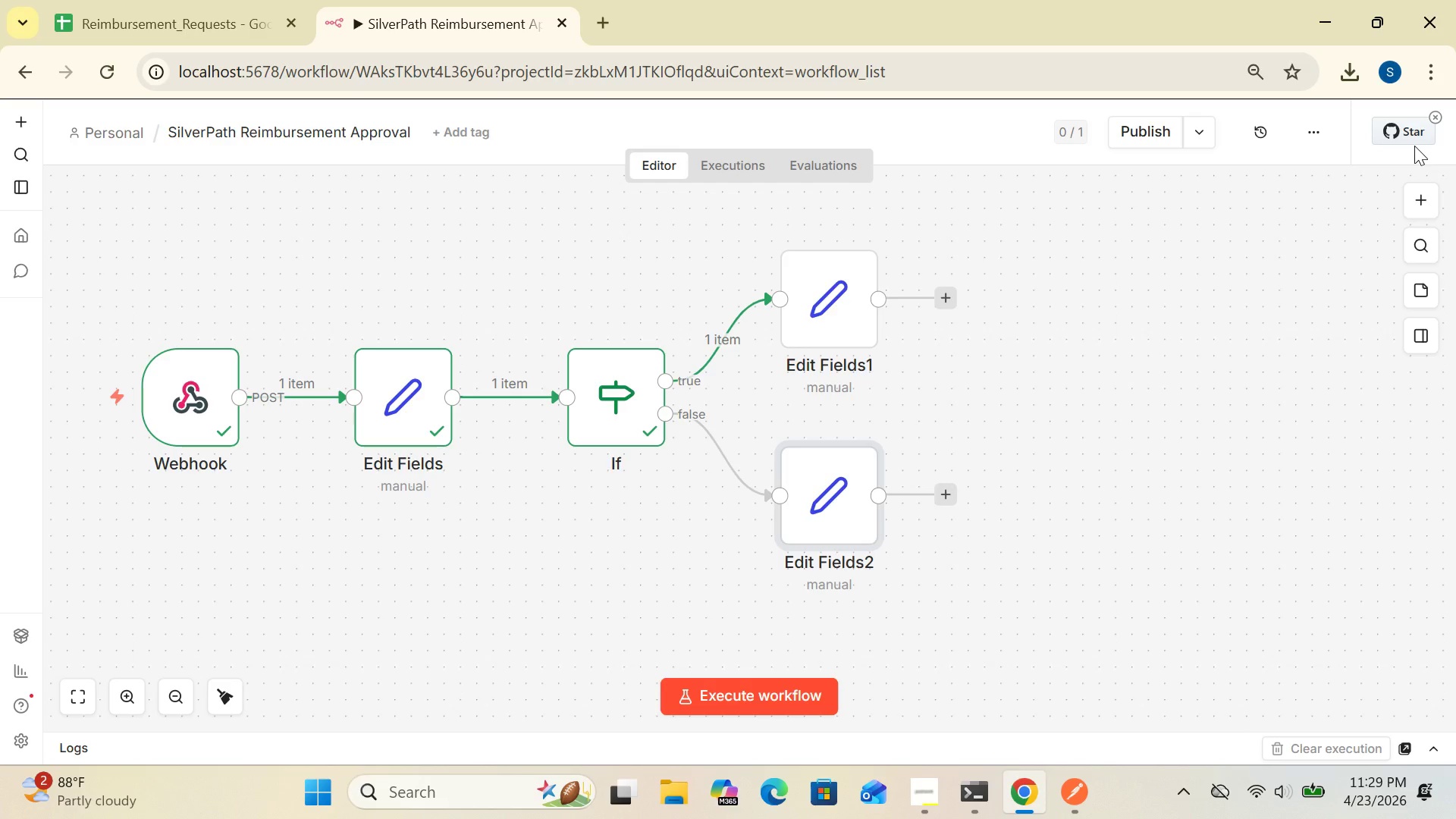 
double_click([819, 314])
 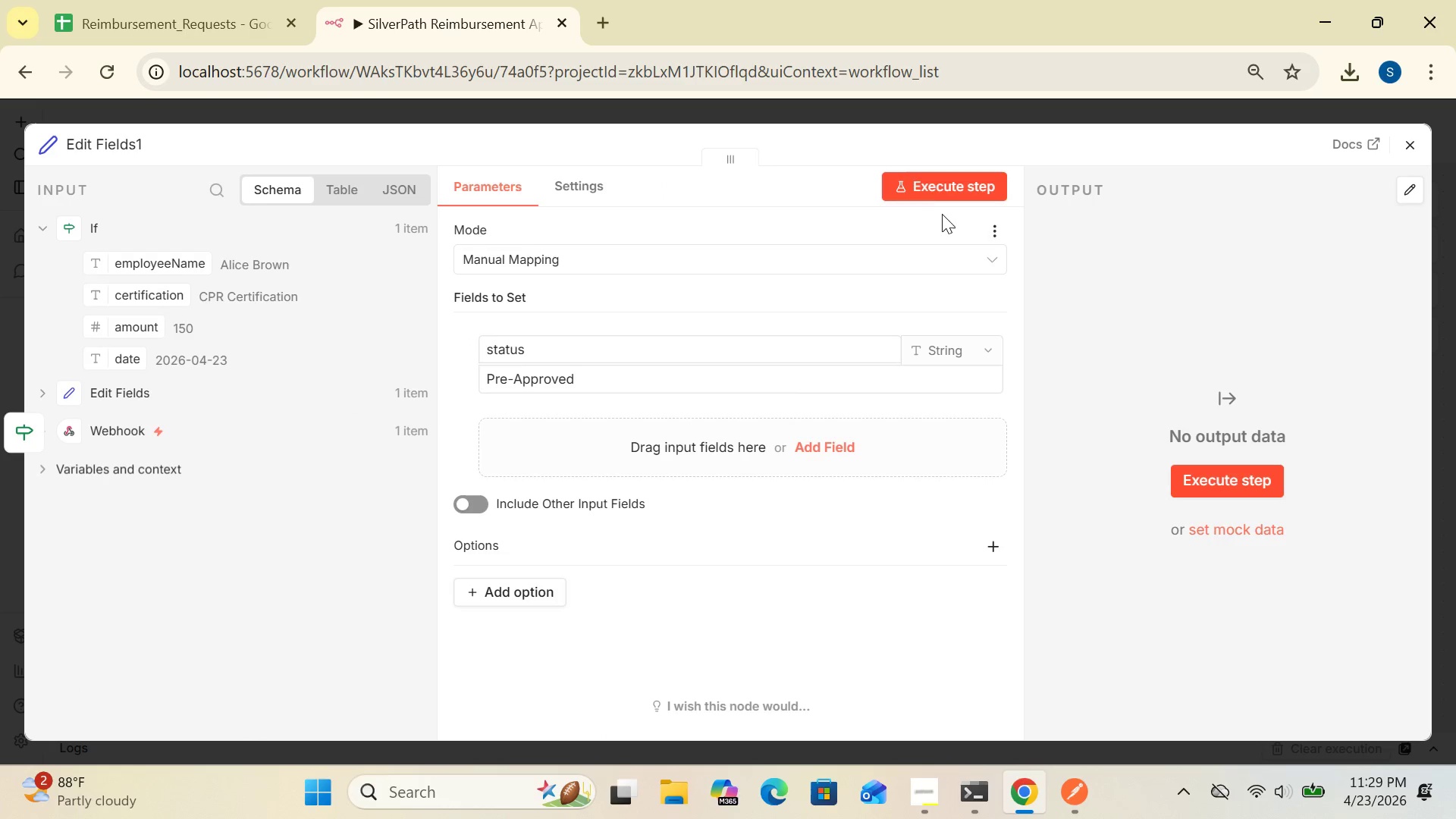 
left_click([931, 185])
 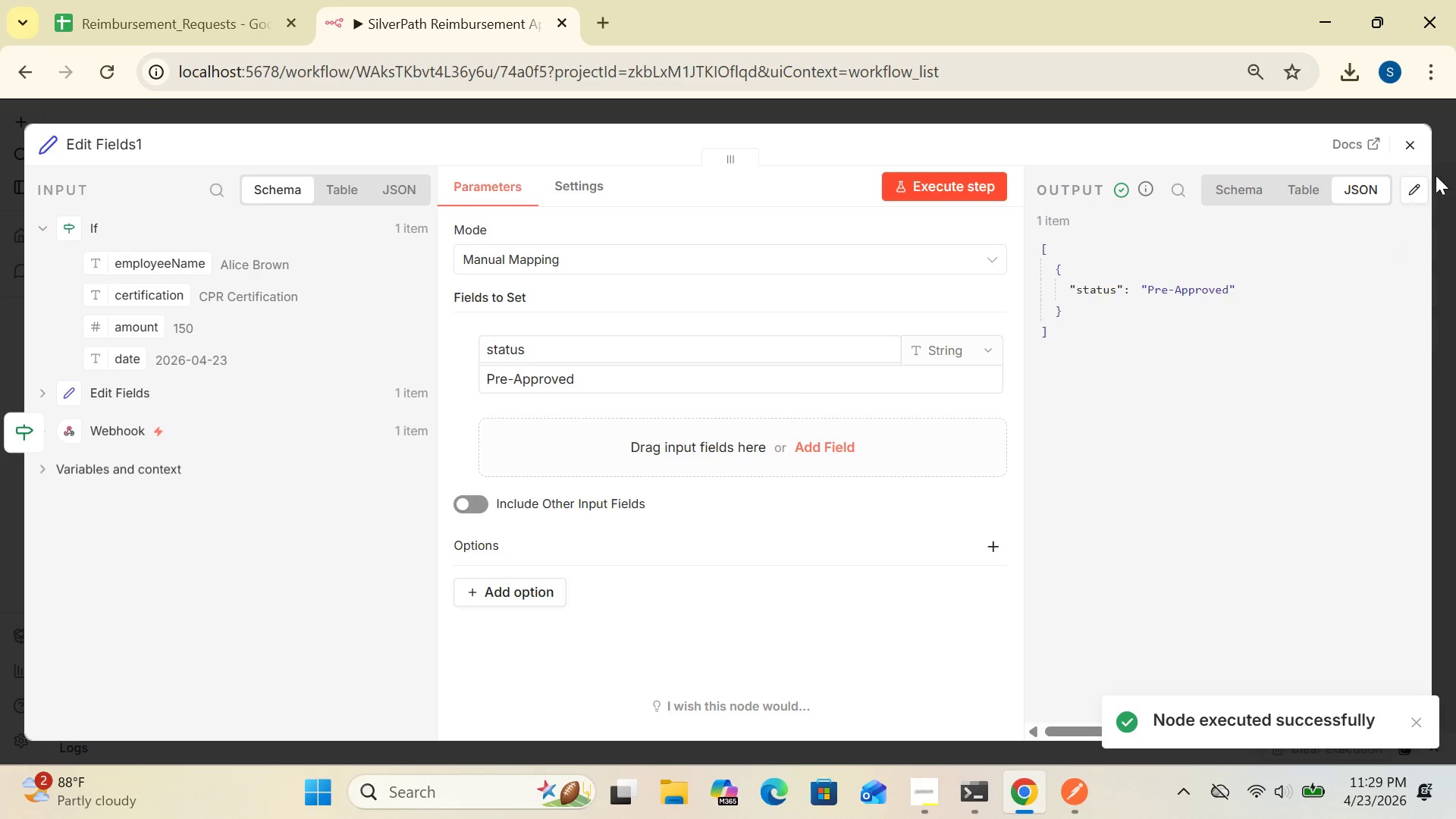 
left_click([1407, 142])
 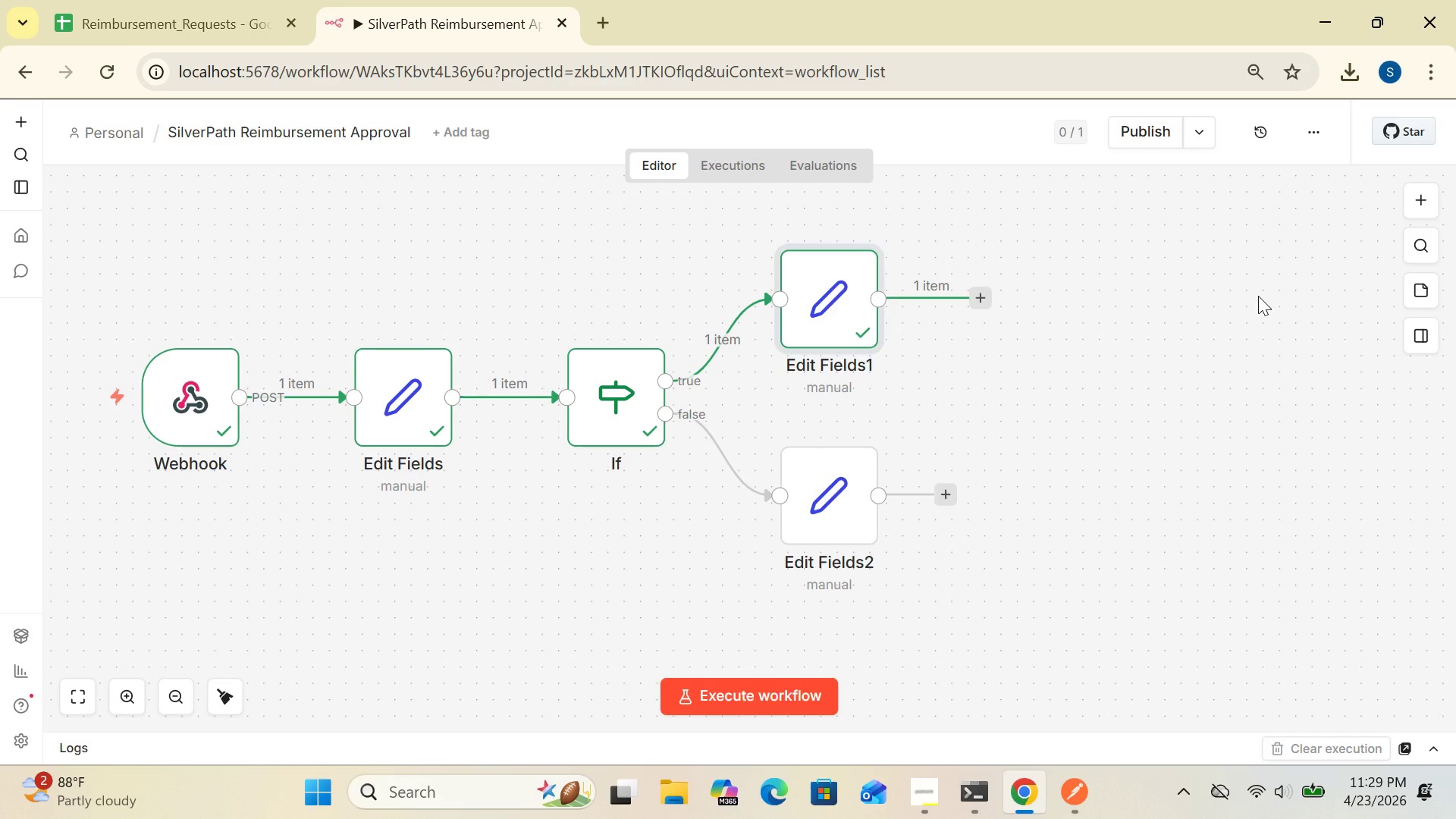 
wait(19.38)
 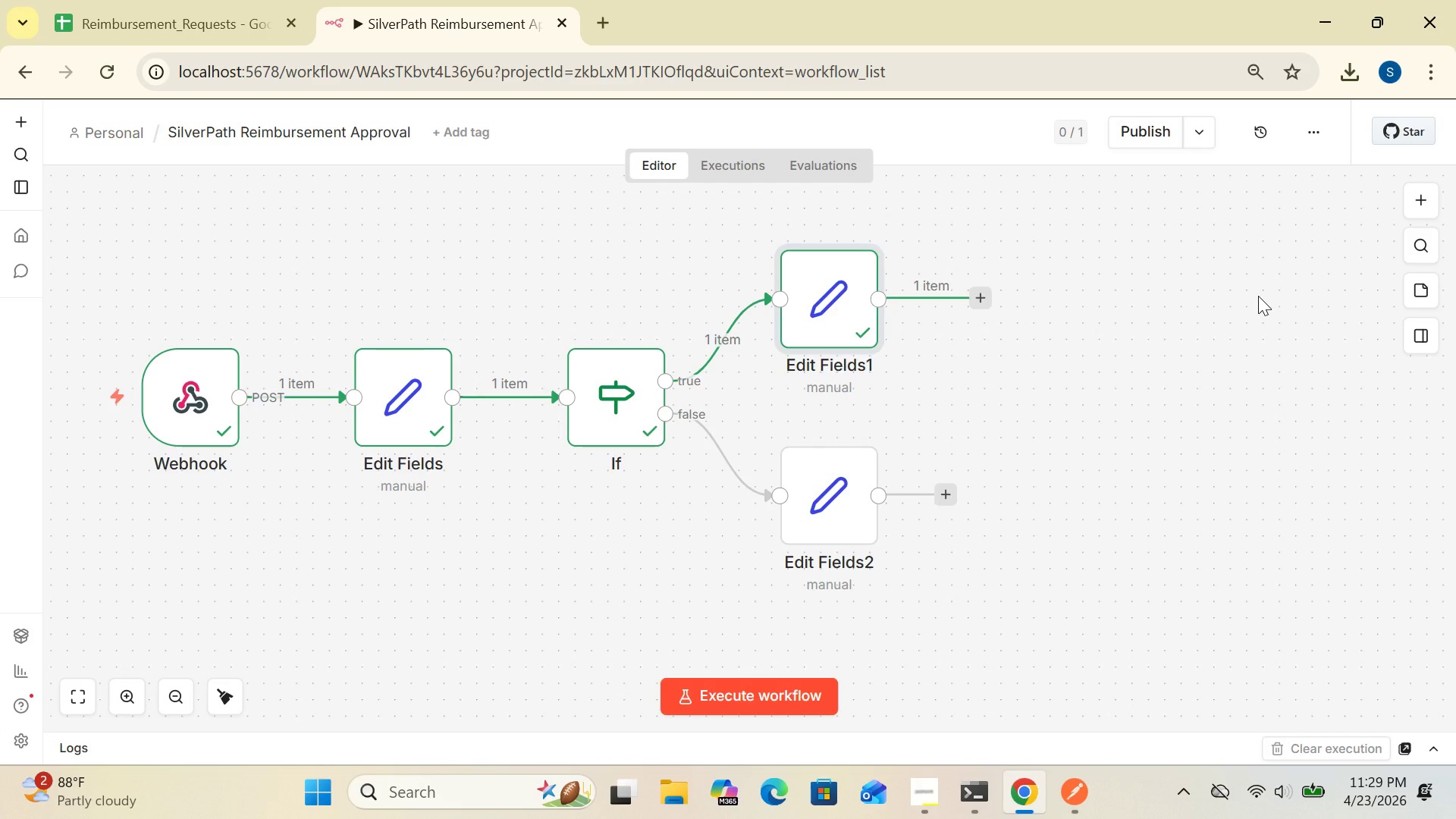 
left_click_drag(start_coordinate=[210, 403], to_coordinate=[191, 414])
 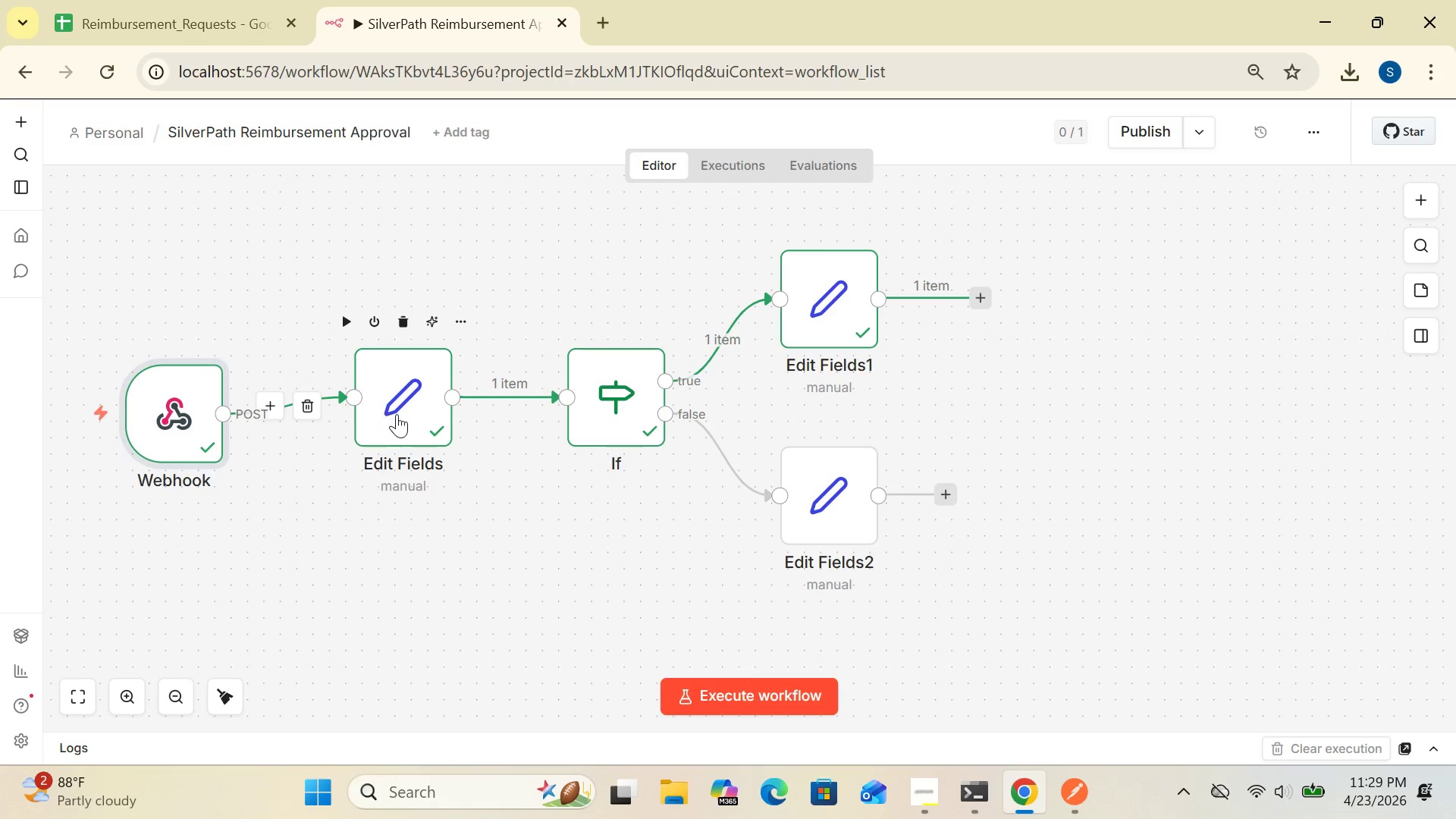 
left_click_drag(start_coordinate=[397, 414], to_coordinate=[361, 435])
 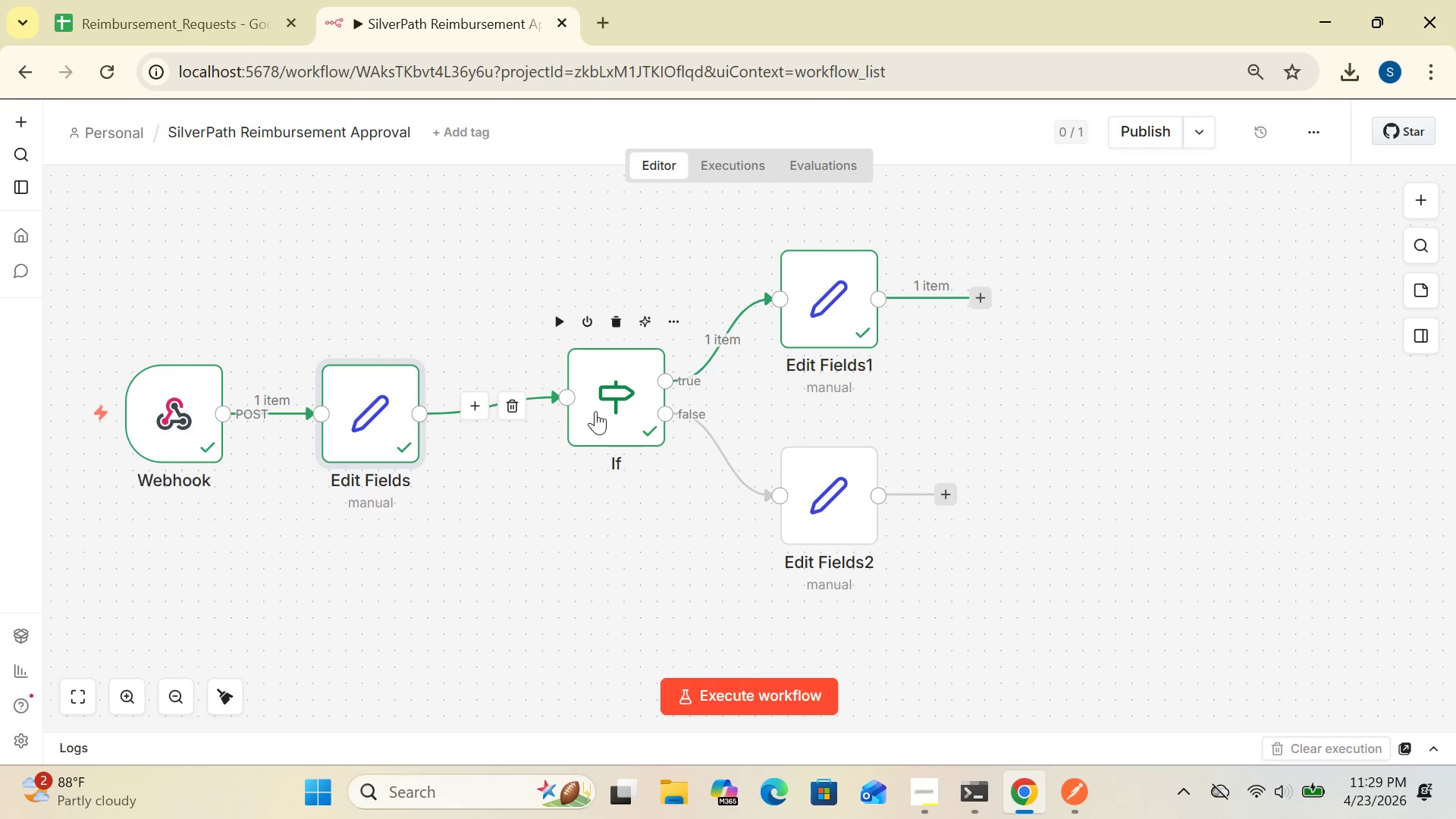 
left_click_drag(start_coordinate=[596, 411], to_coordinate=[565, 418])
 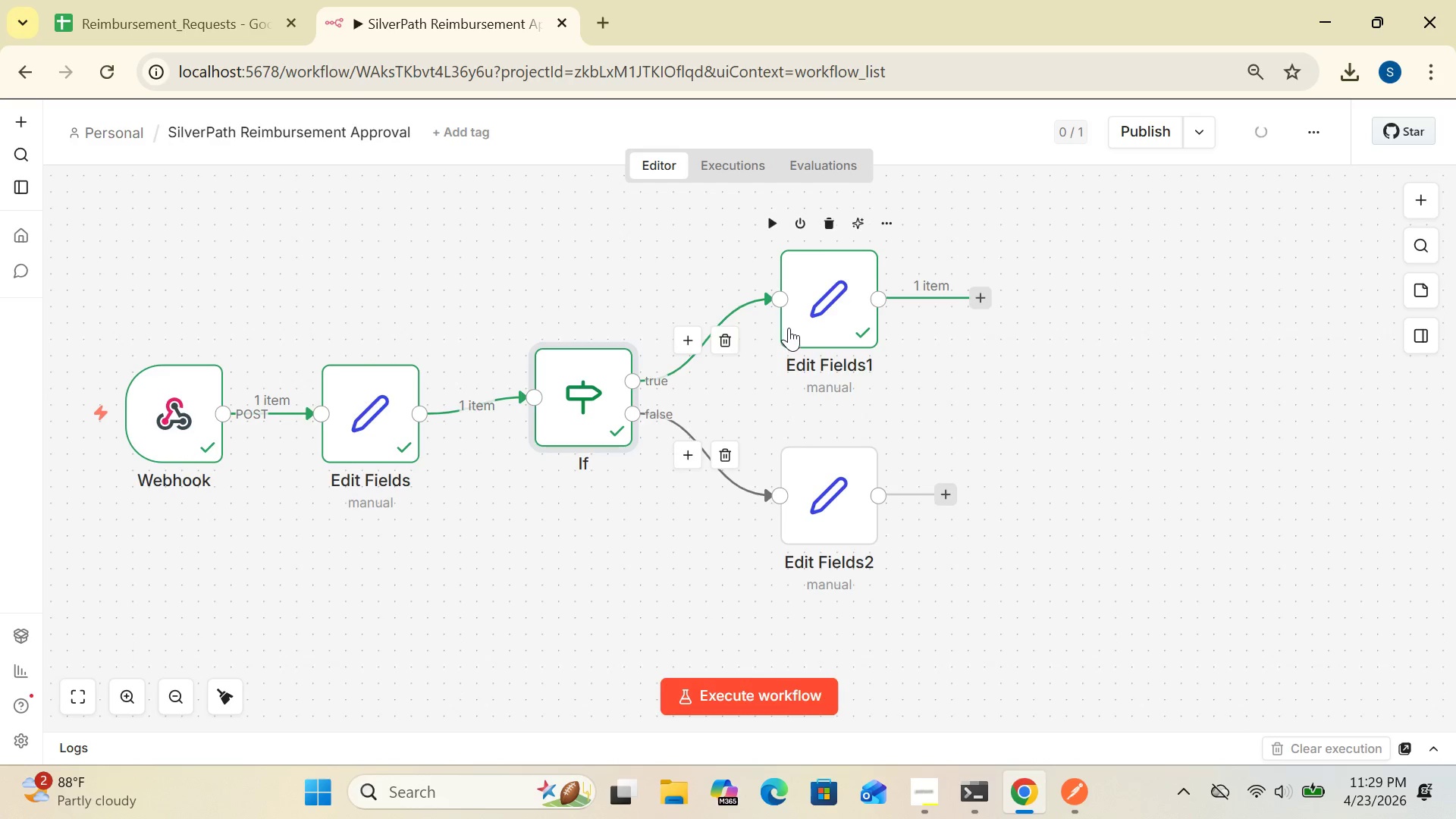 
left_click_drag(start_coordinate=[789, 328], to_coordinate=[746, 340])
 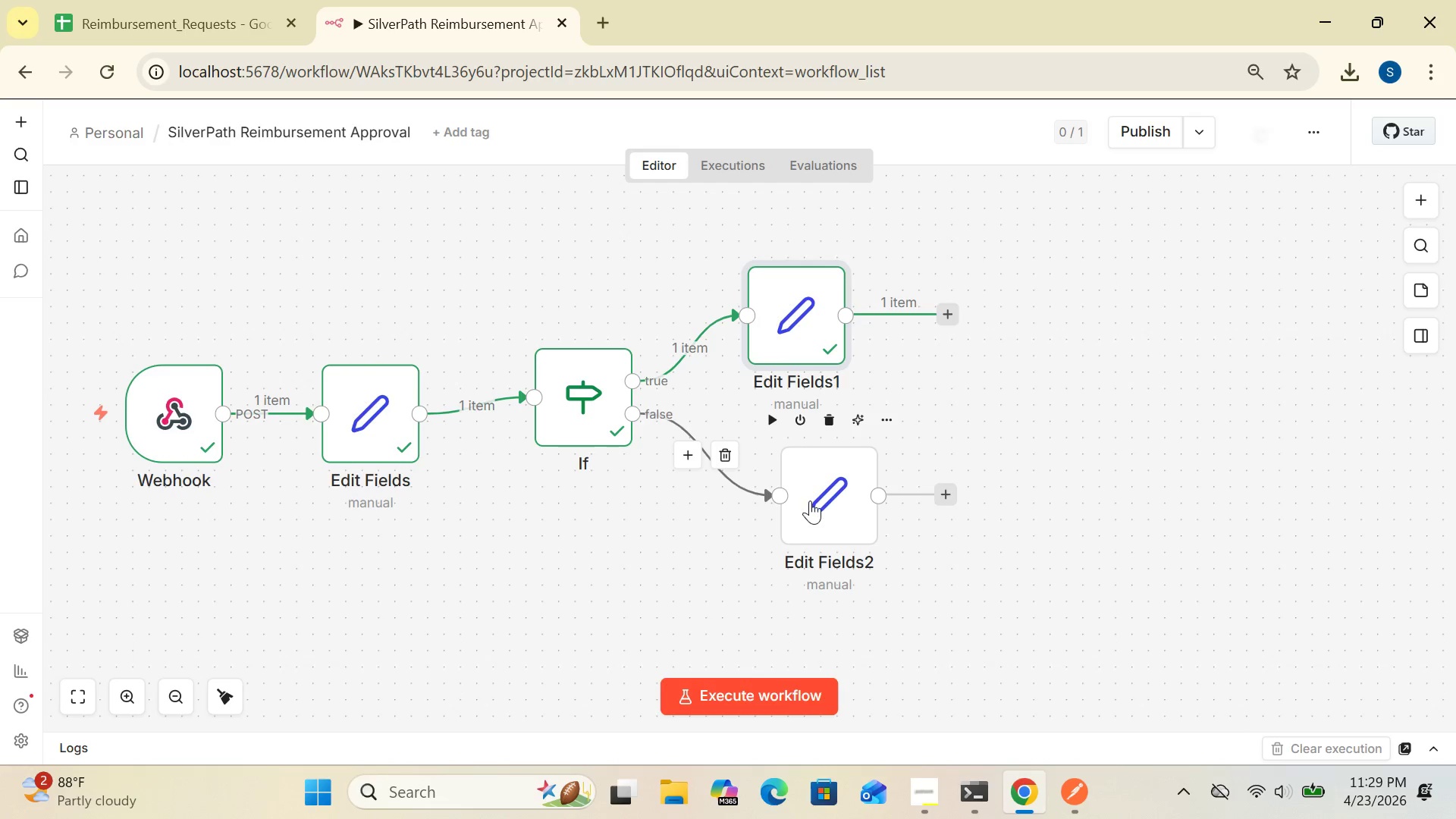 
left_click_drag(start_coordinate=[811, 500], to_coordinate=[799, 499])
 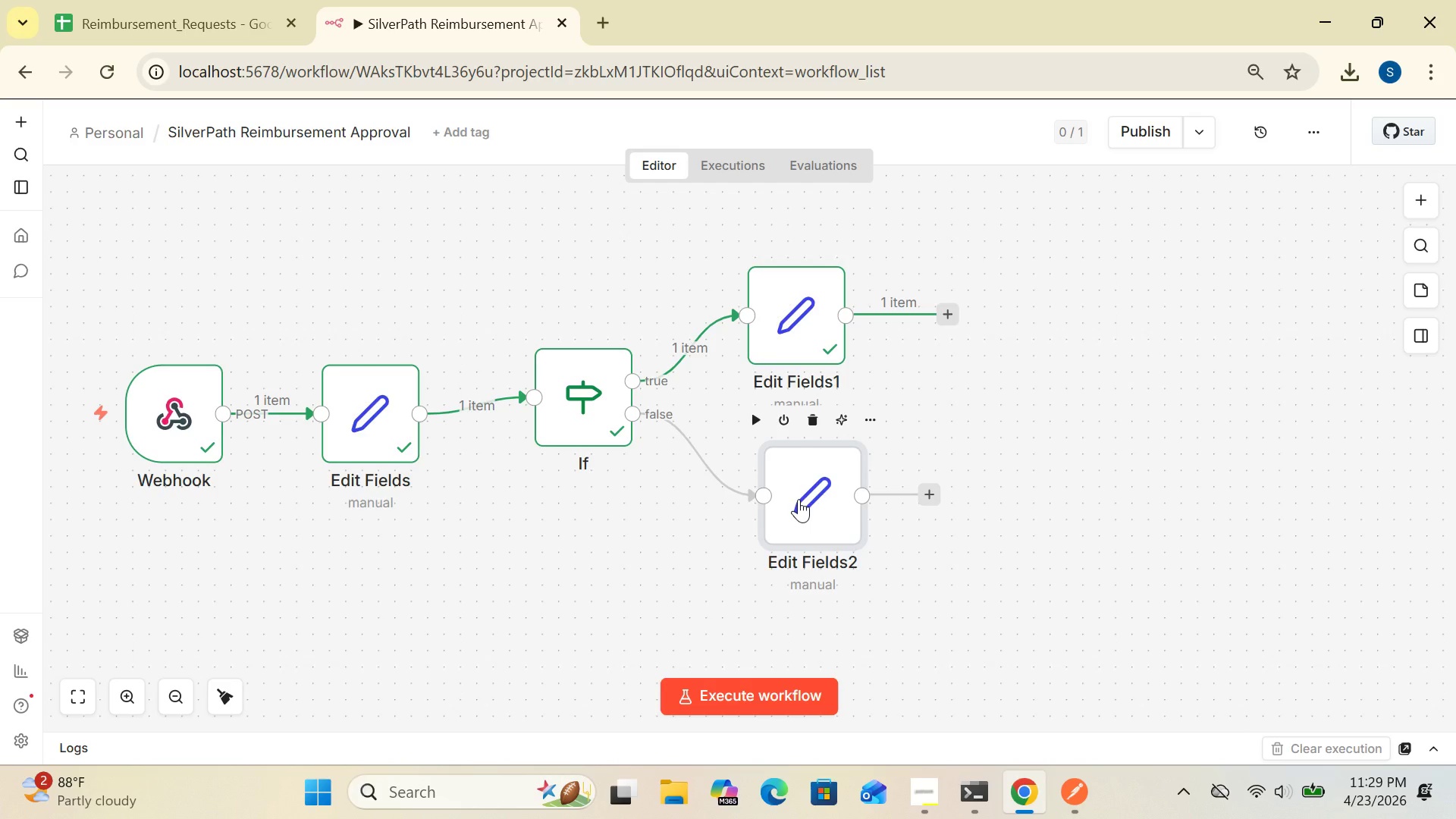 
wait(8.05)
 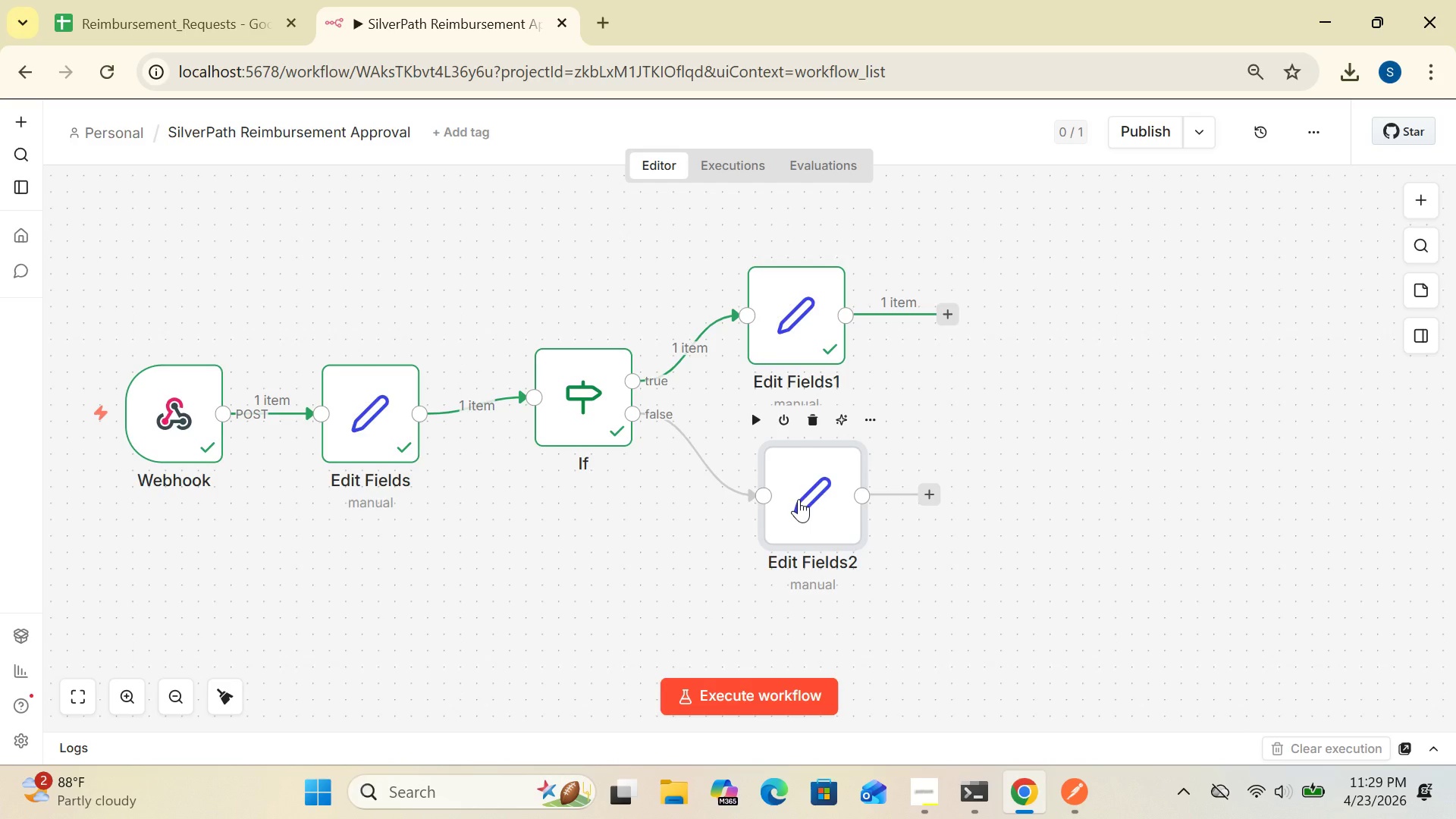 
left_click([946, 308])
 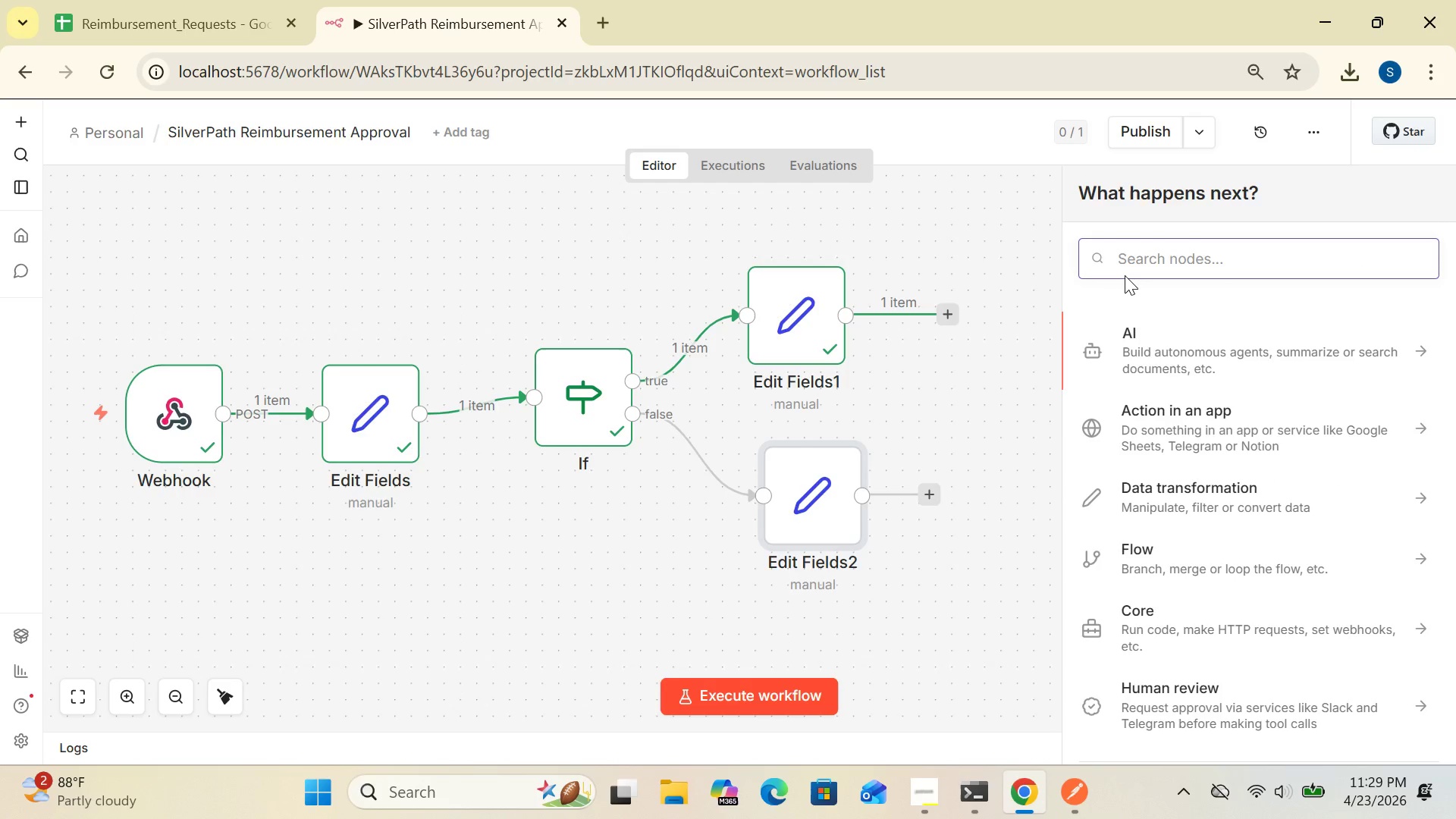 
type(goog)
 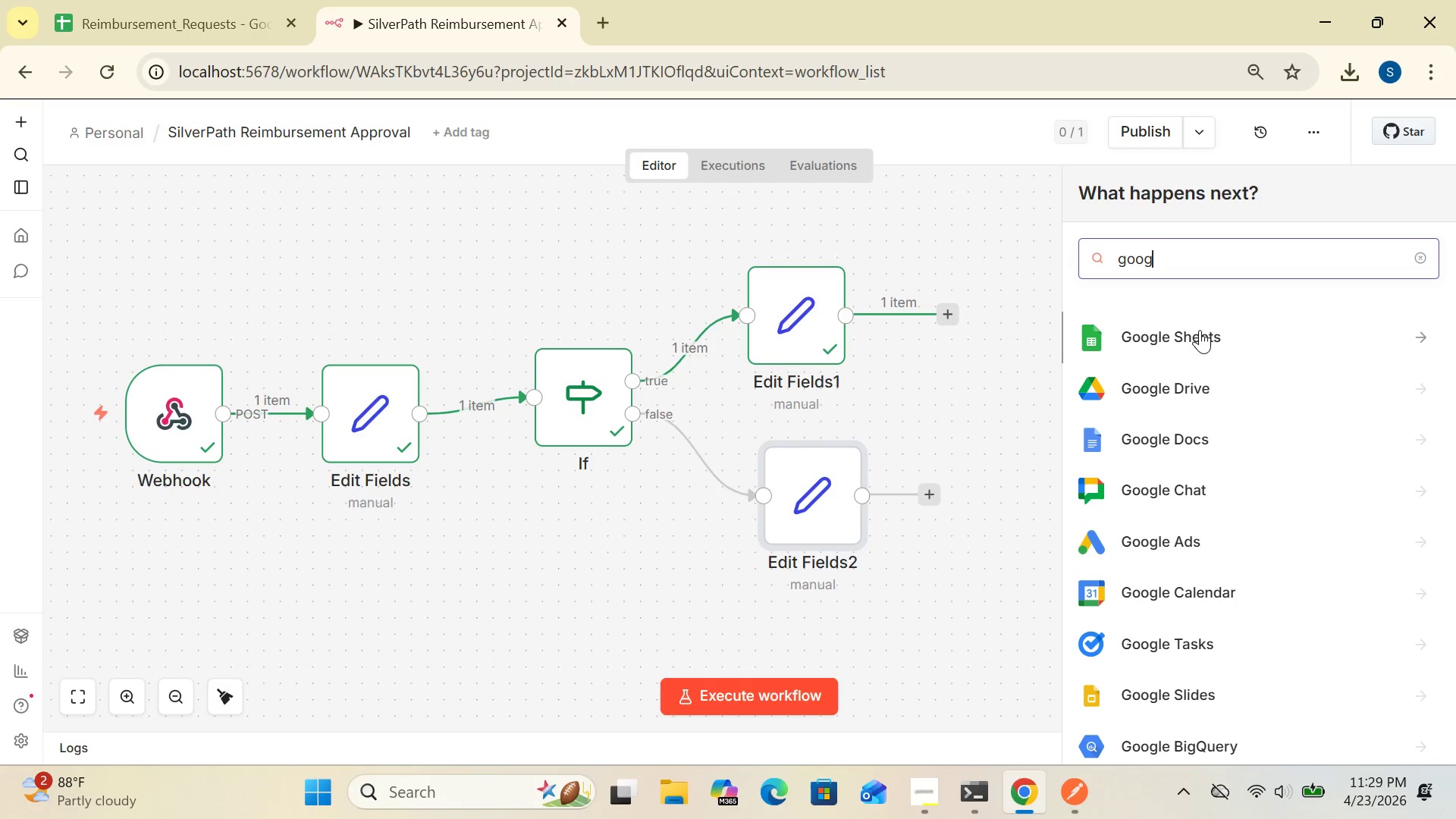 
left_click([1200, 330])
 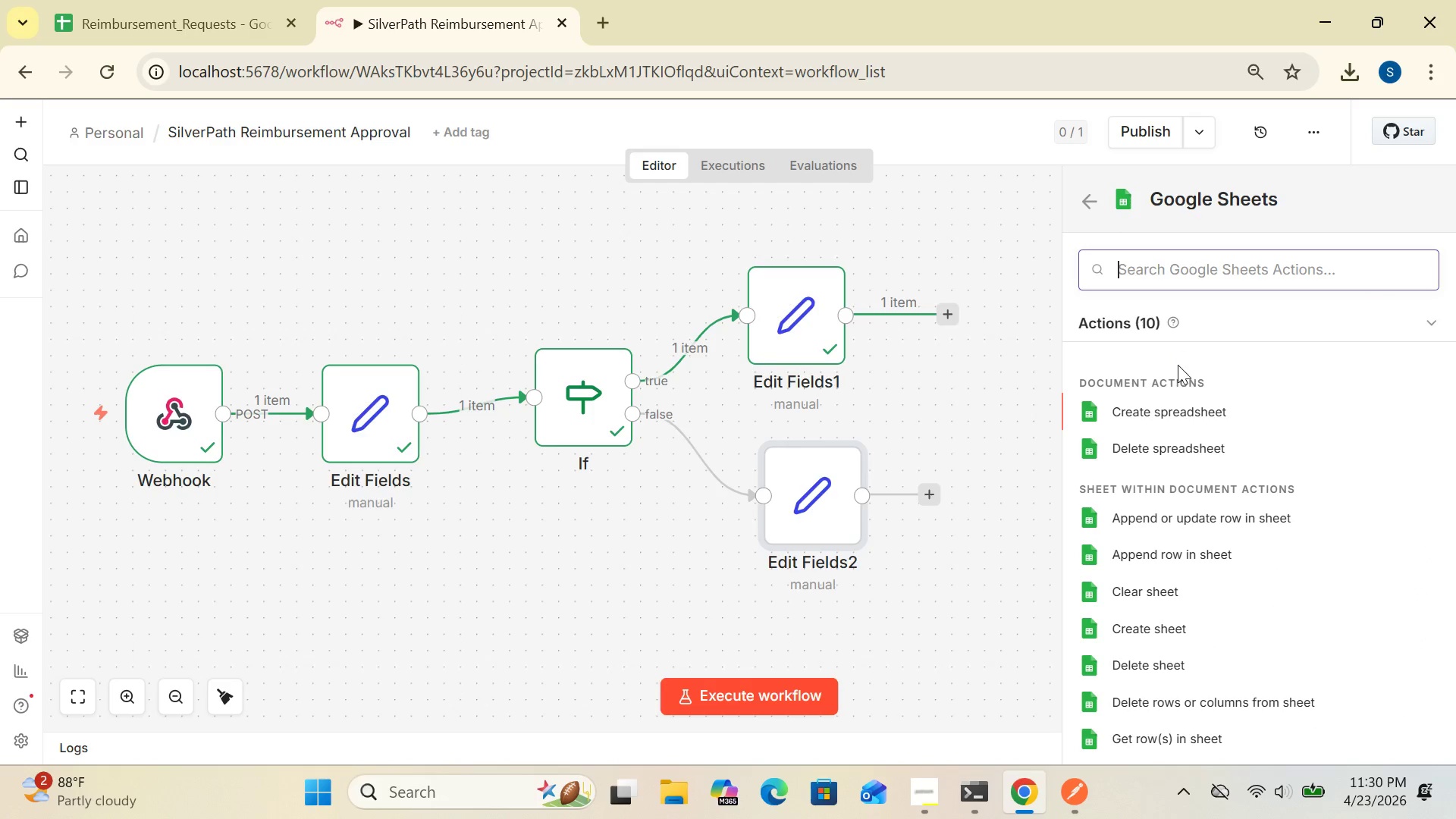 
wait(10.69)
 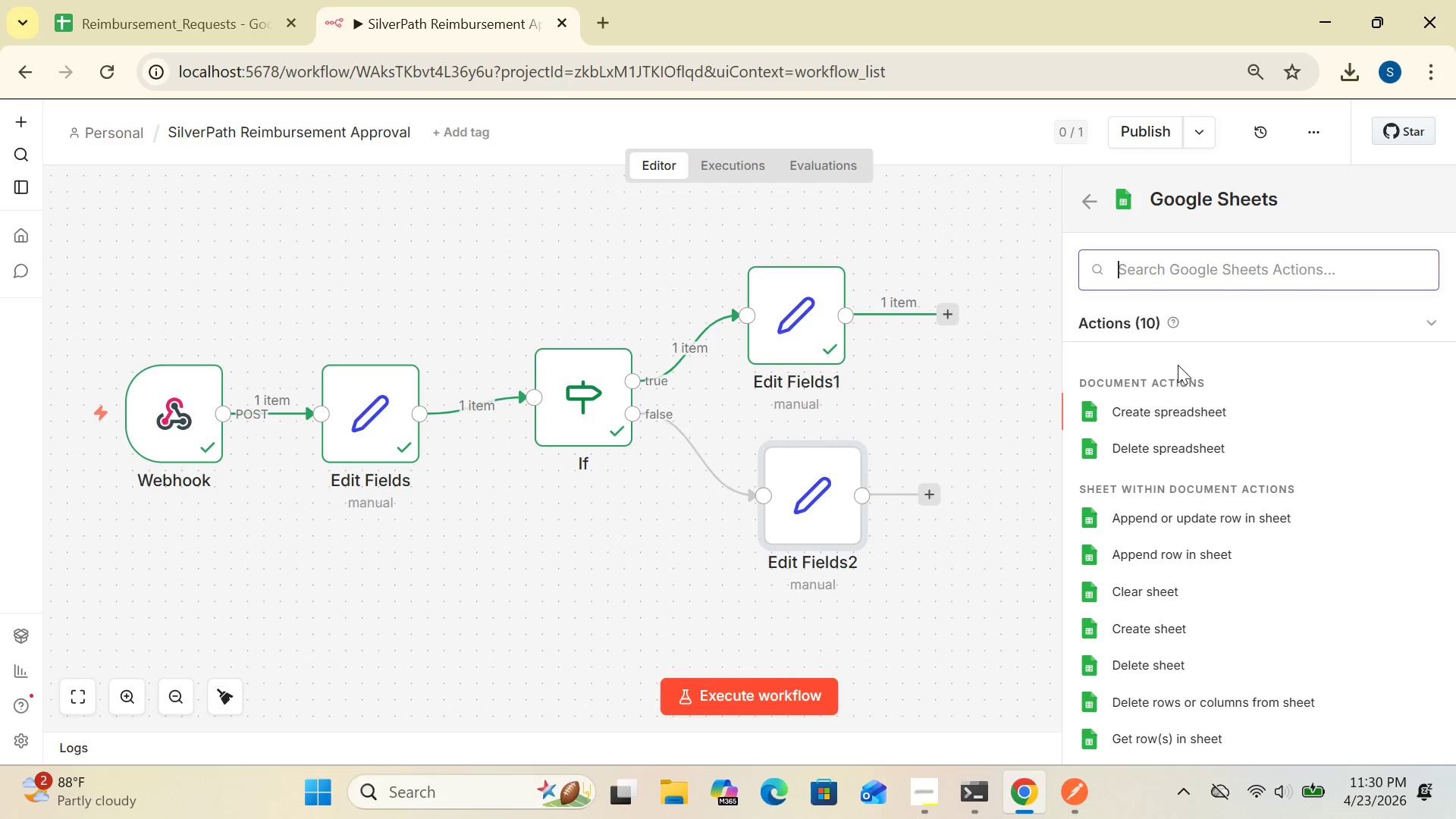 
left_click([1164, 554])
 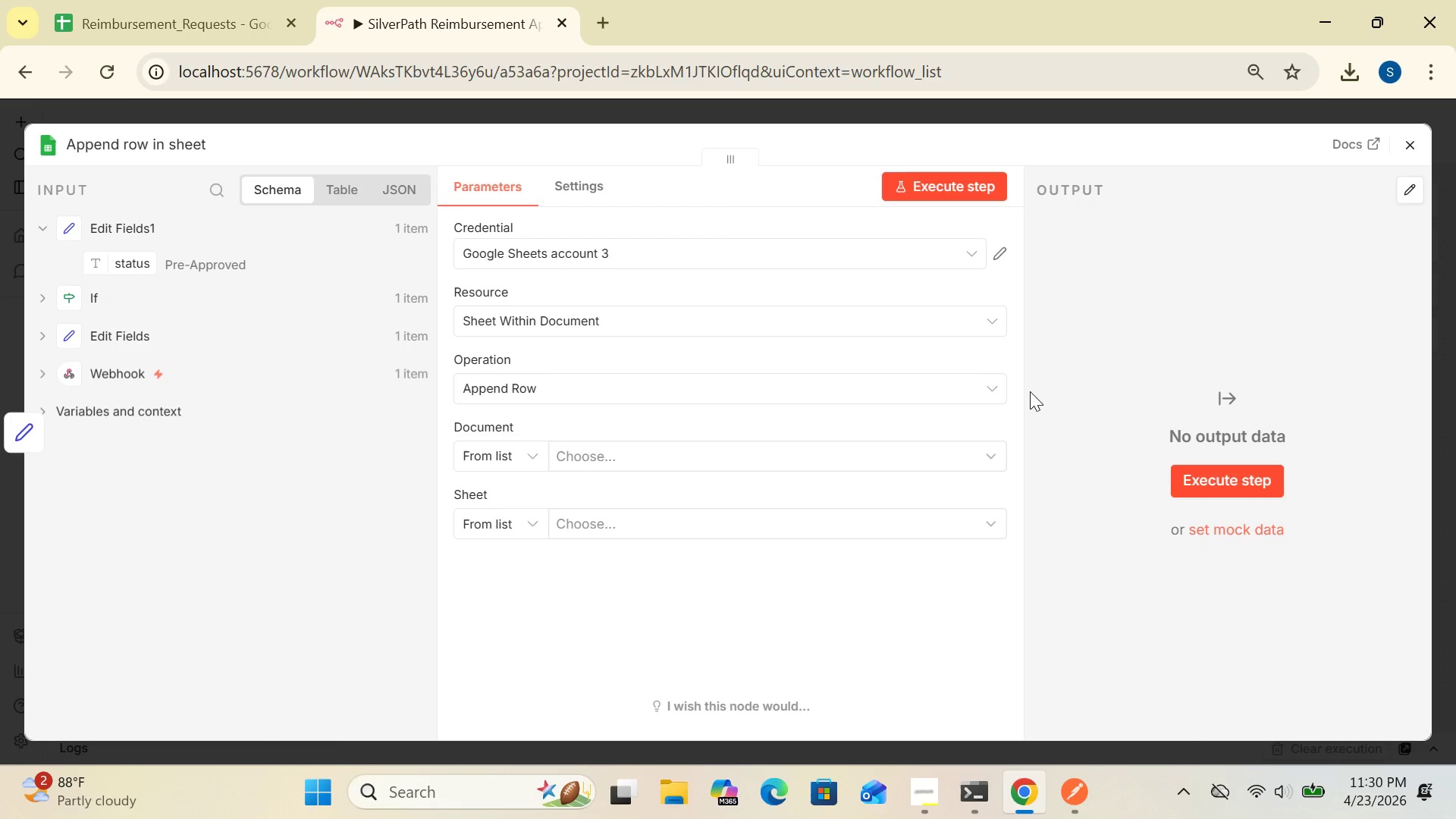 
wait(7.42)
 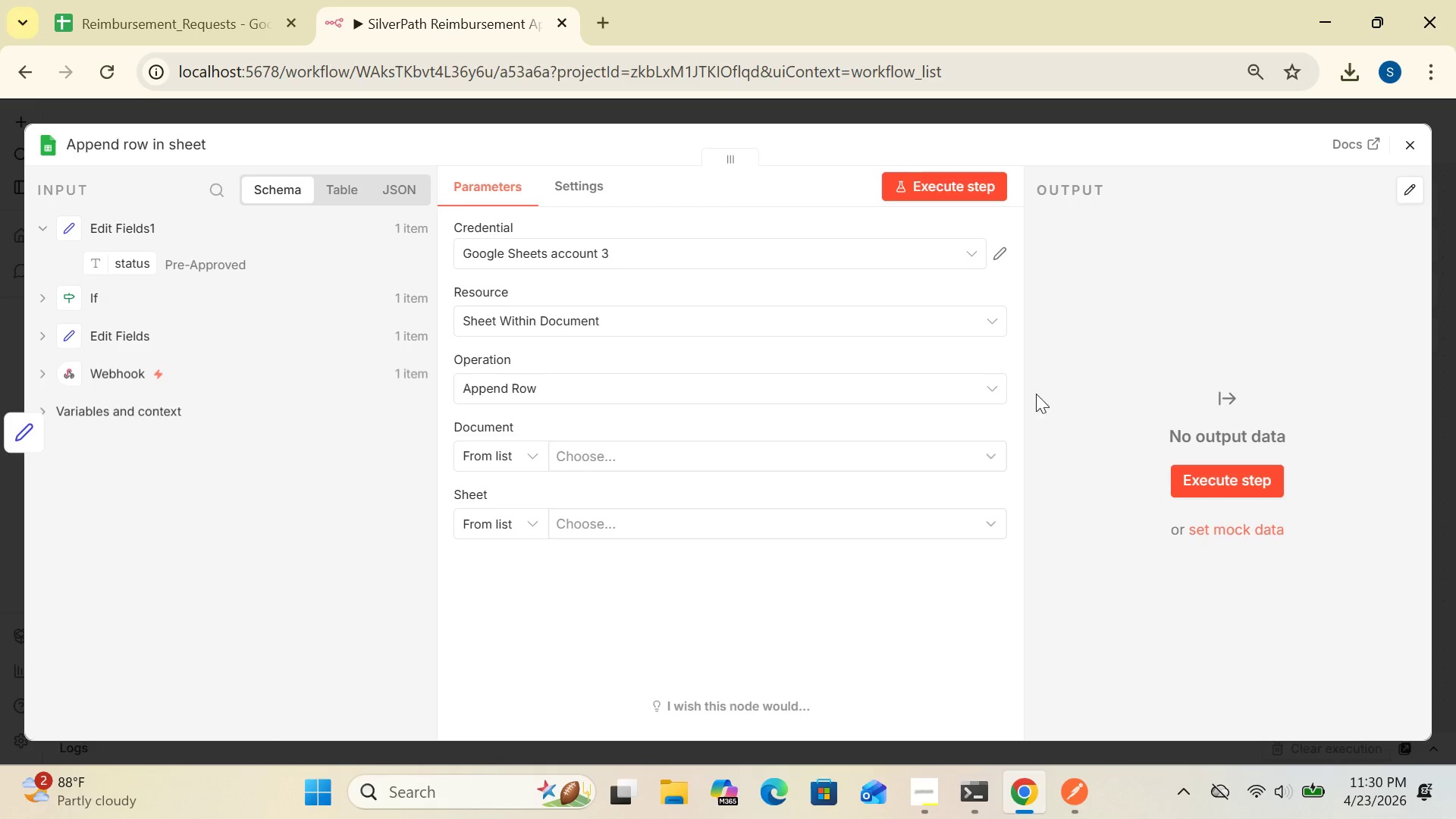 
left_click([936, 248])
 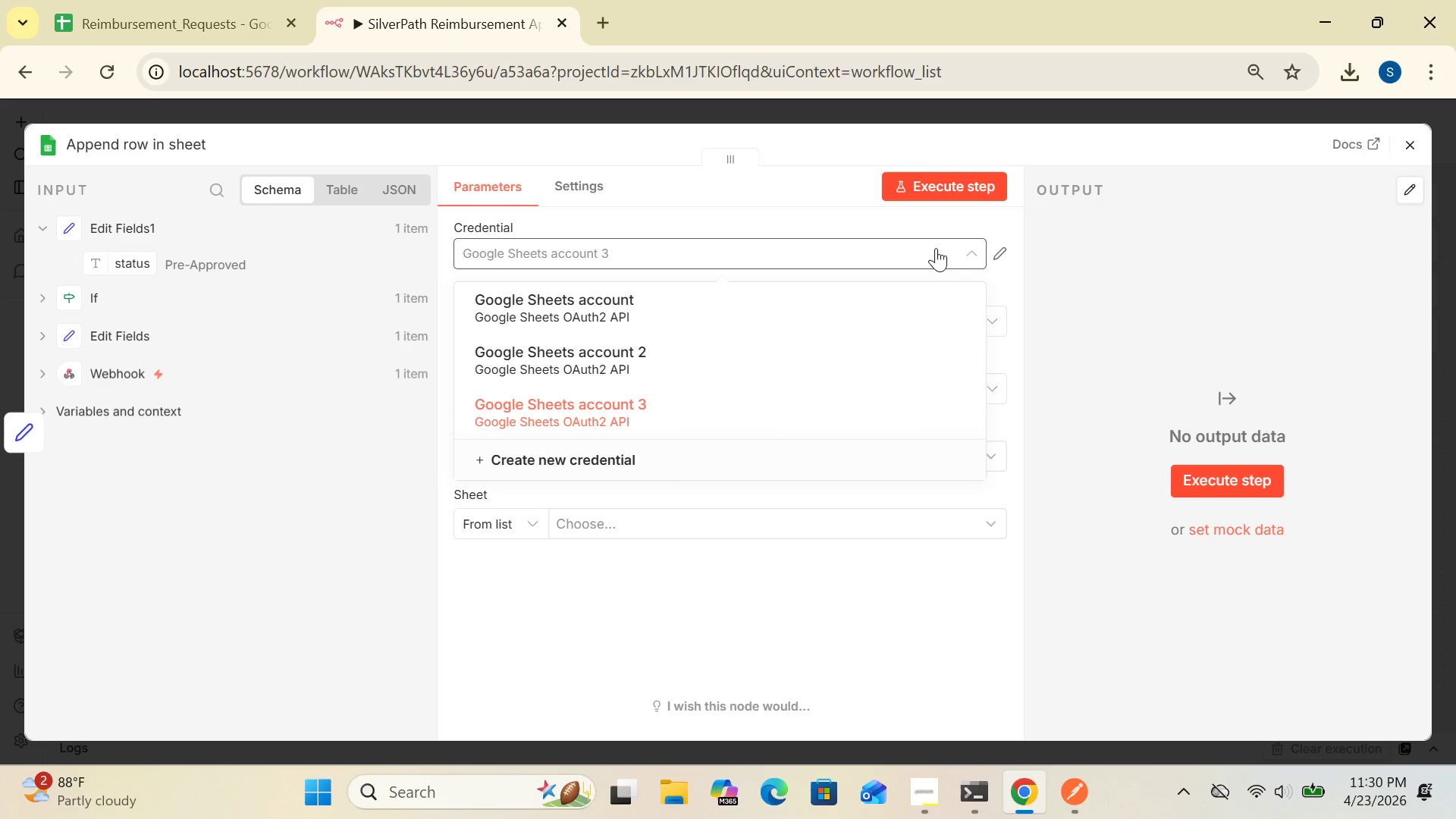 
wait(9.91)
 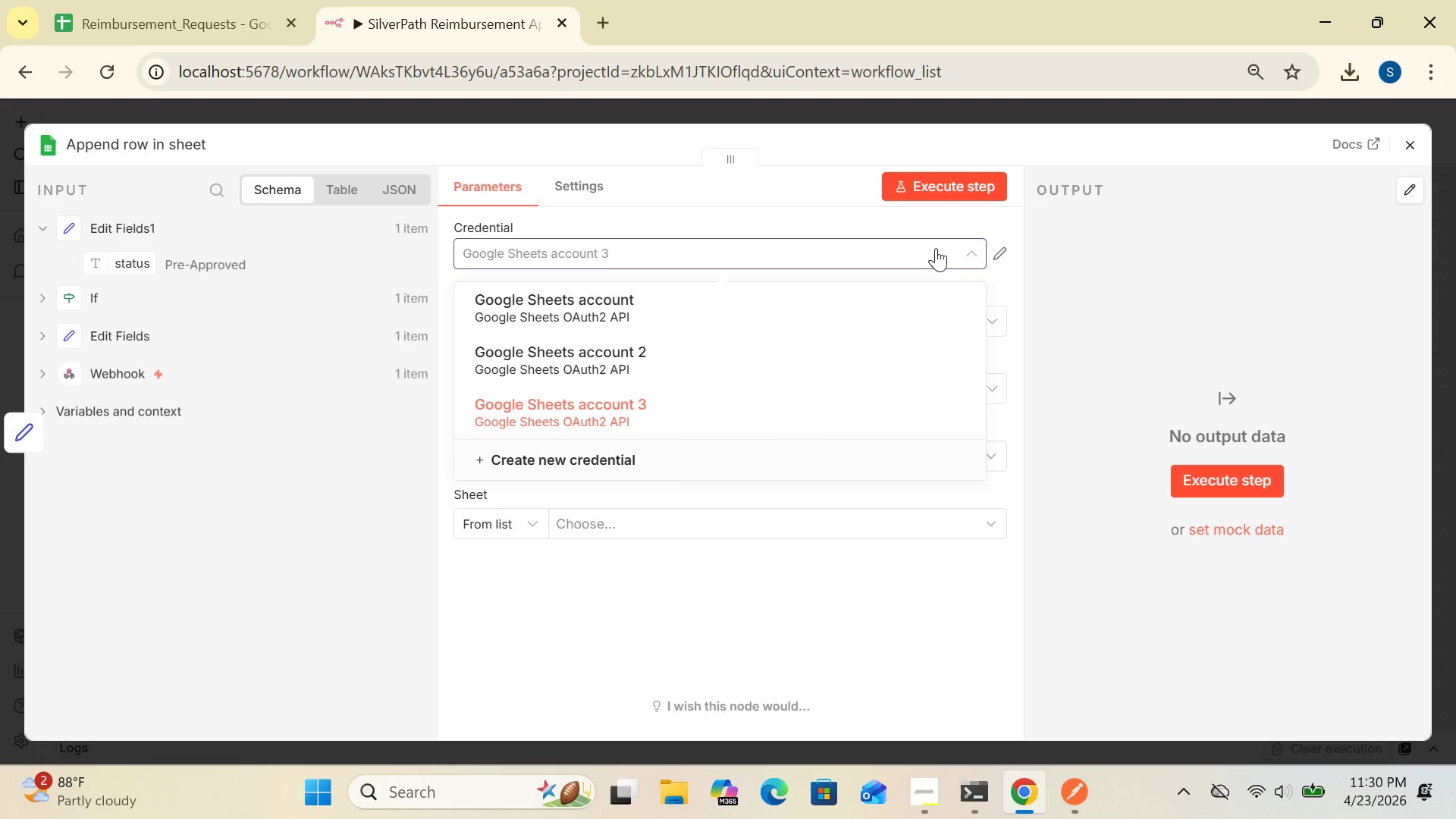 
left_click([1060, 300])
 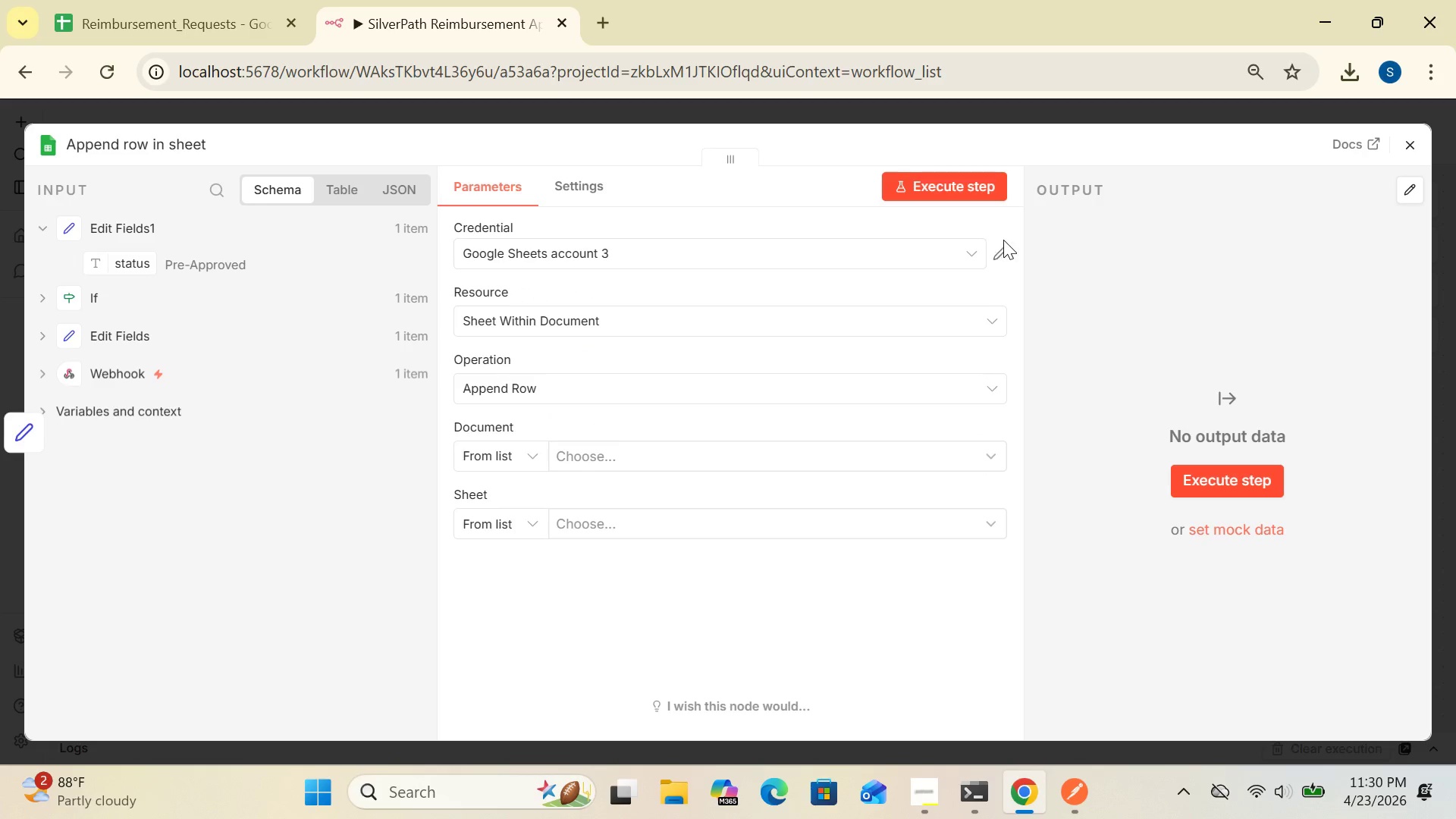 
left_click([1003, 240])
 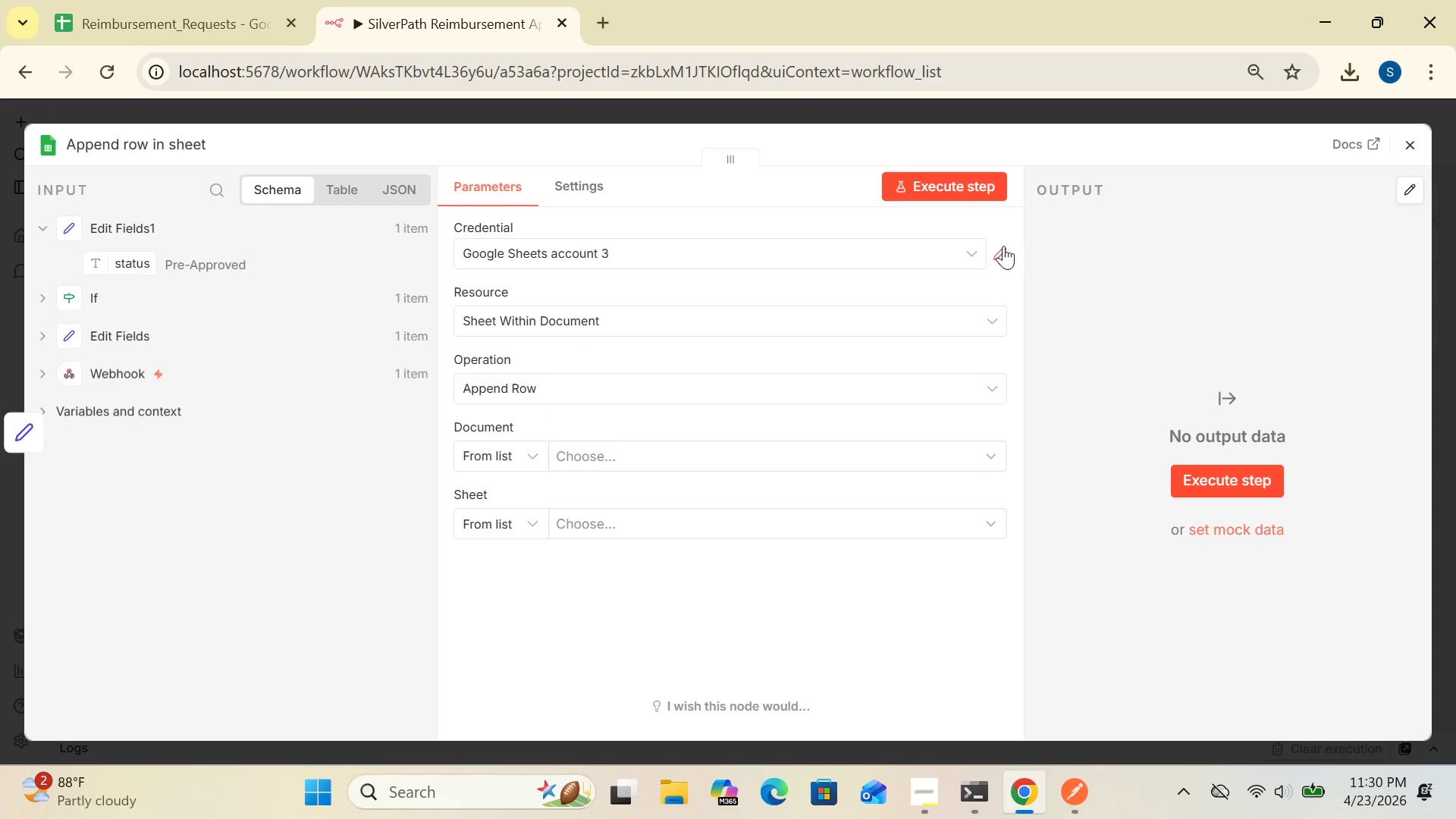 
left_click([1003, 246])
 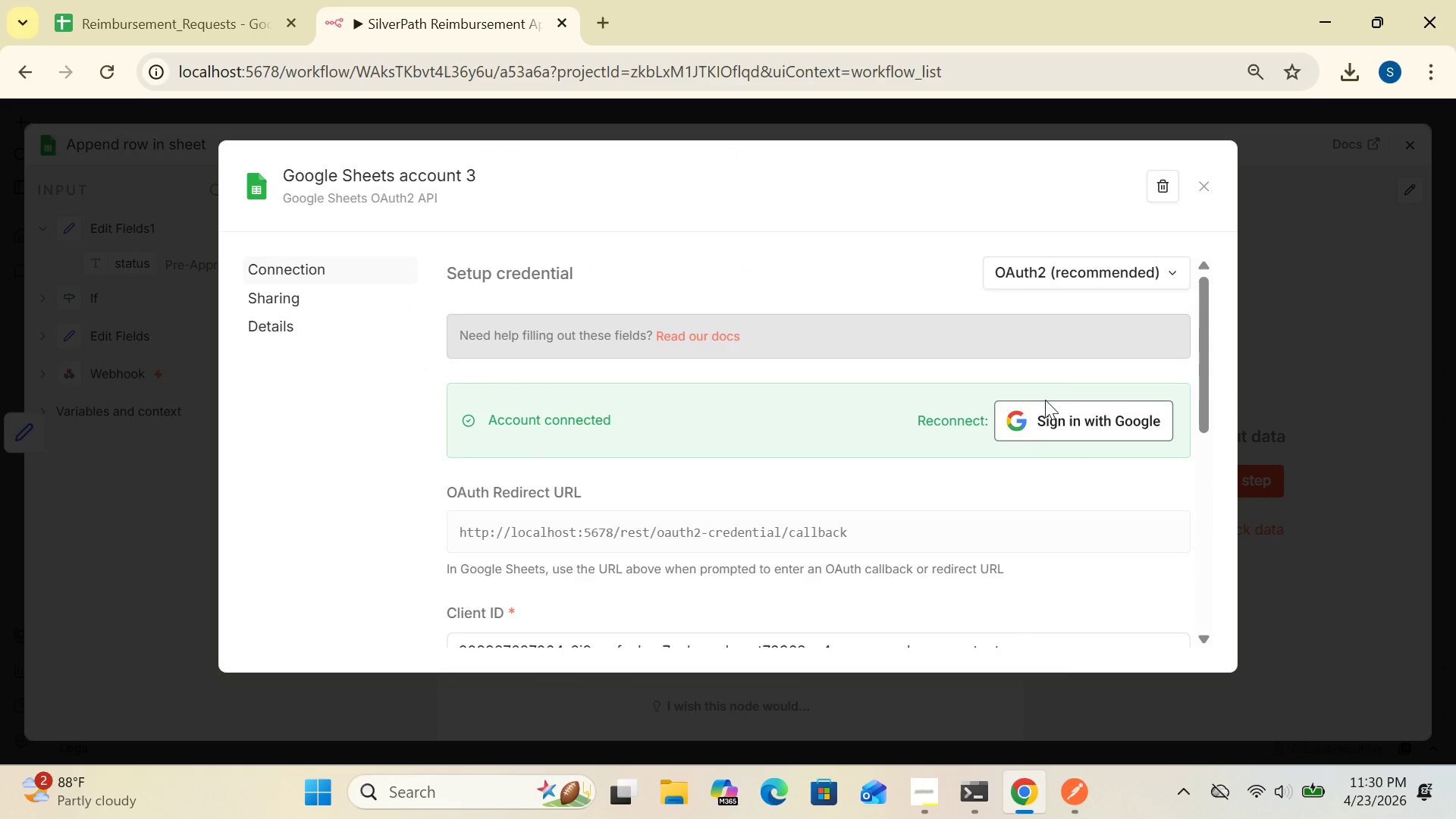 
left_click([1043, 430])
 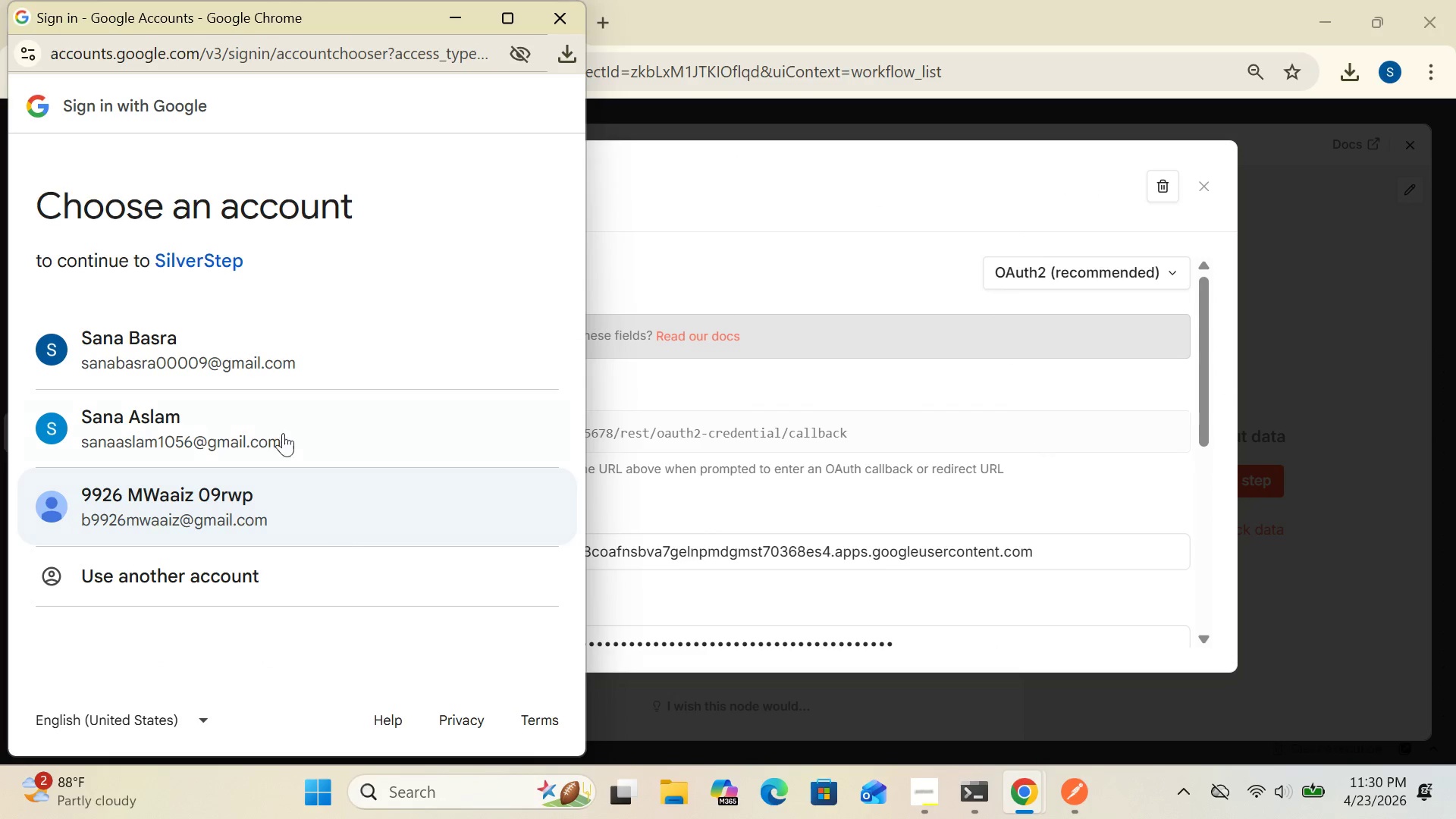 
double_click([268, 351])
 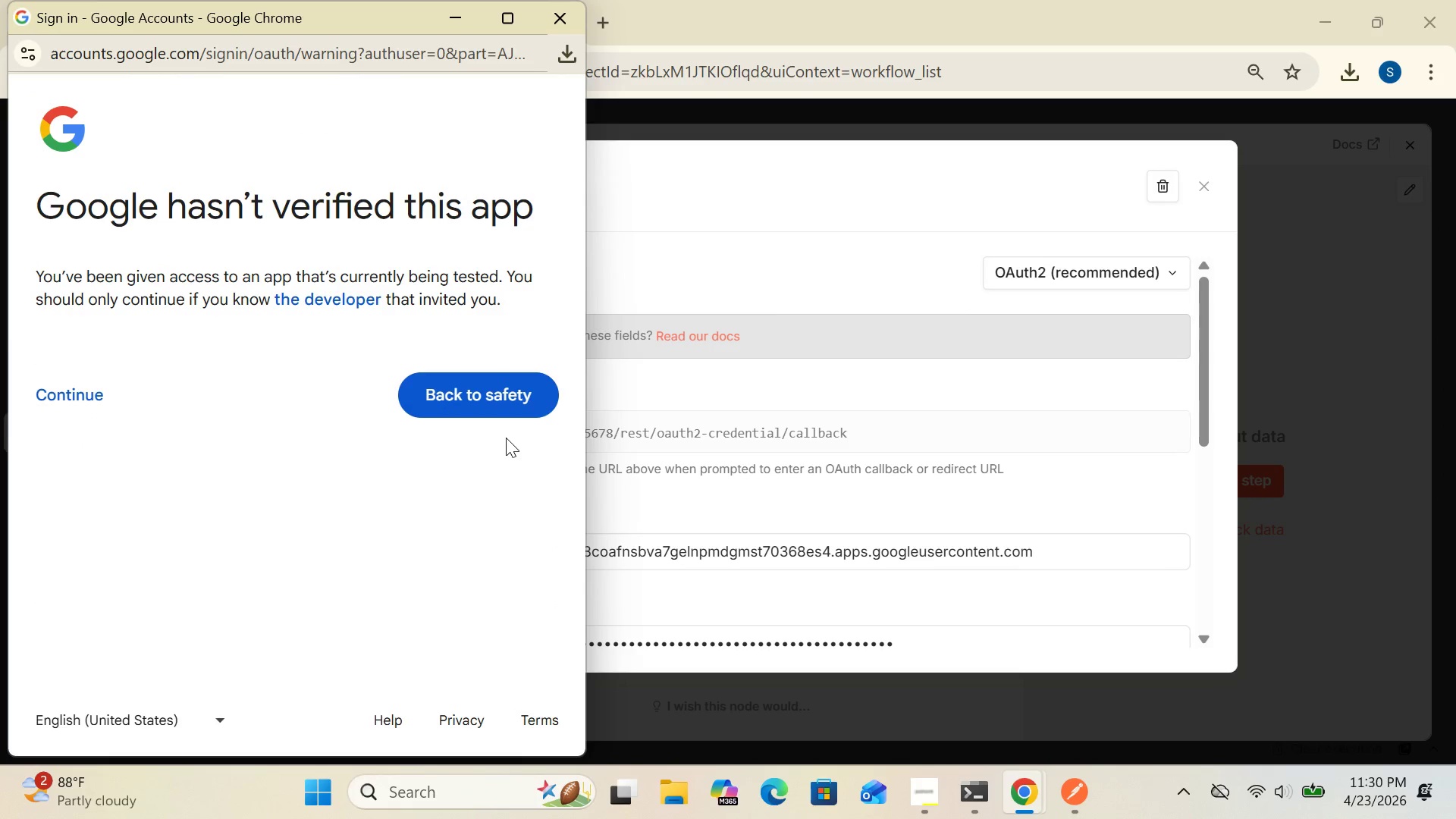 
wait(5.73)
 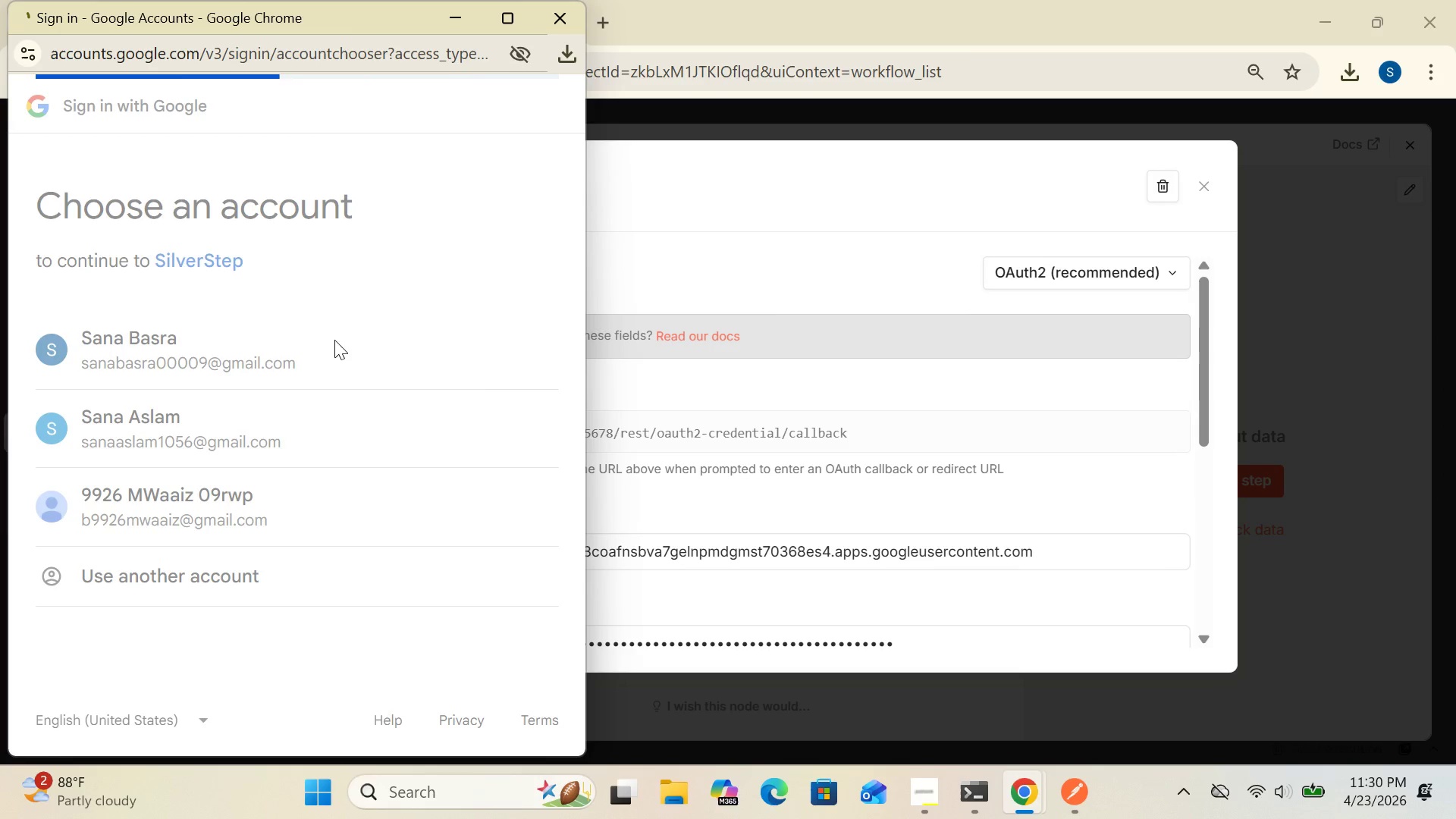 
left_click([78, 393])
 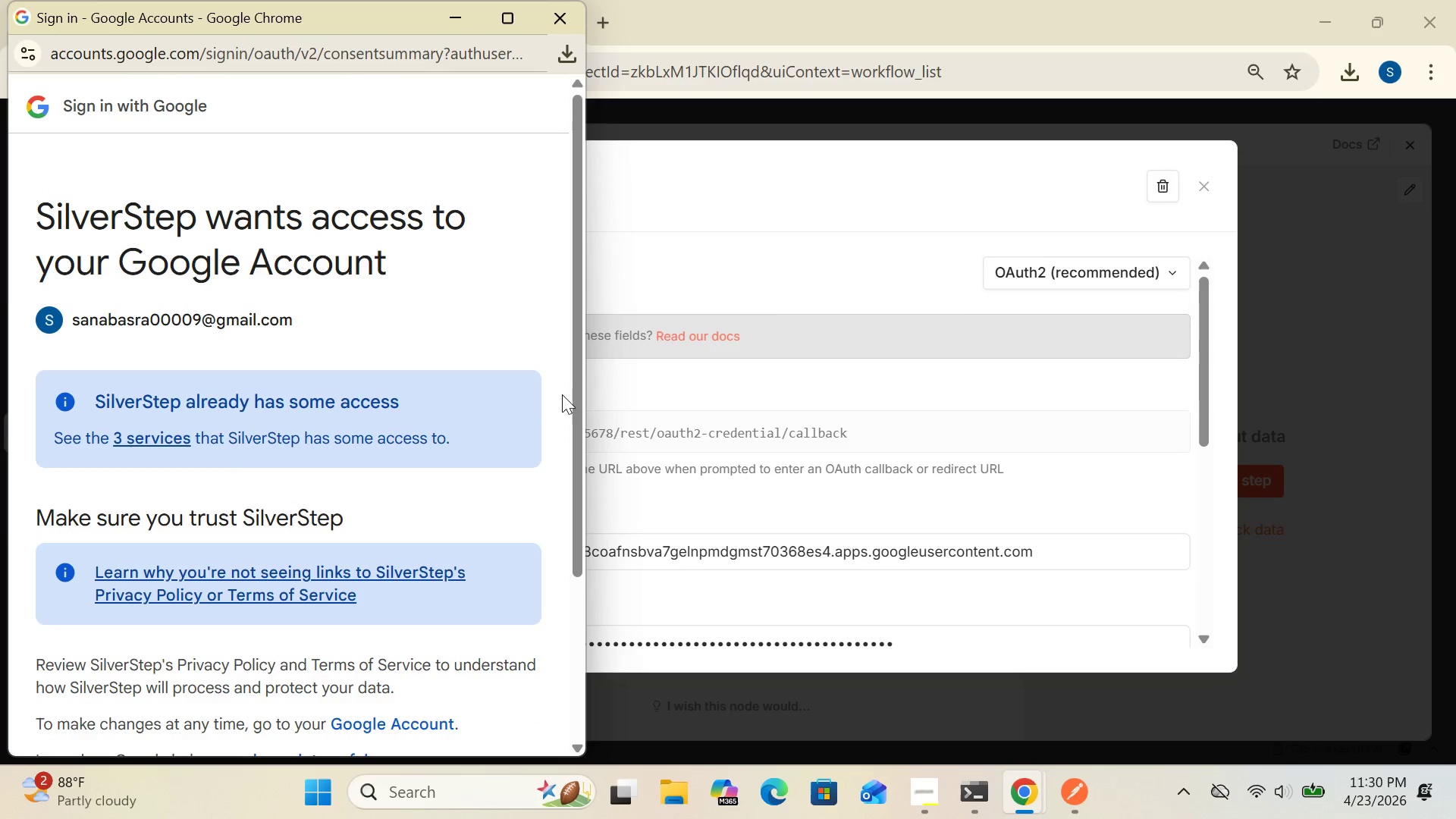 
left_click_drag(start_coordinate=[570, 404], to_coordinate=[588, 617])
 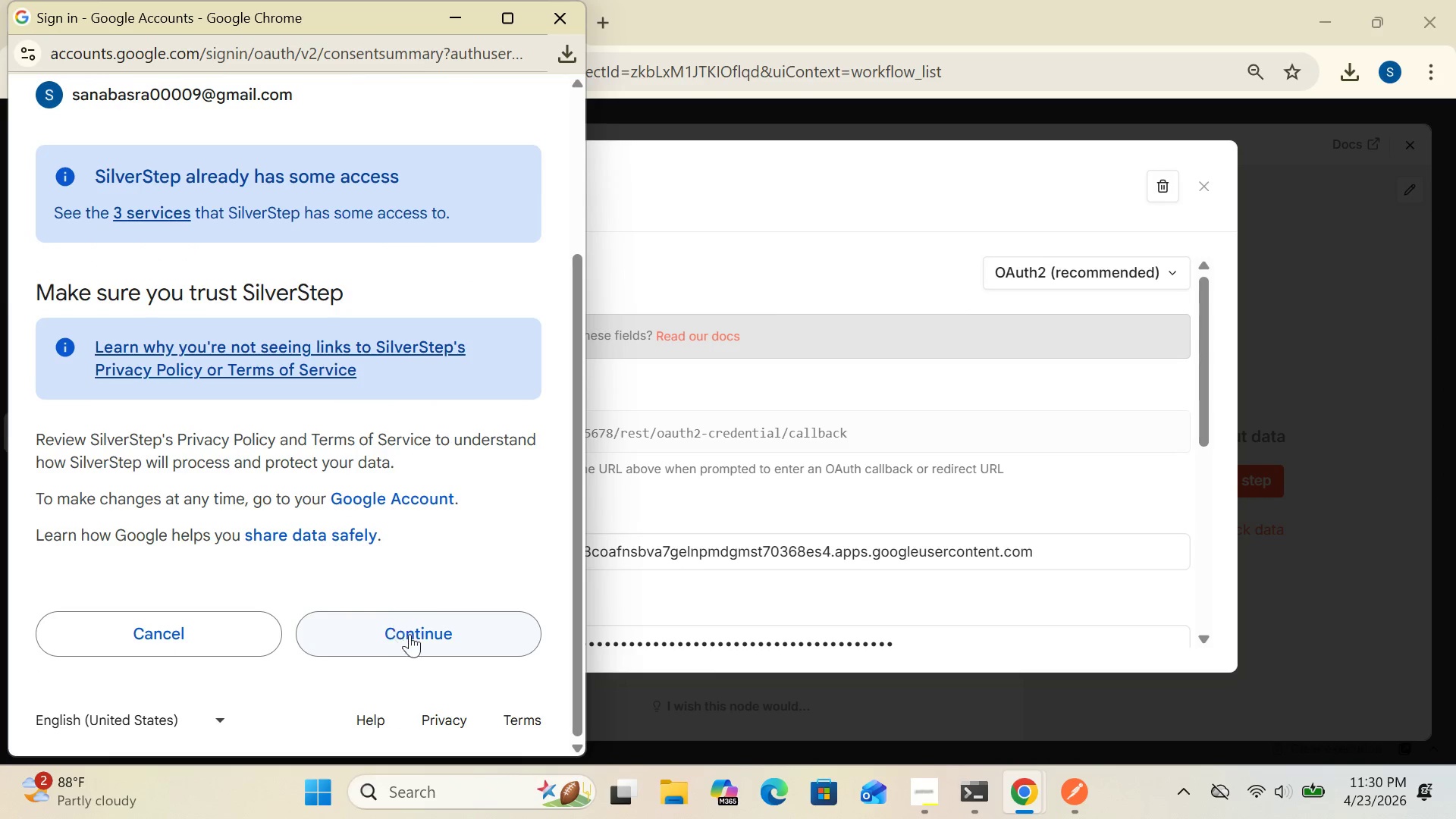 
left_click([403, 645])
 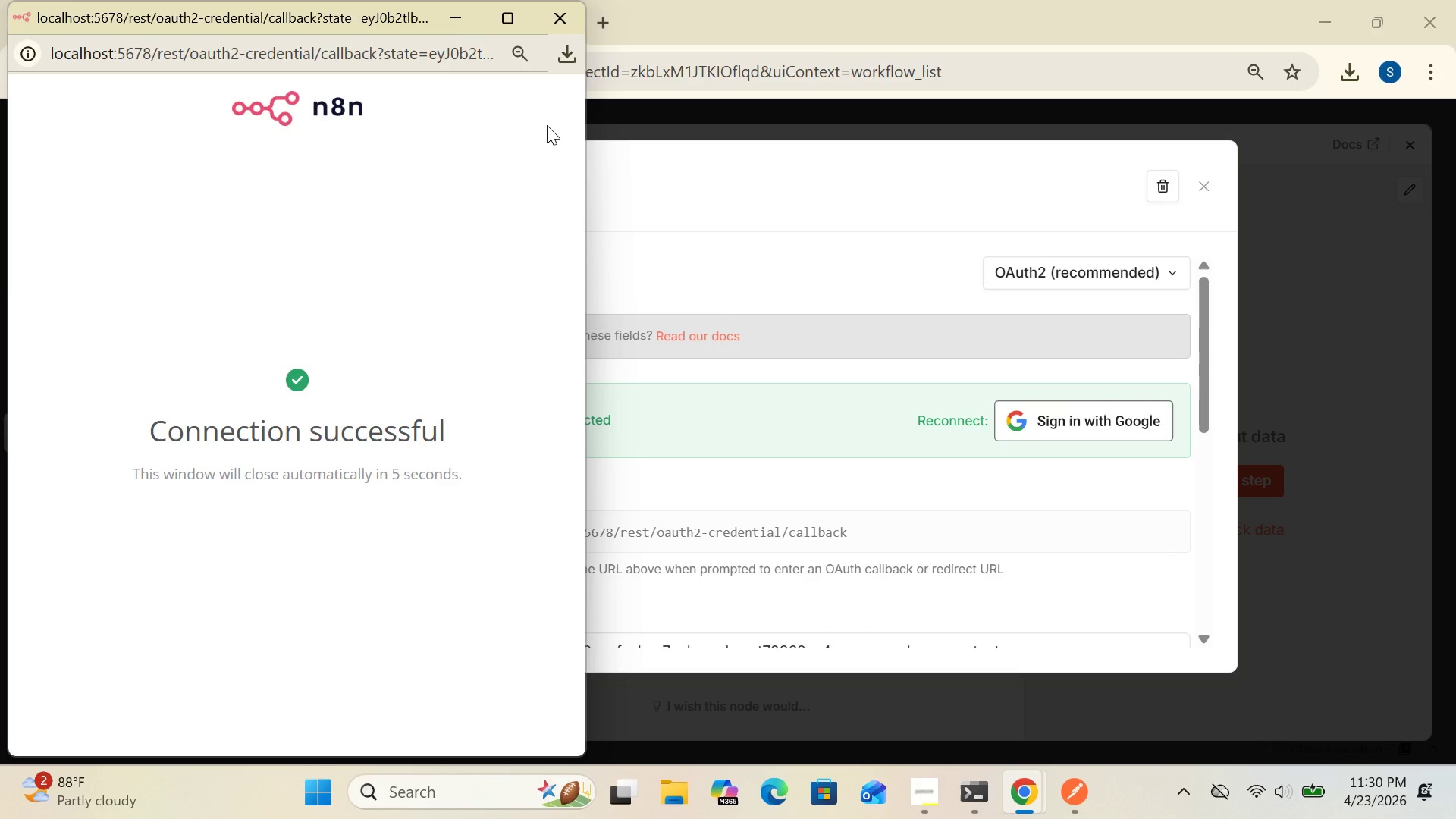 
left_click([560, 6])
 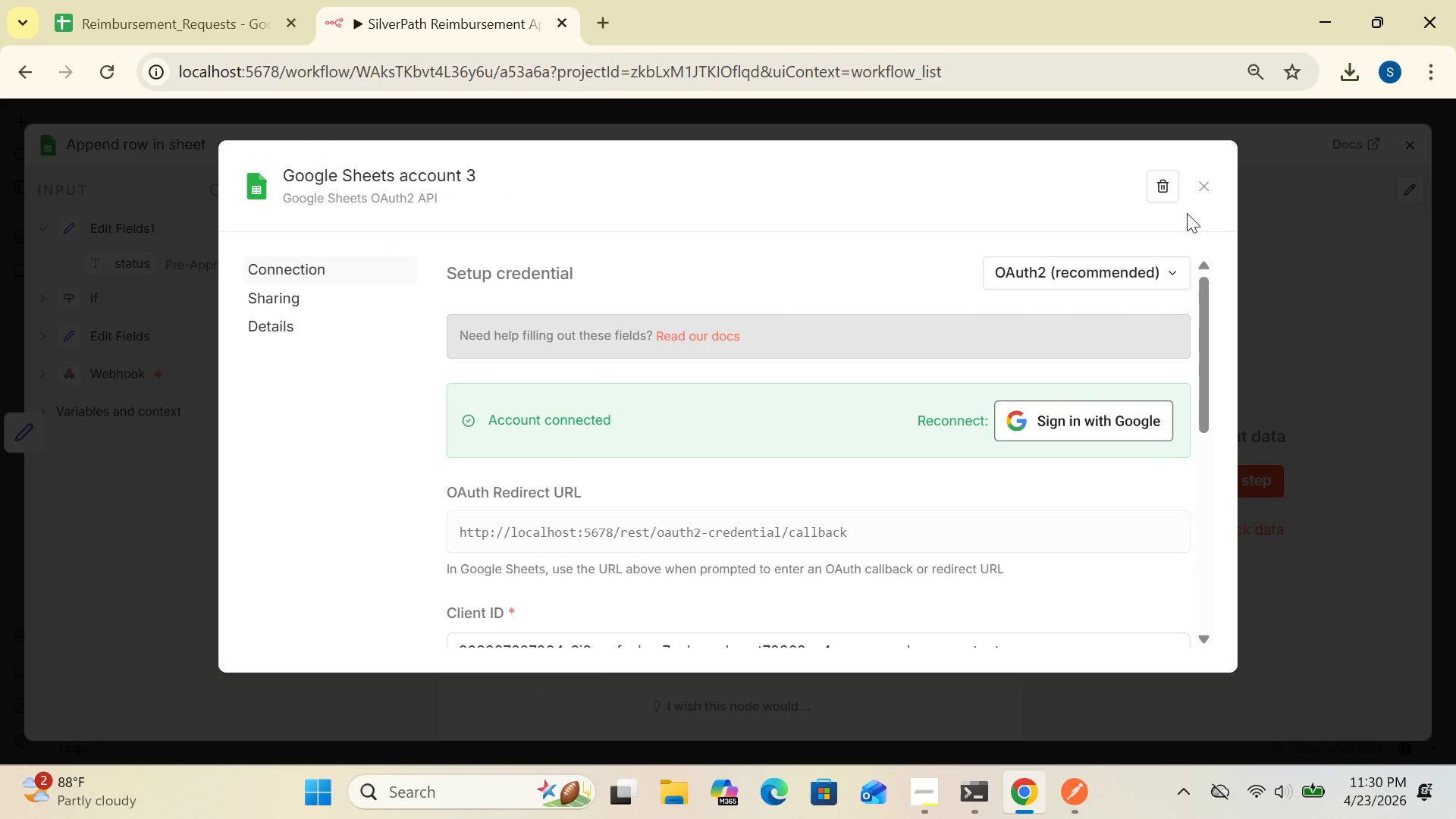 
left_click([1203, 180])
 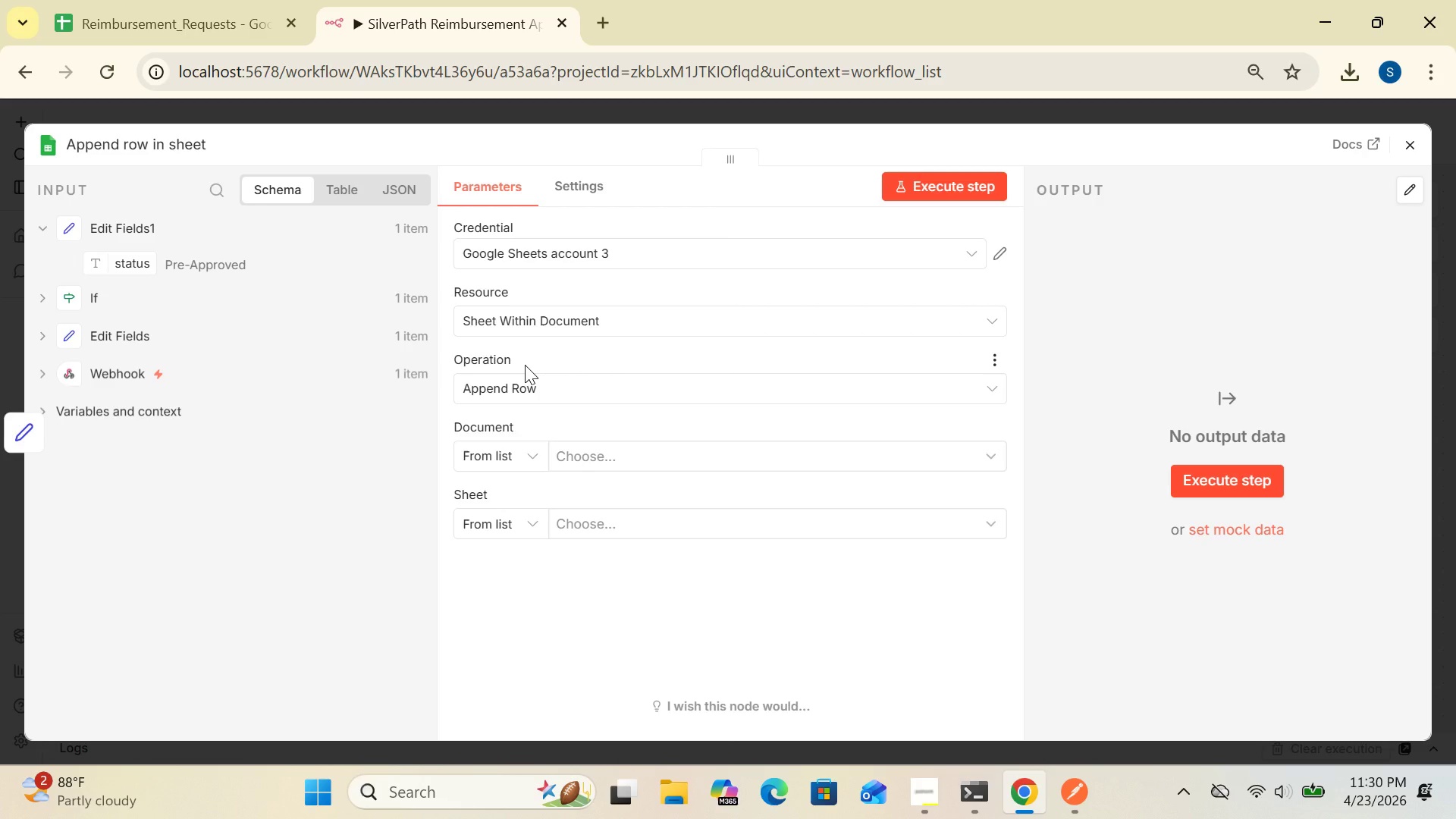 
wait(11.17)
 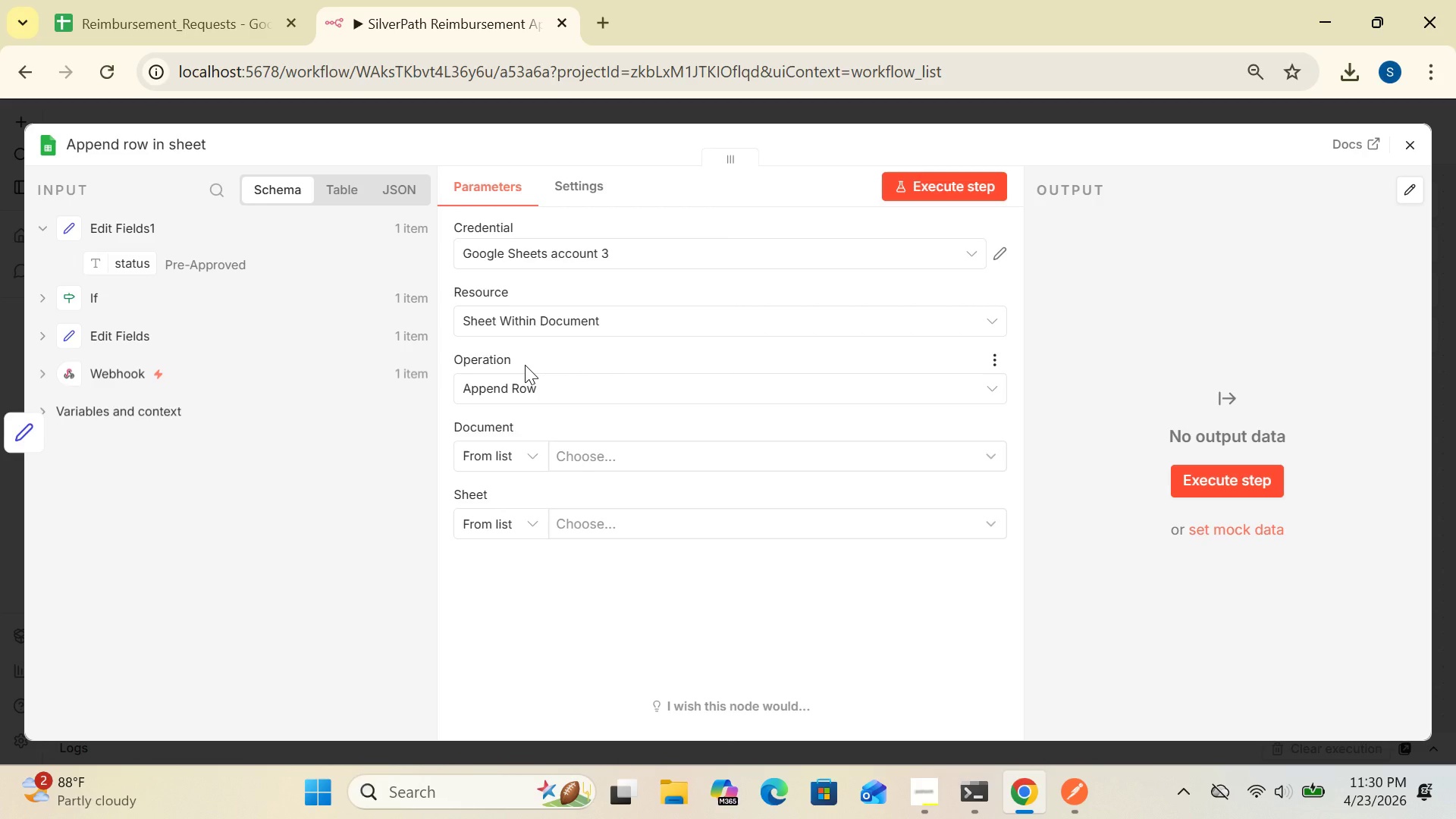 
left_click([522, 385])
 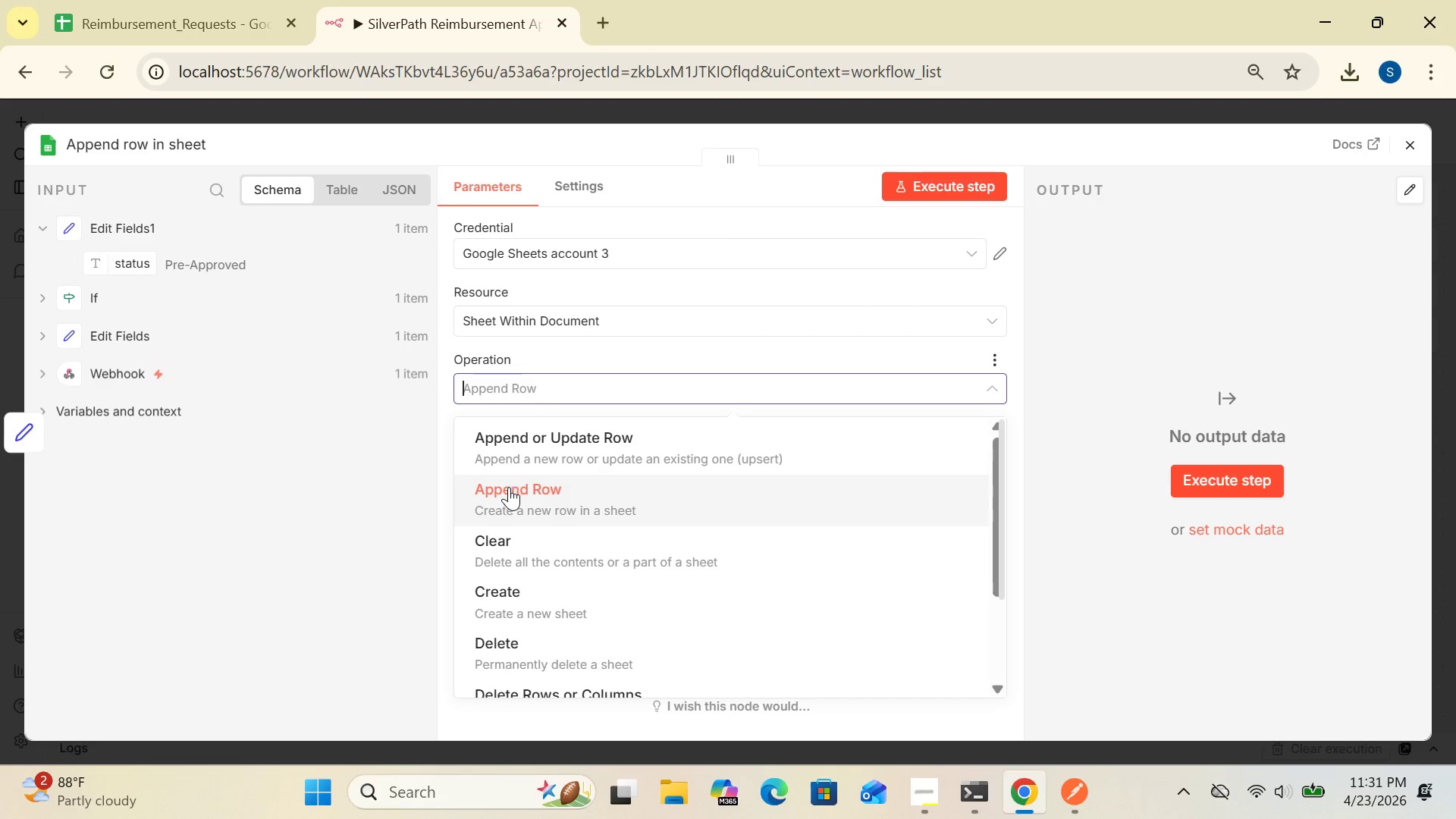 
left_click([509, 491])
 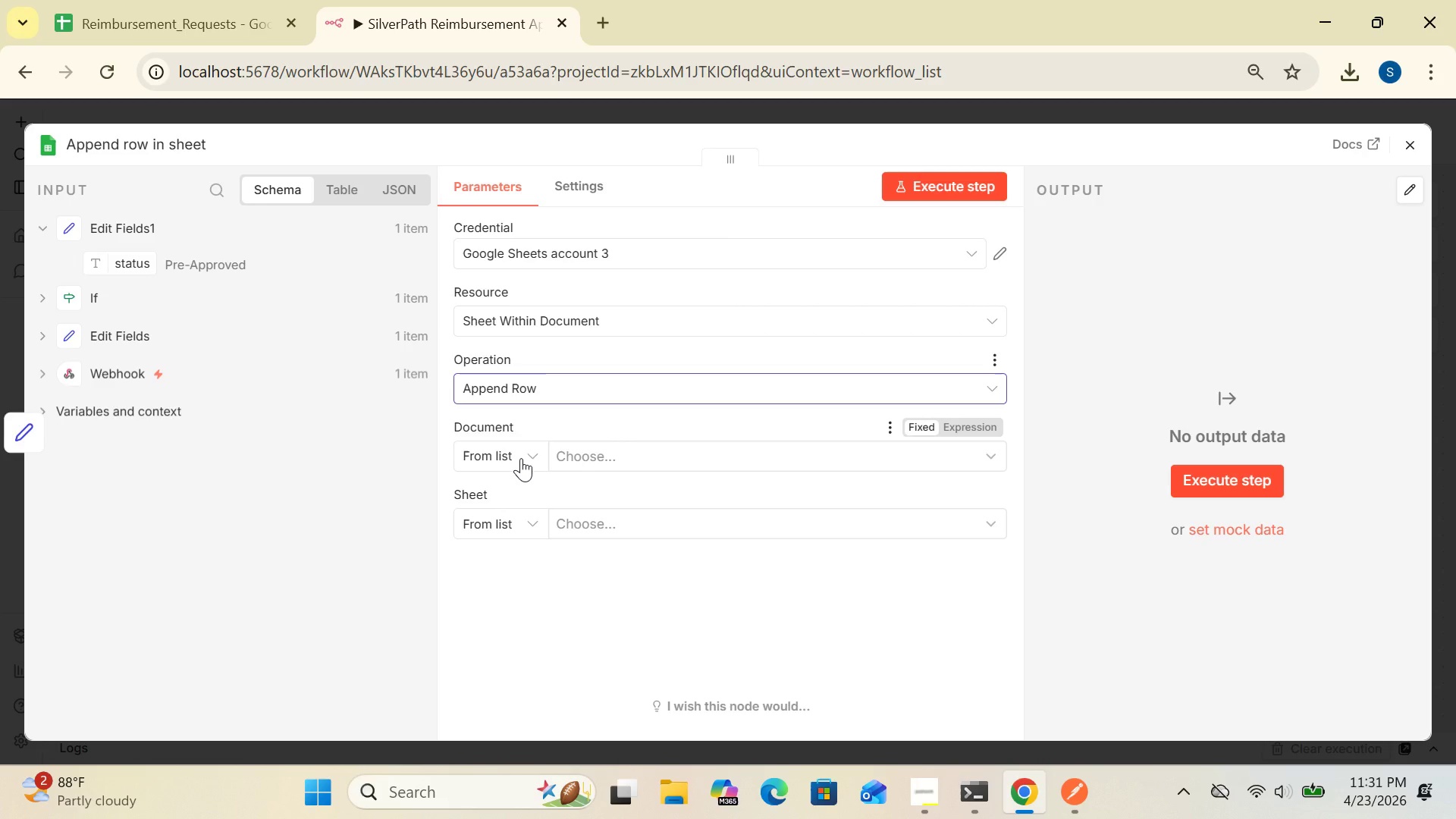 
left_click([526, 457])
 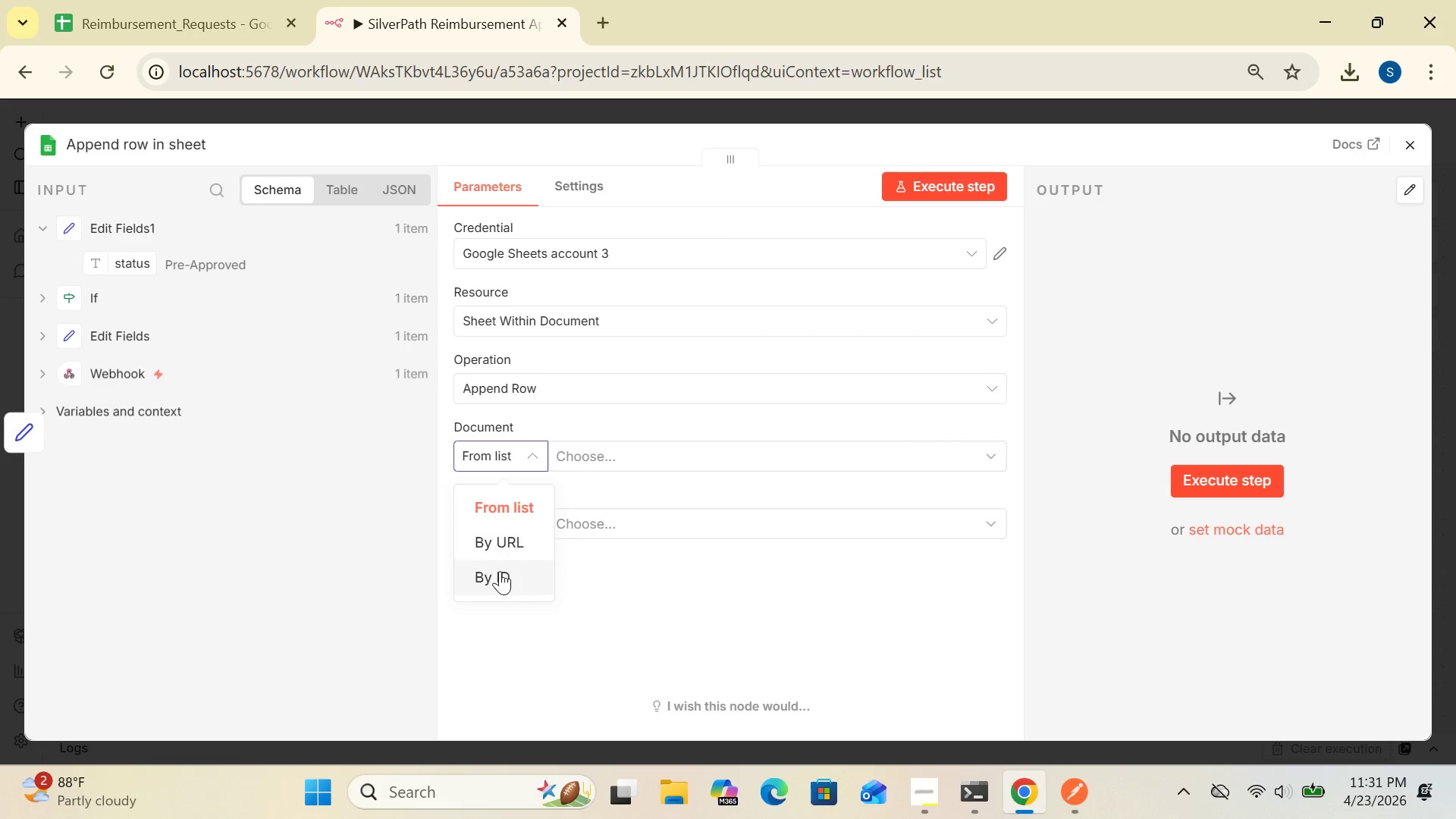 
left_click([495, 575])
 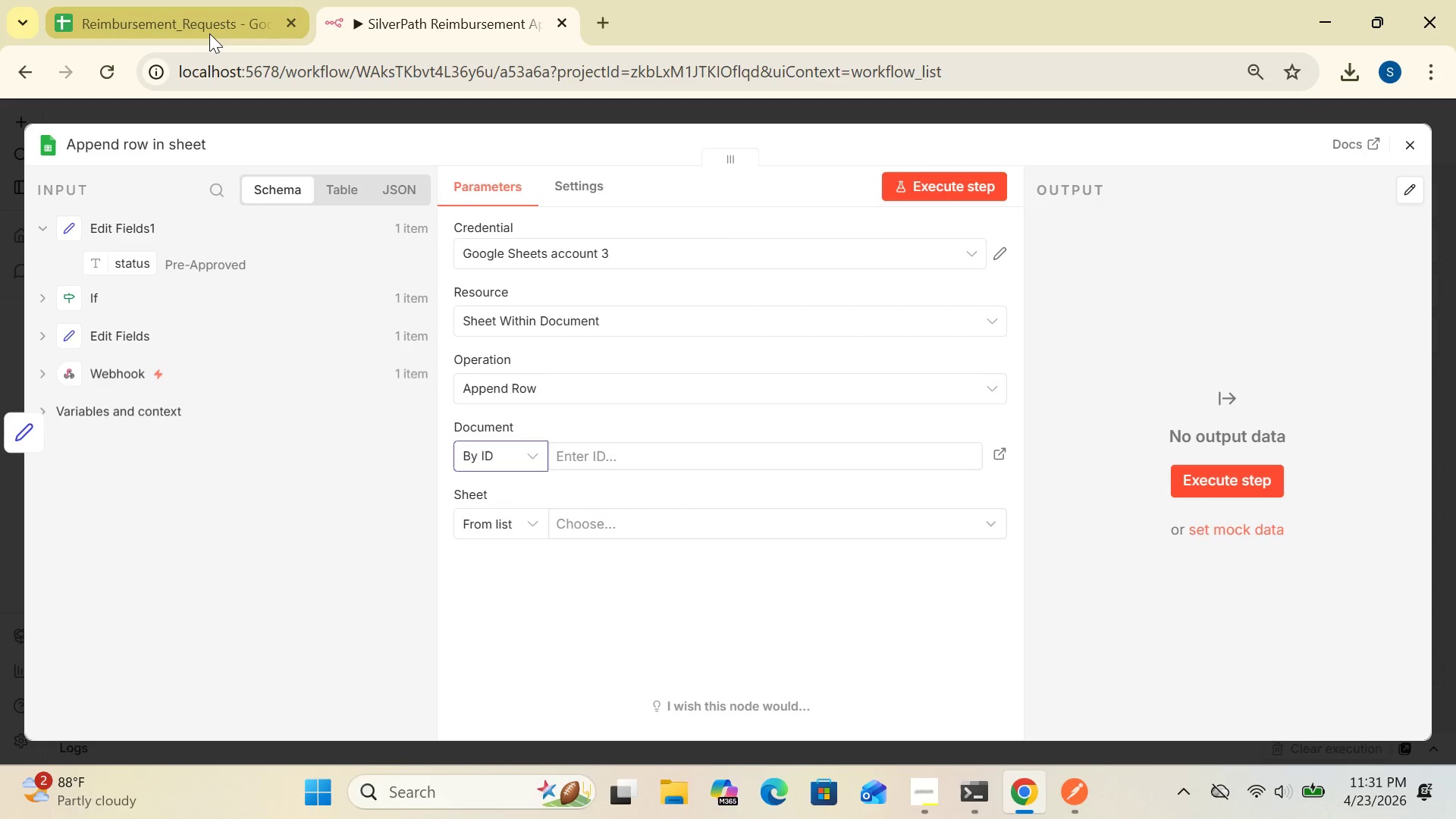 
left_click([209, 33])
 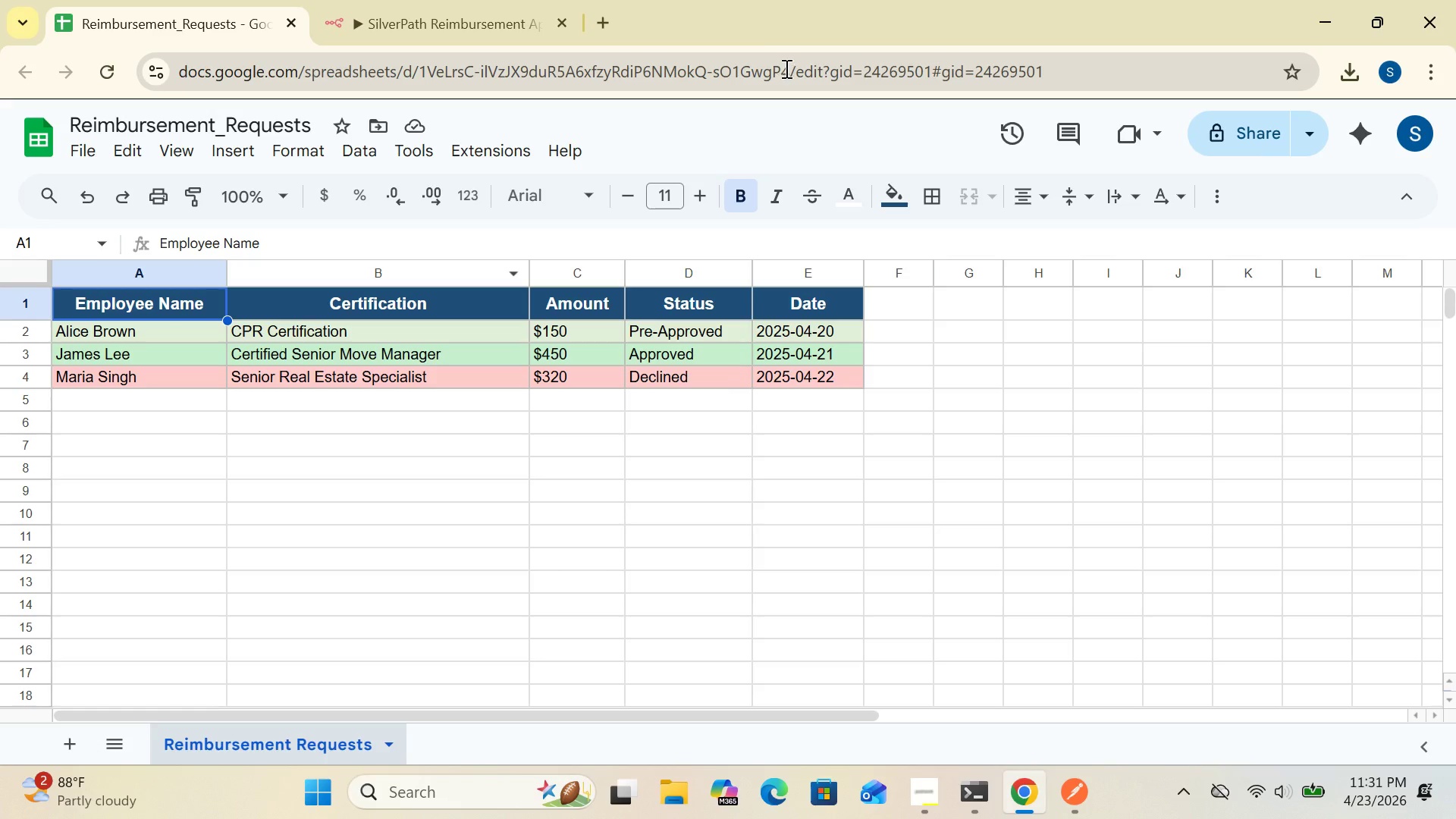 
left_click_drag(start_coordinate=[788, 68], to_coordinate=[420, 81])
 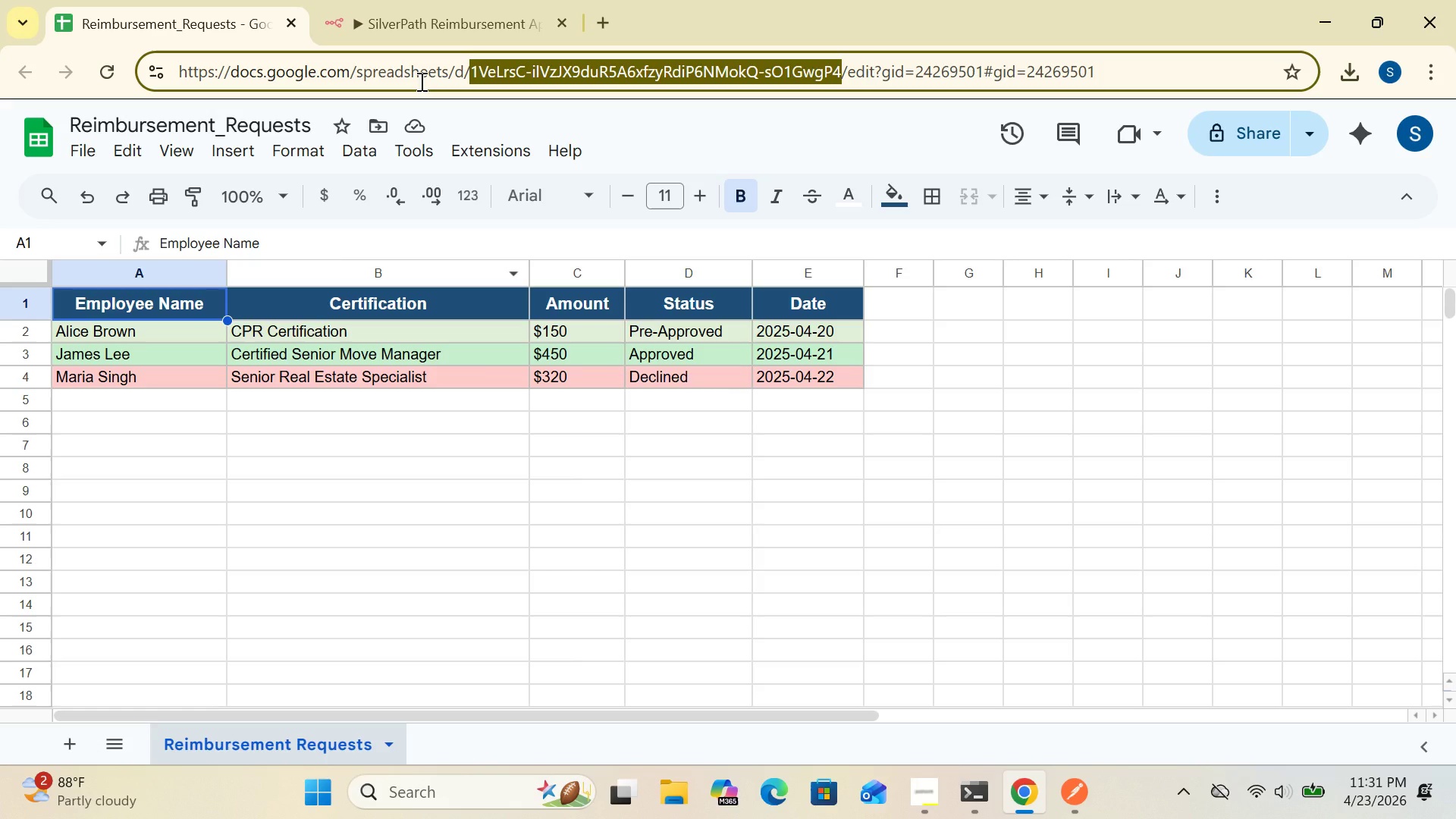 
hold_key(key=ControlLeft, duration=1.02)
 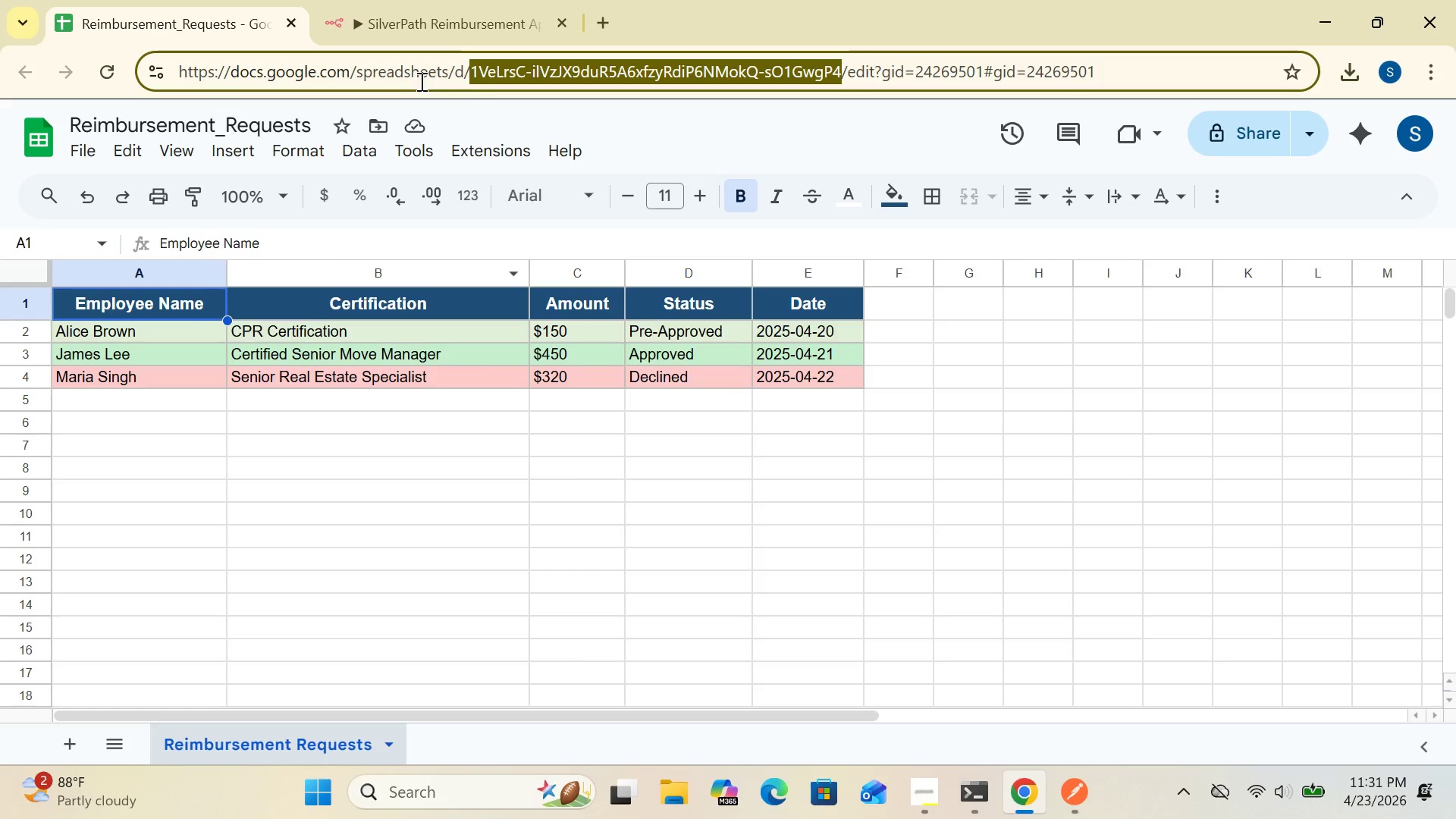 
hold_key(key=C, duration=0.36)
 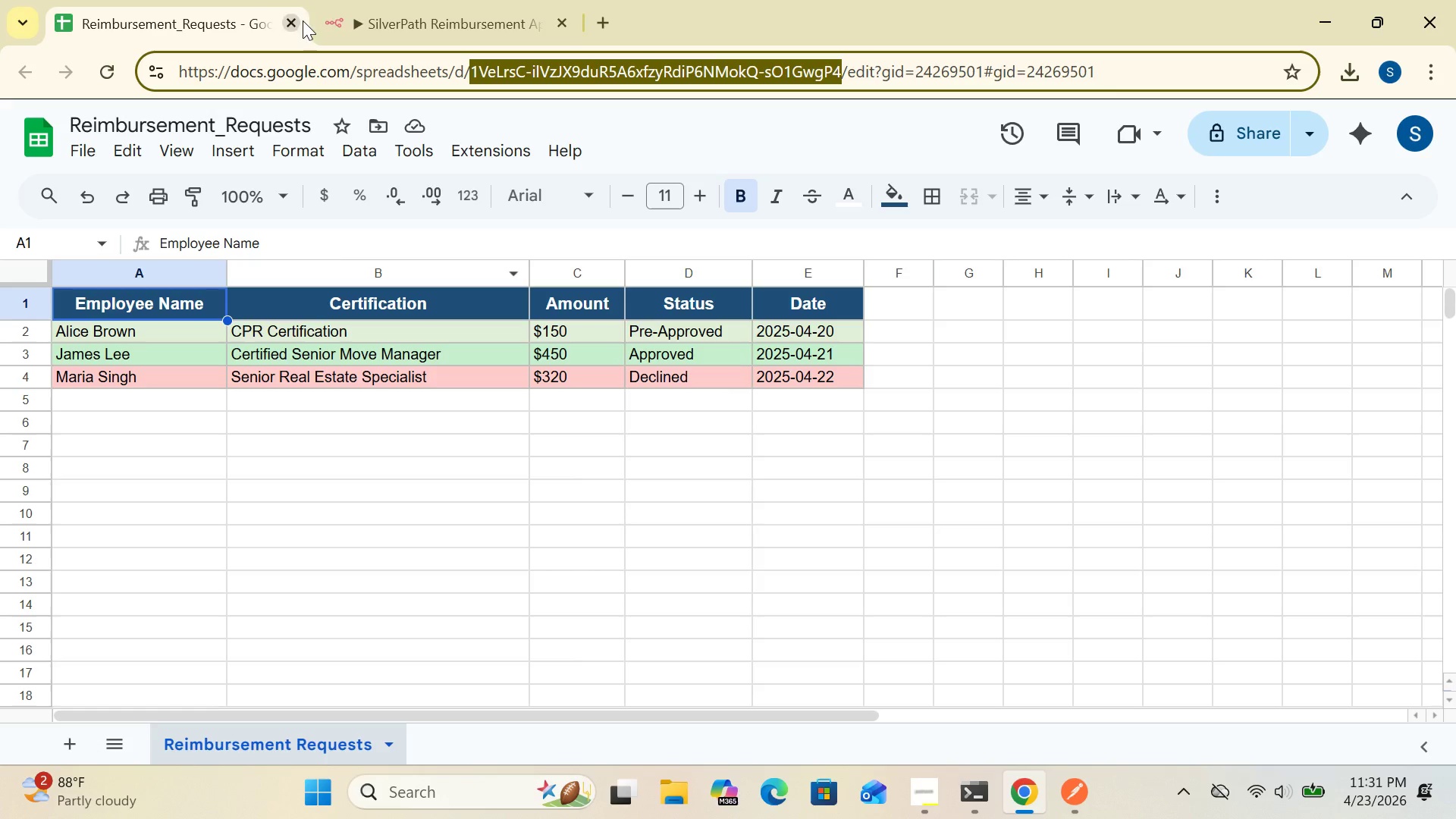 
left_click([359, 17])
 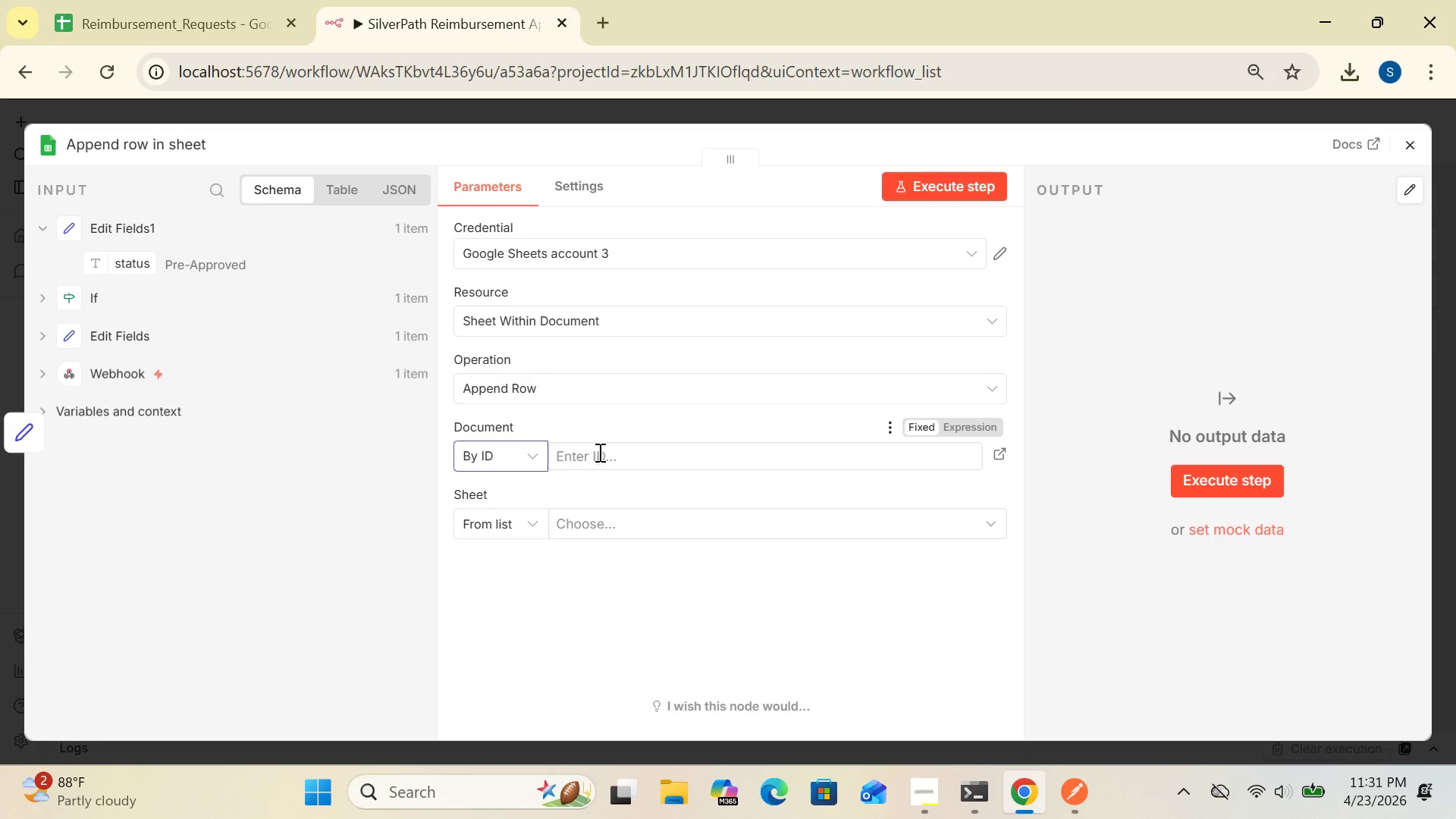 
left_click([597, 453])
 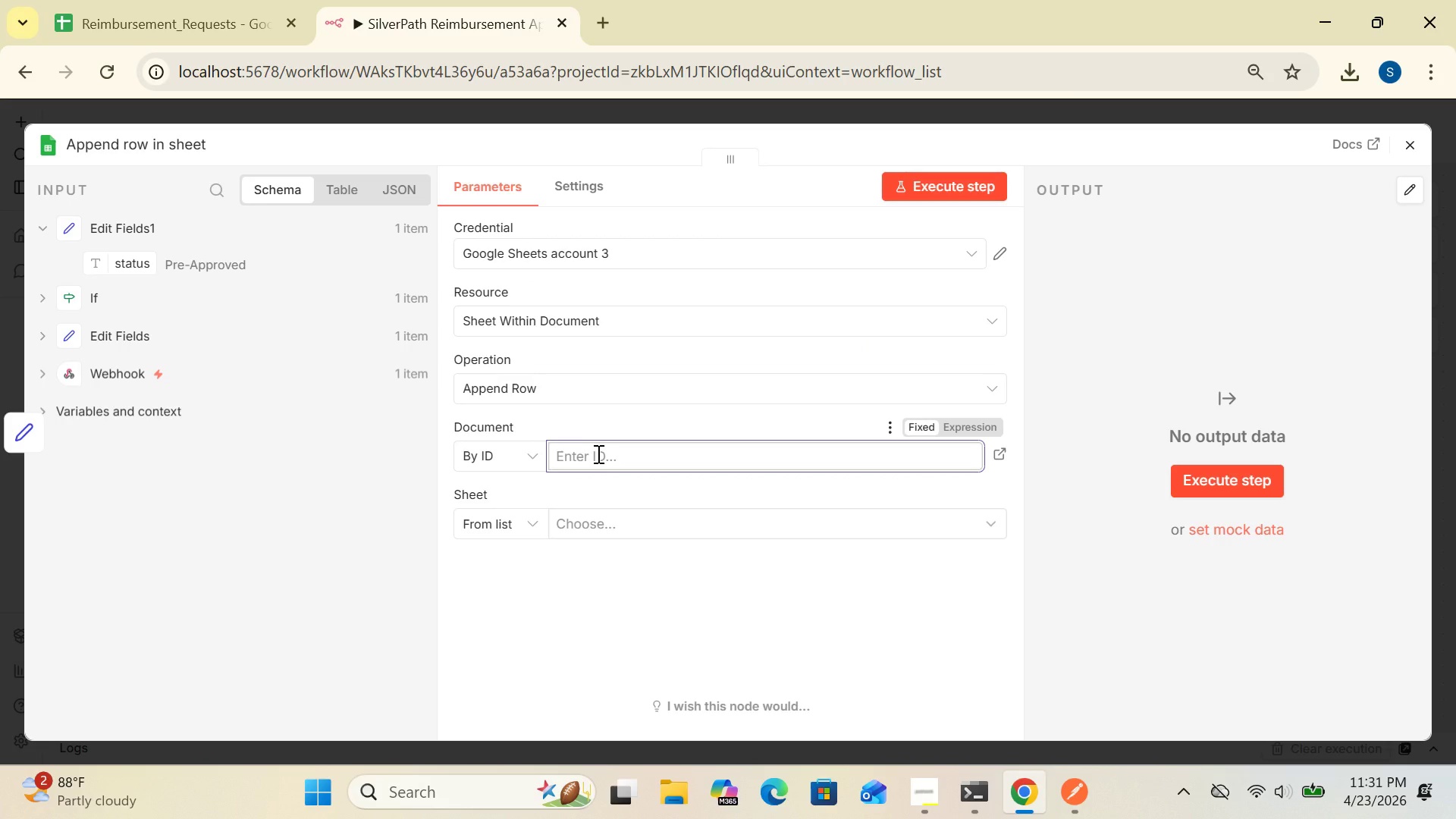 
key(Control+V)
 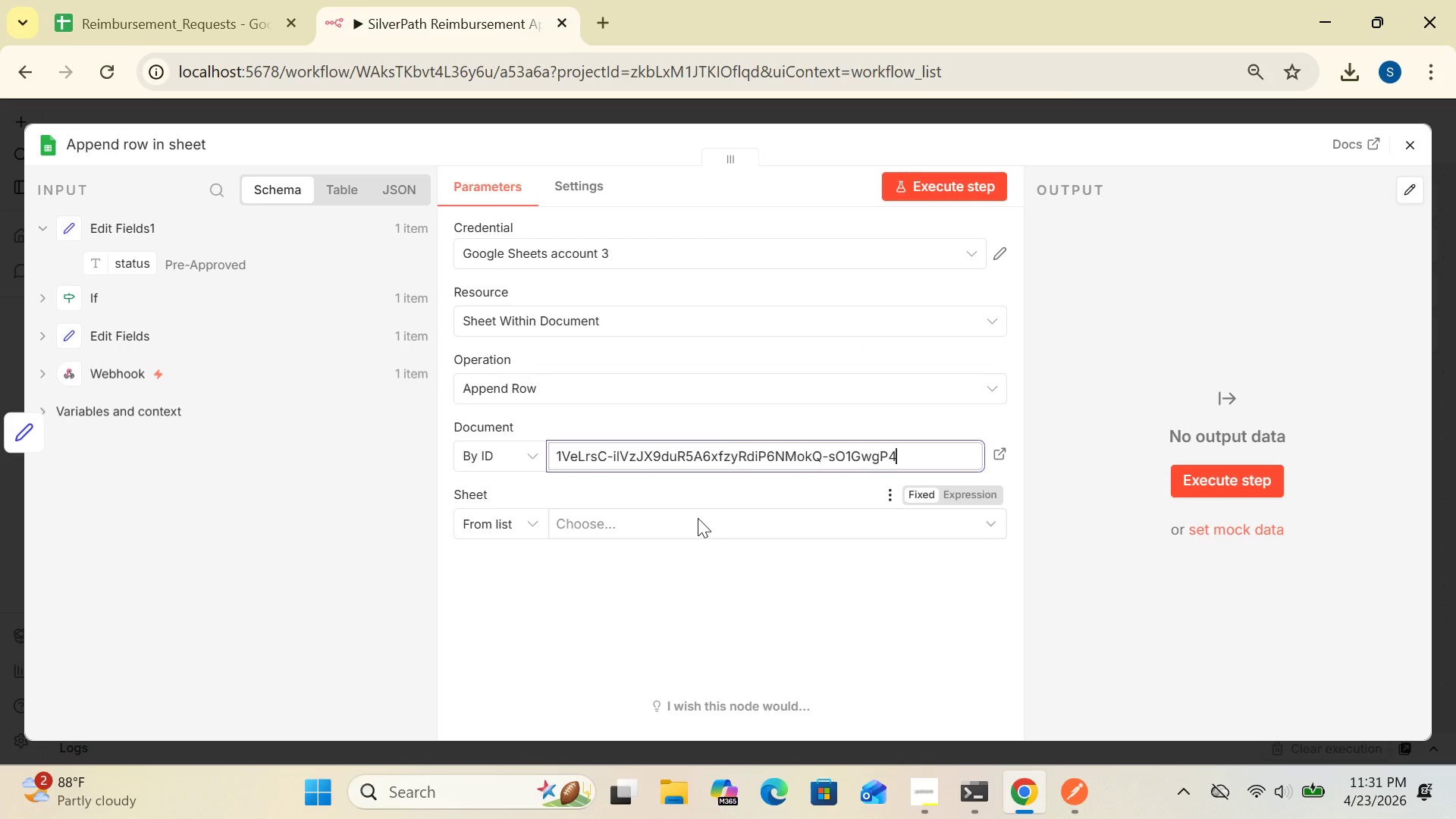 
left_click([698, 518])
 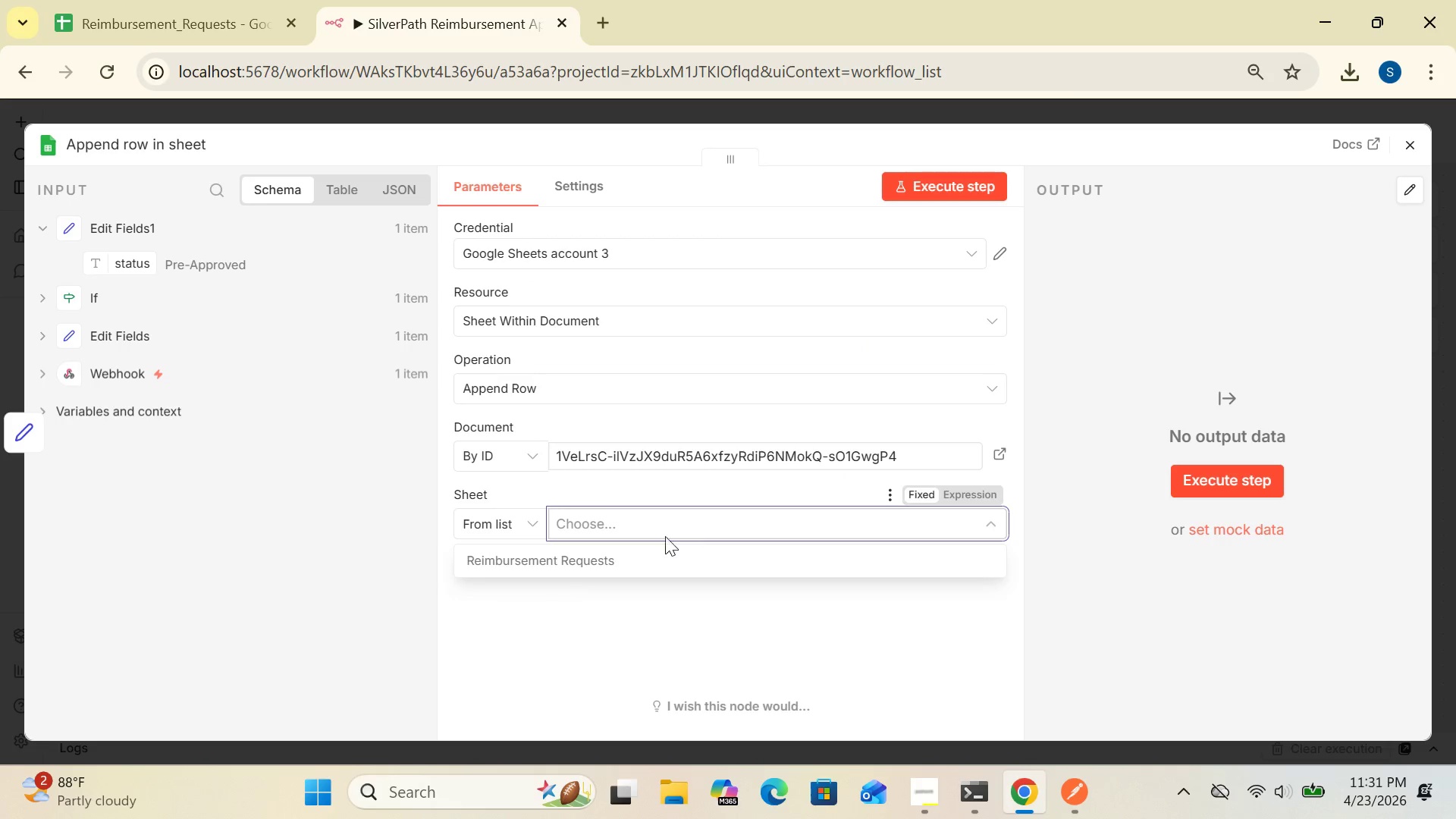 
left_click([642, 554])
 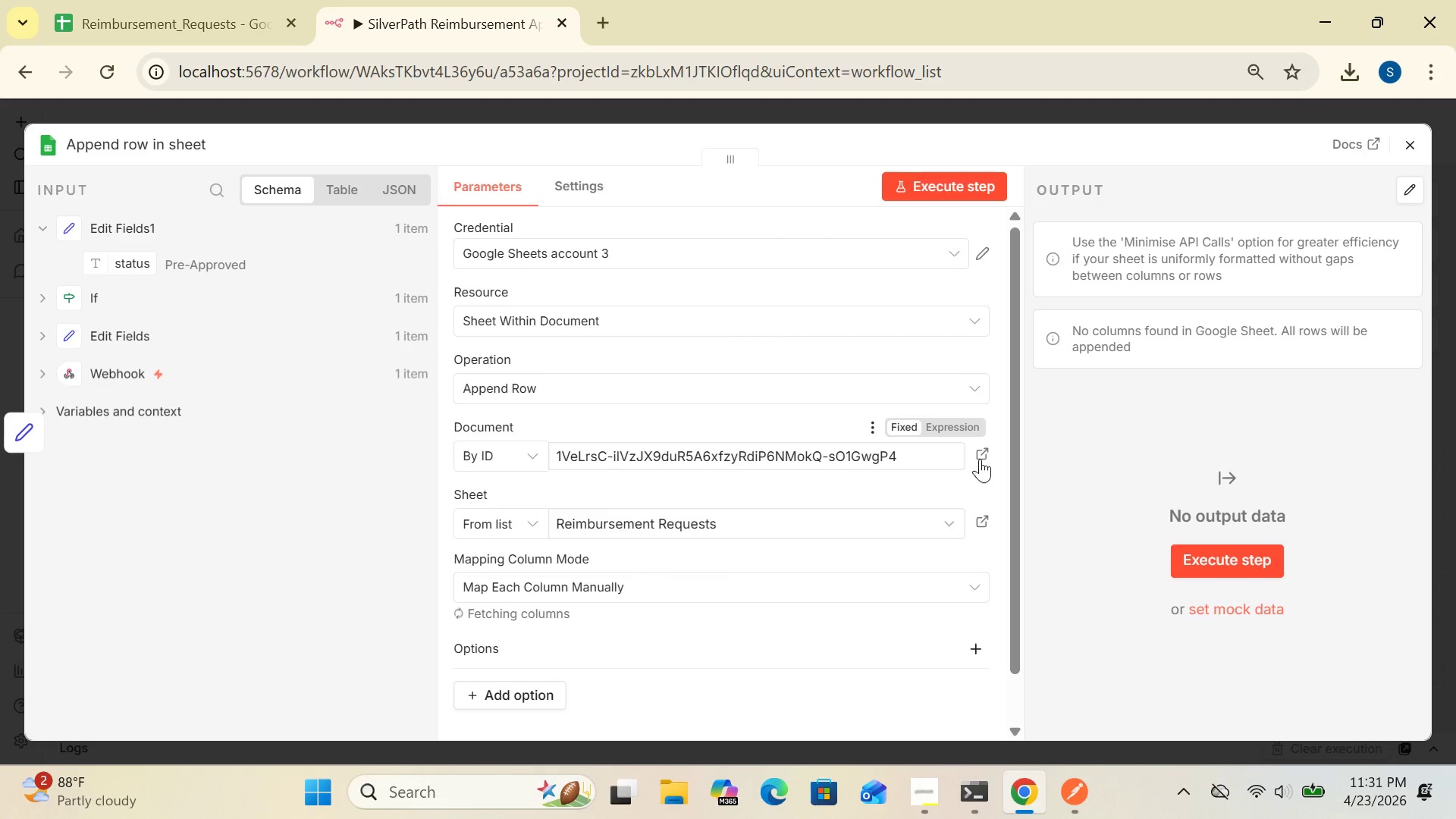 
left_click_drag(start_coordinate=[1014, 455], to_coordinate=[1023, 605])
 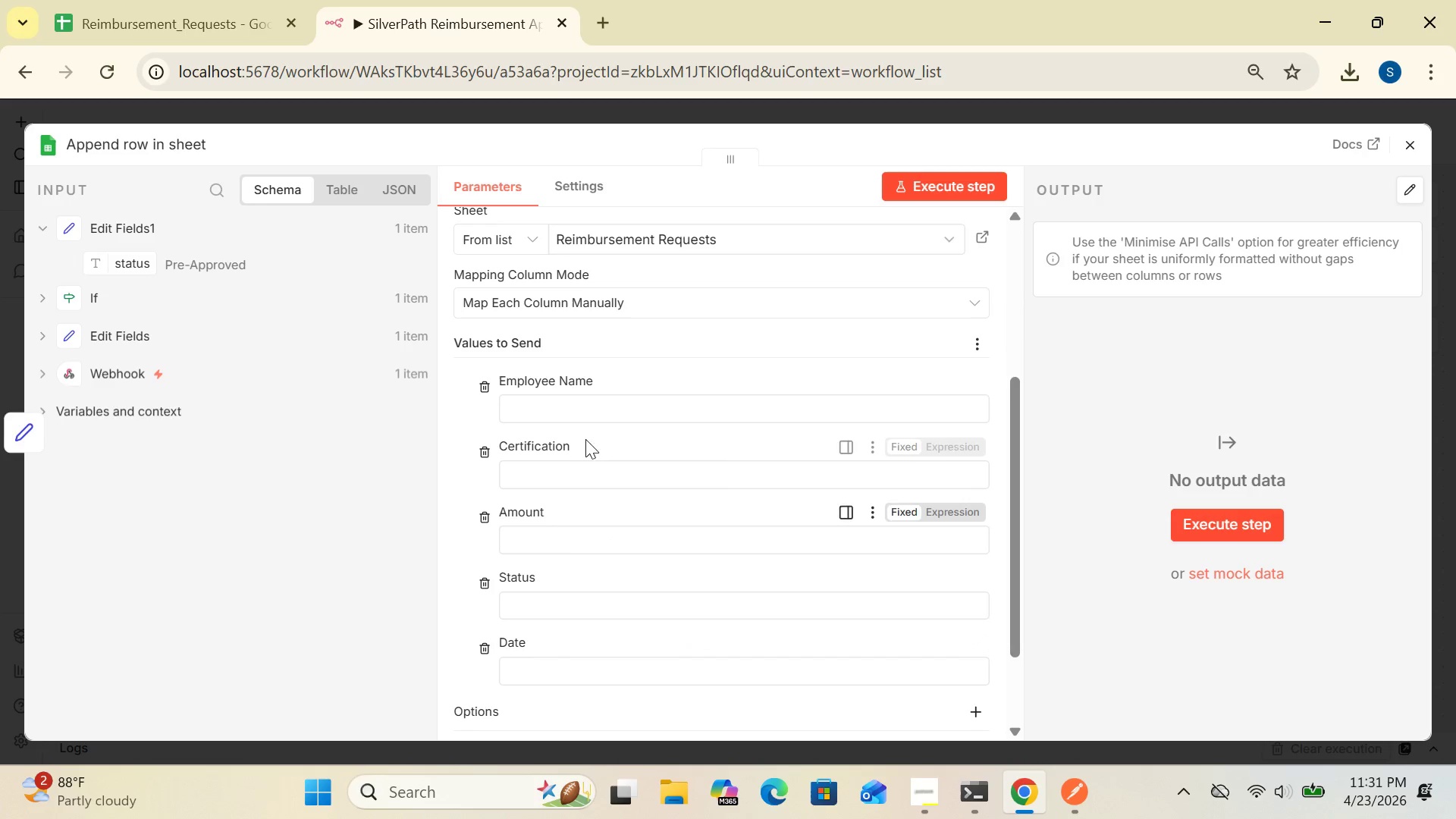 
left_click([580, 394])
 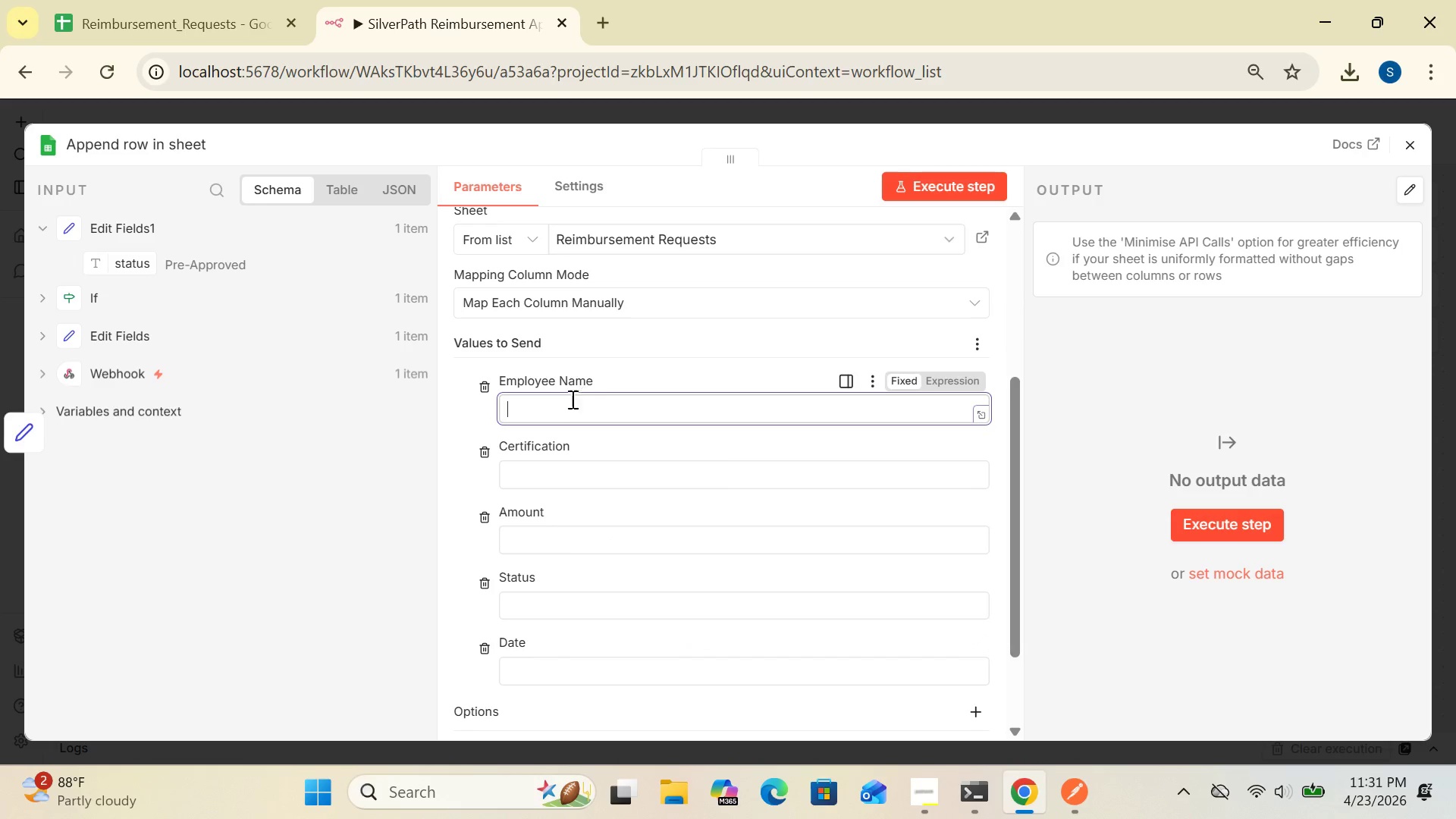 
left_click([561, 403])
 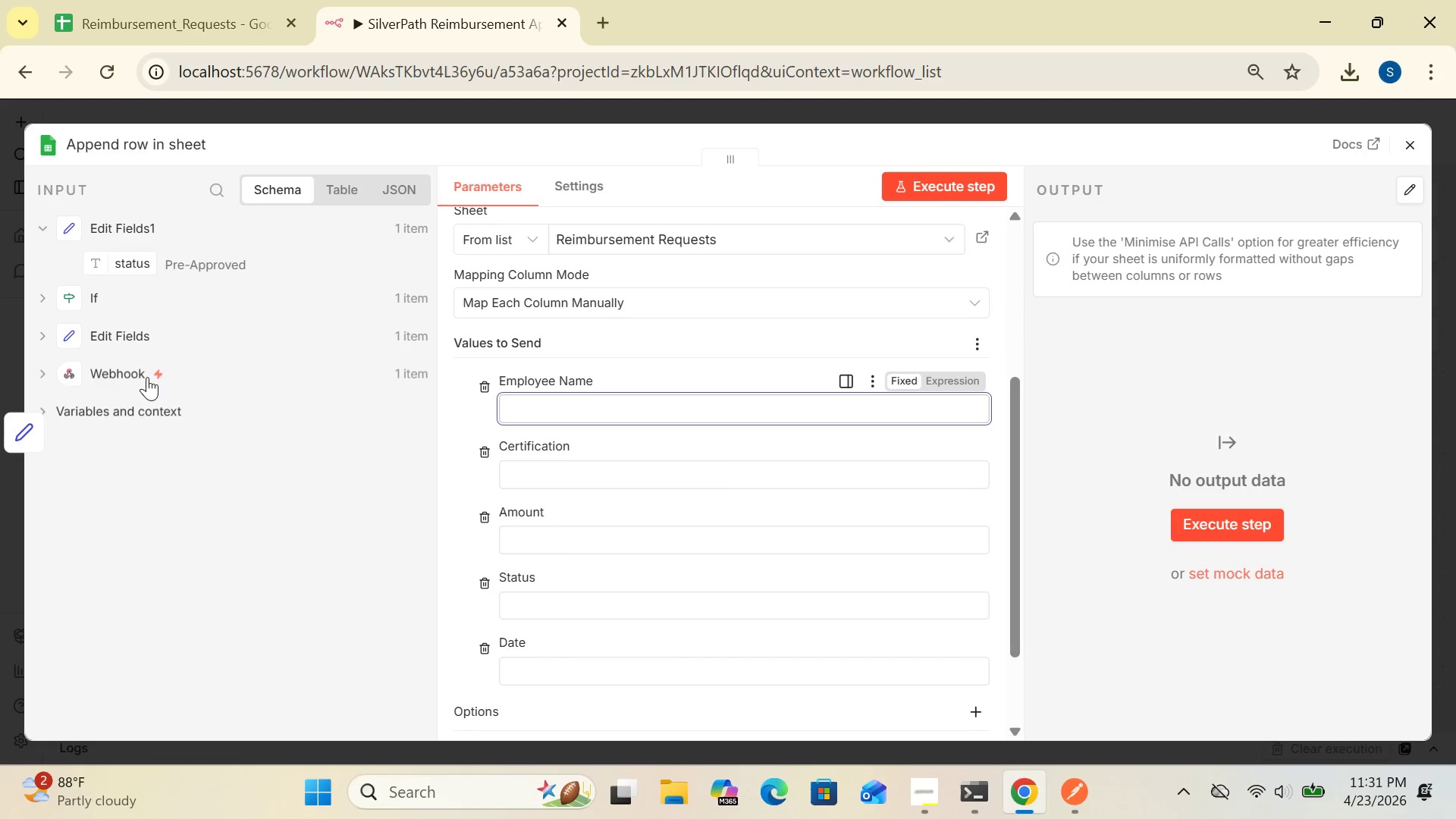 
left_click([139, 374])
 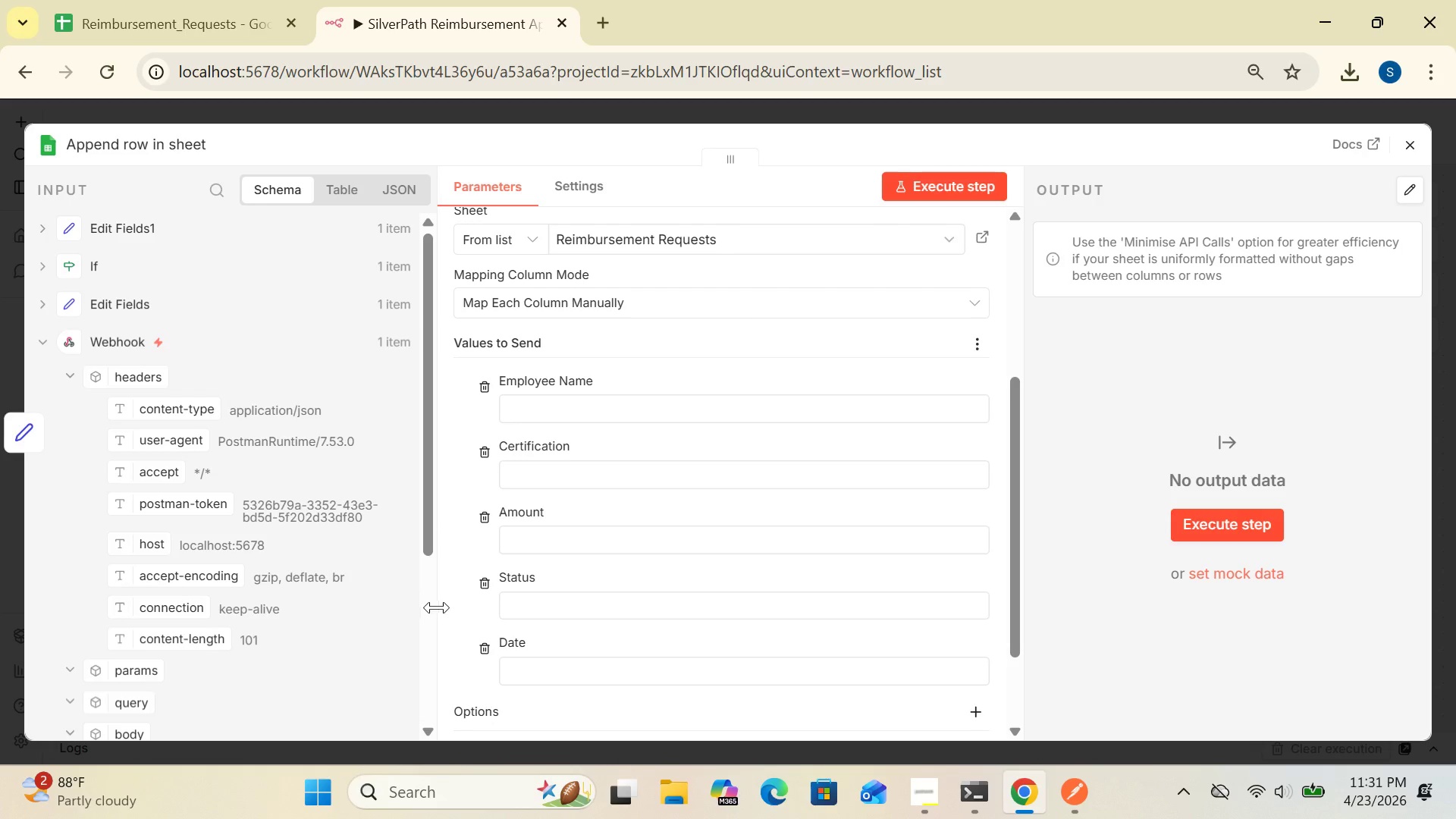 
left_click_drag(start_coordinate=[433, 546], to_coordinate=[435, 692])
 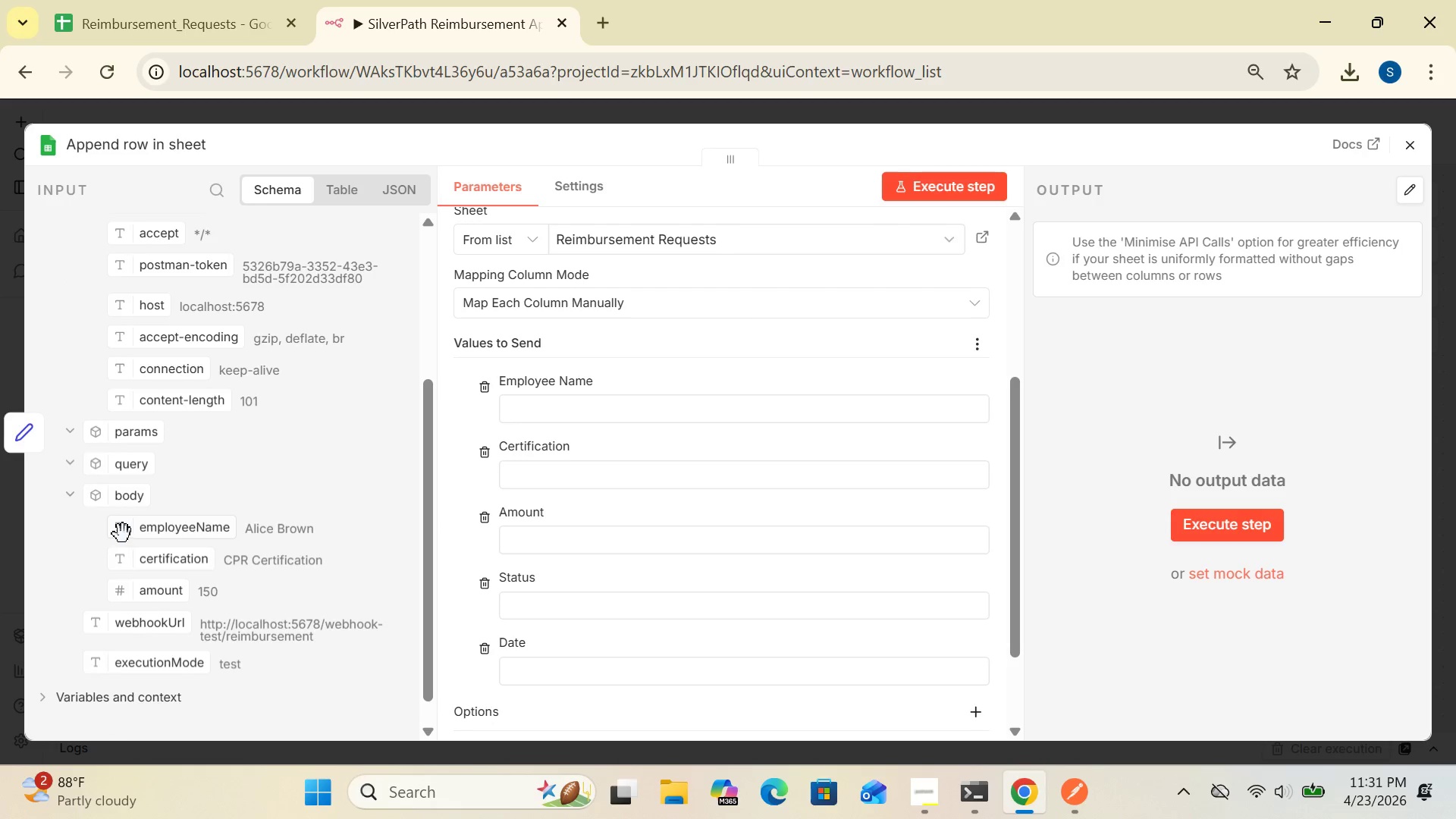 
left_click_drag(start_coordinate=[121, 532], to_coordinate=[616, 419])
 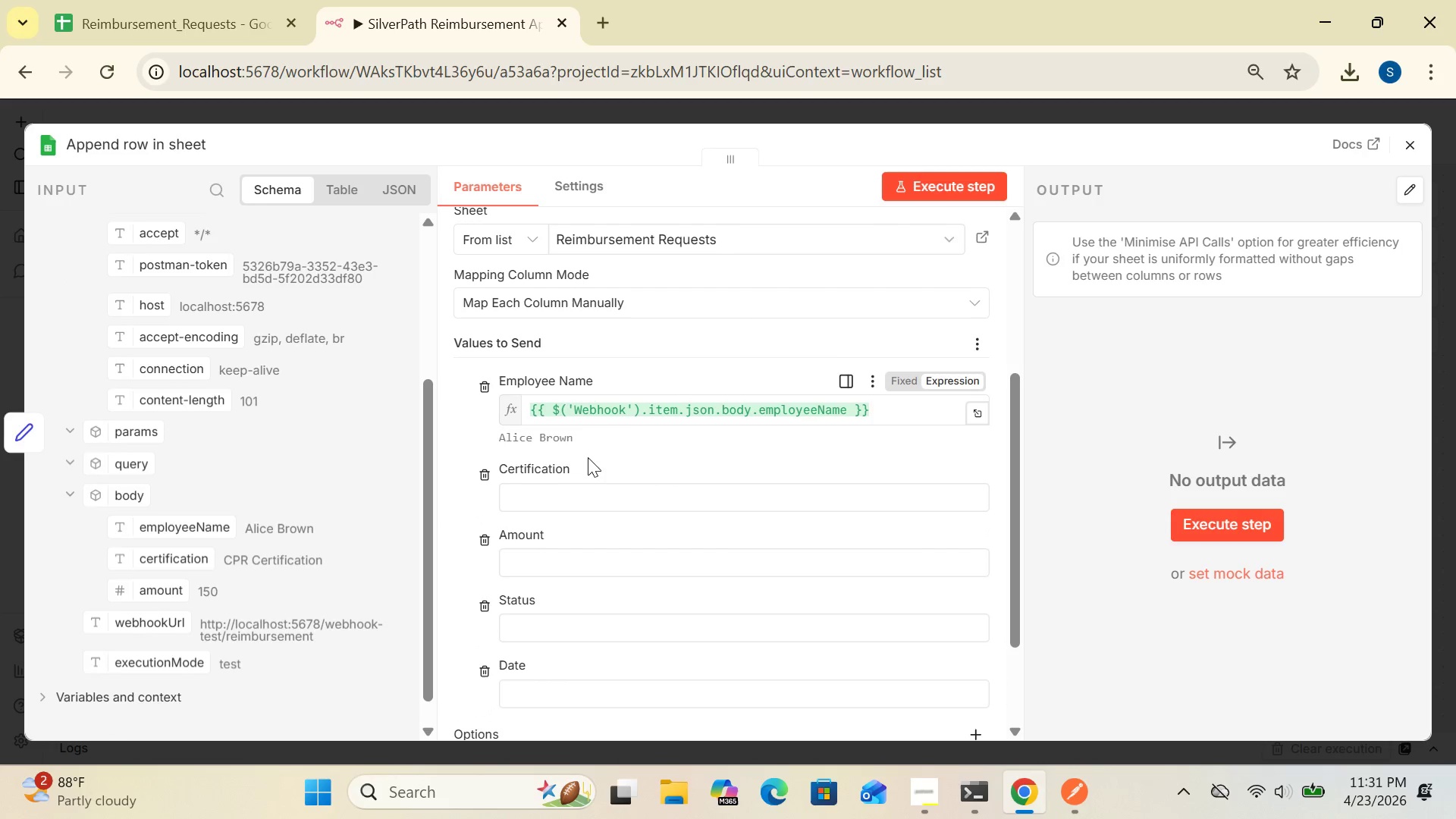 
mouse_move([457, 532])
 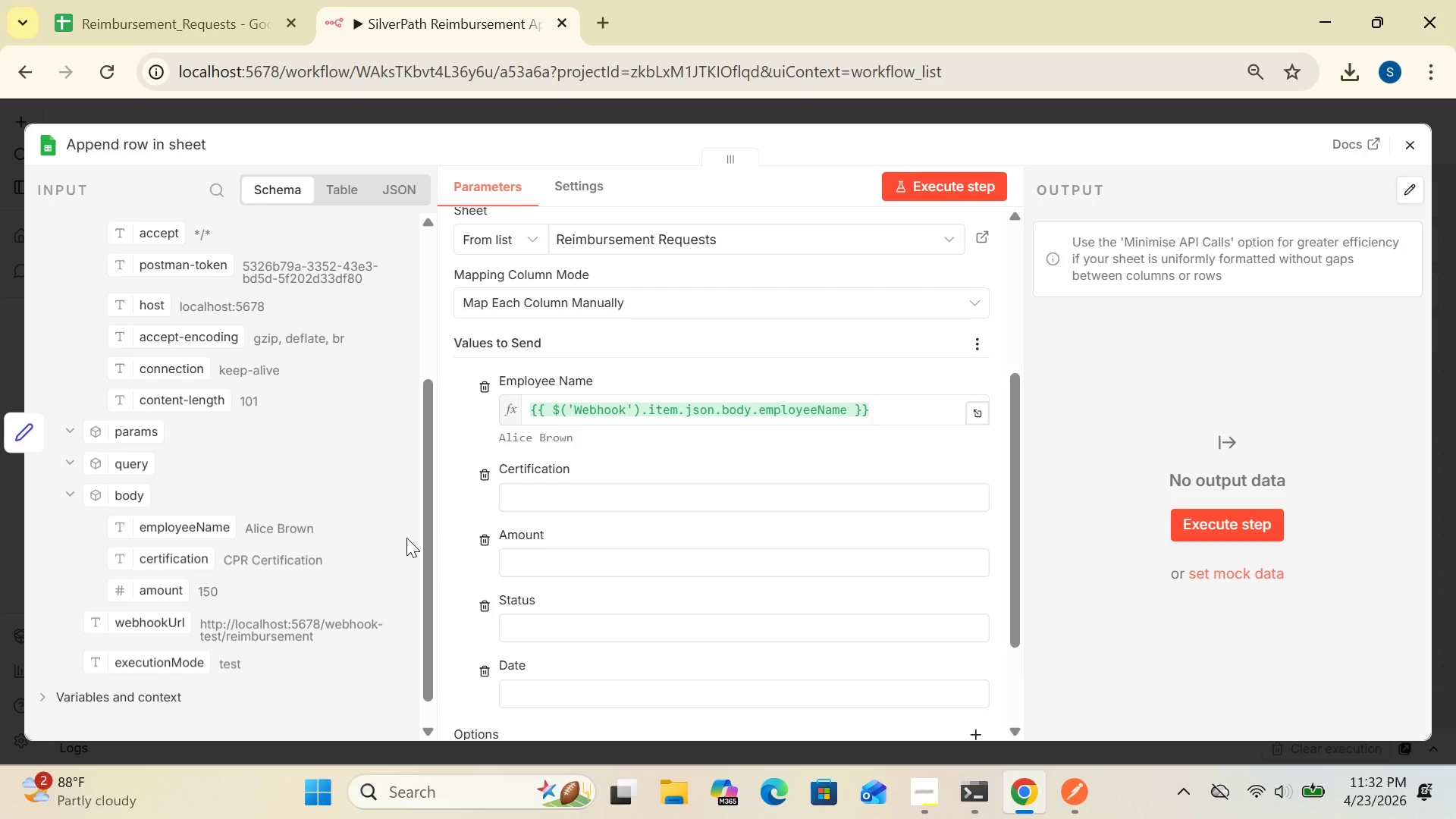 
wait(12.73)
 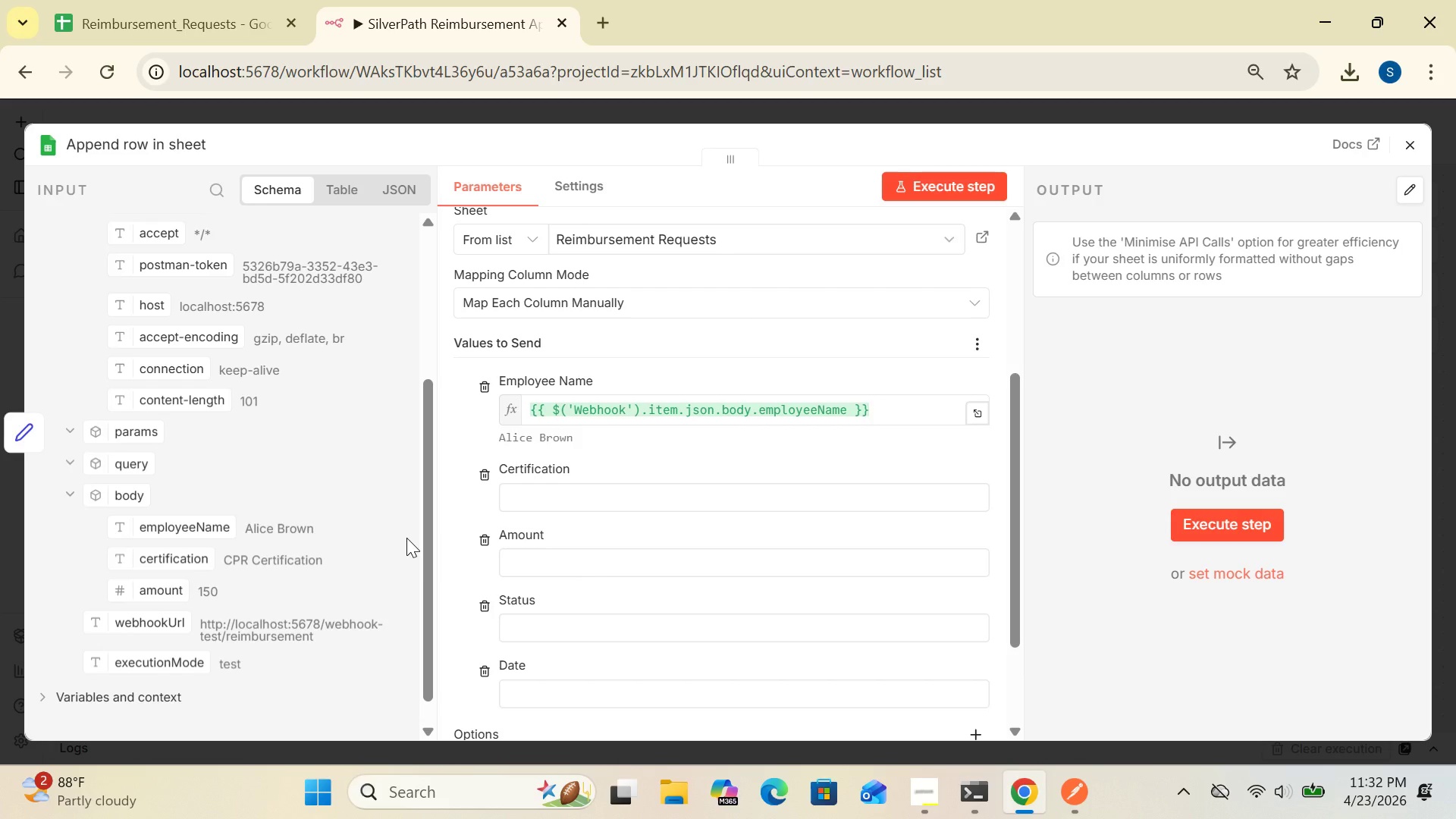 
left_click([599, 504])
 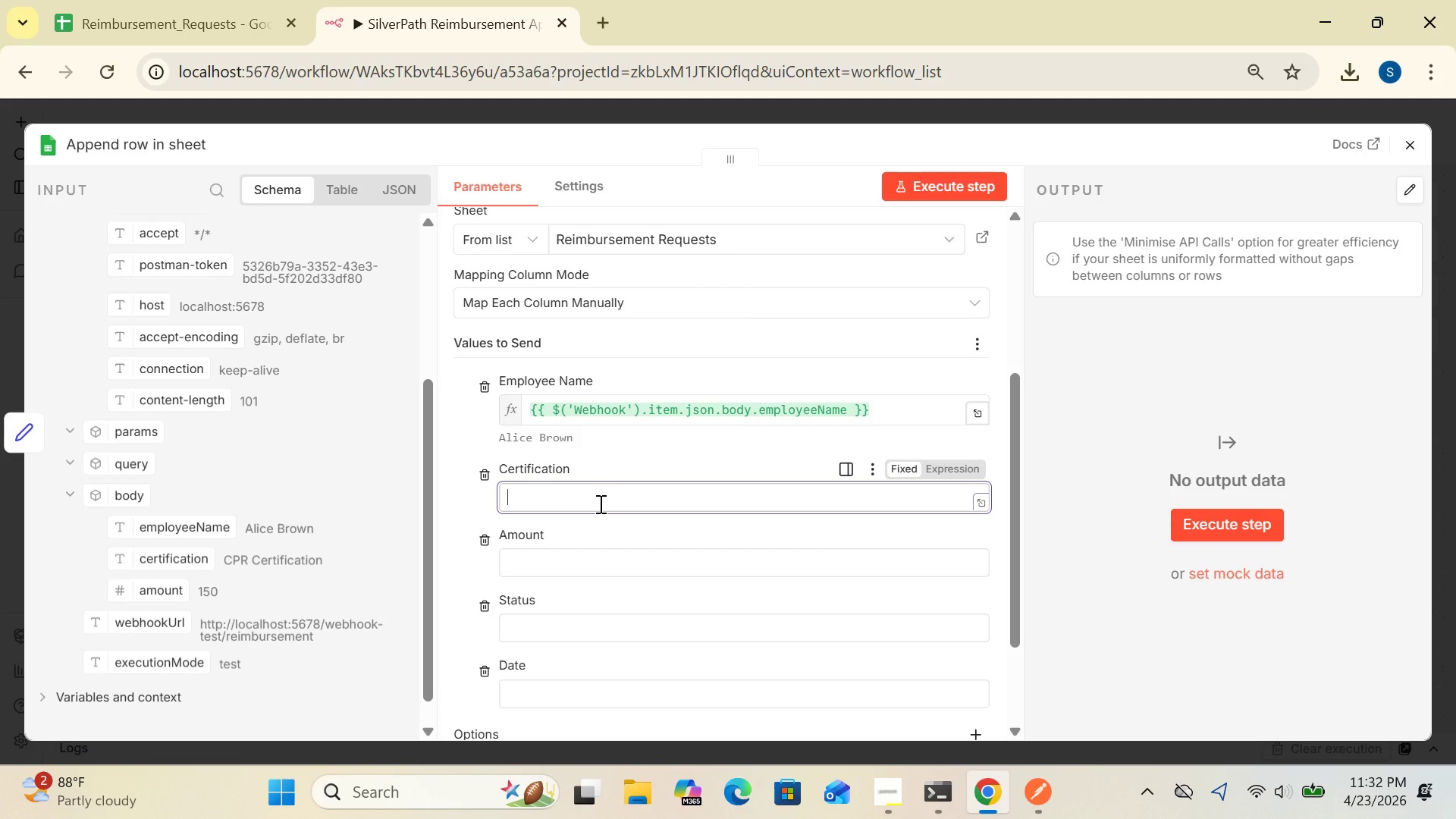 
wait(14.47)
 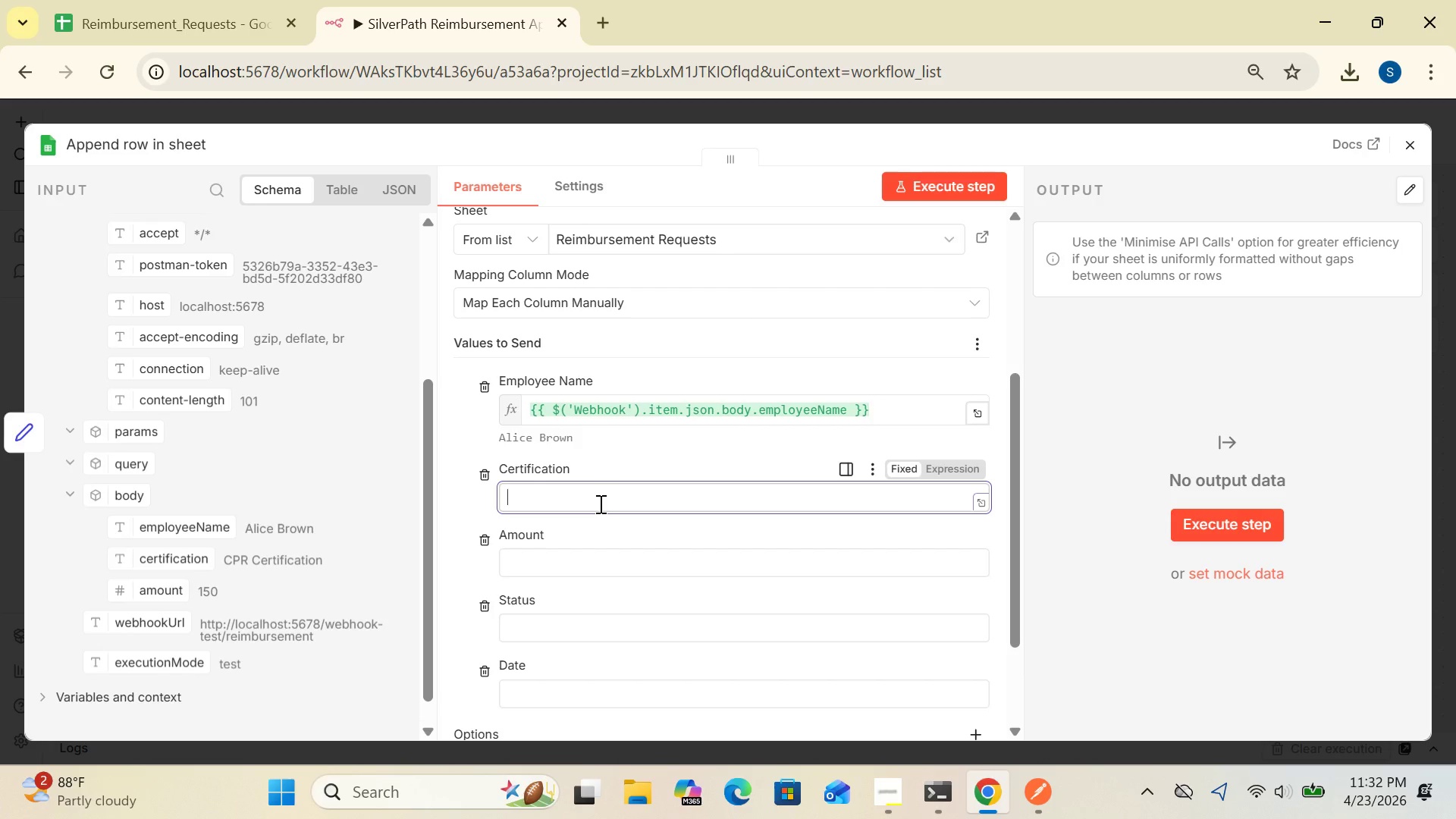 
left_click([573, 554])
 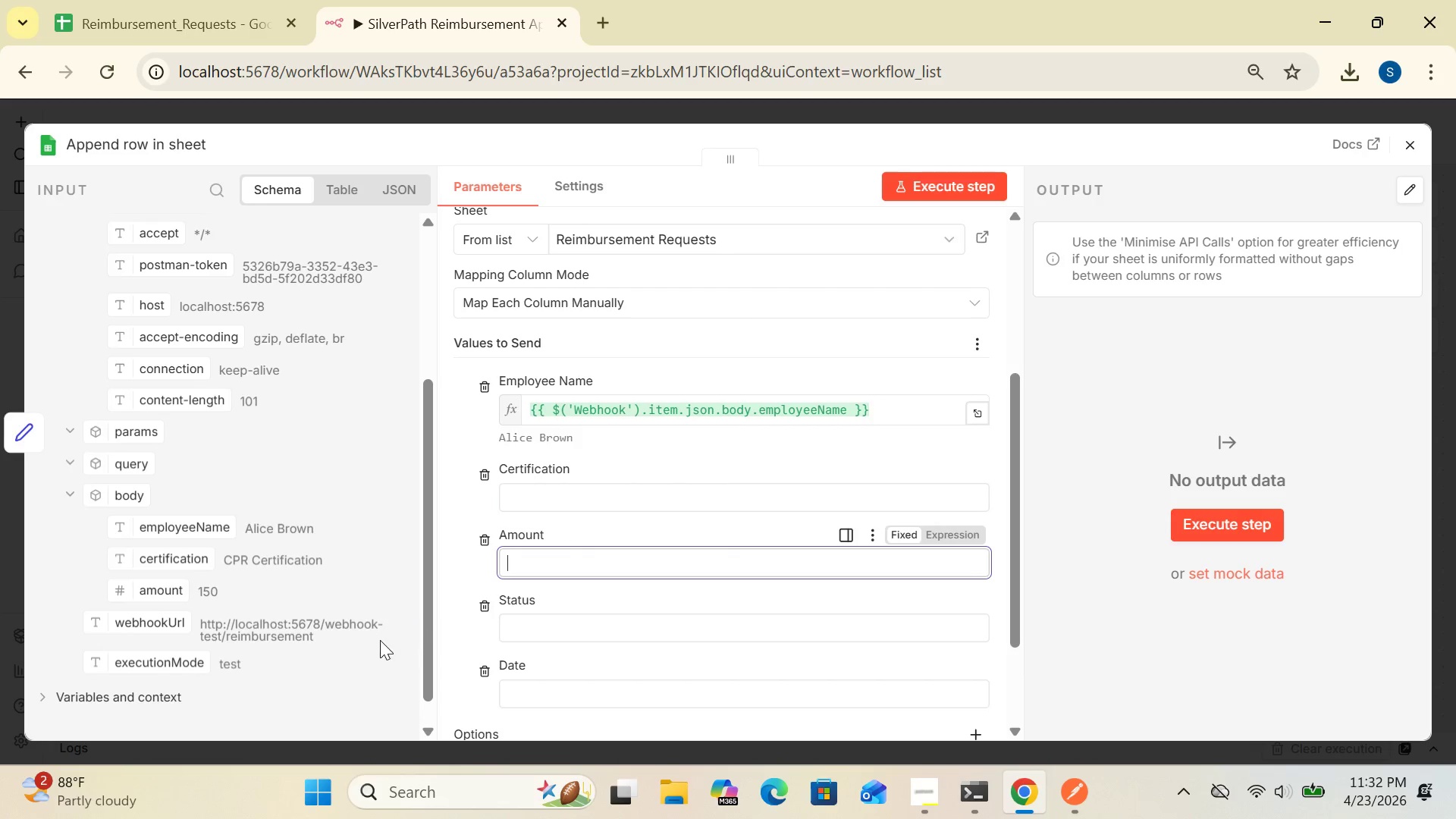 
left_click([413, 650])
 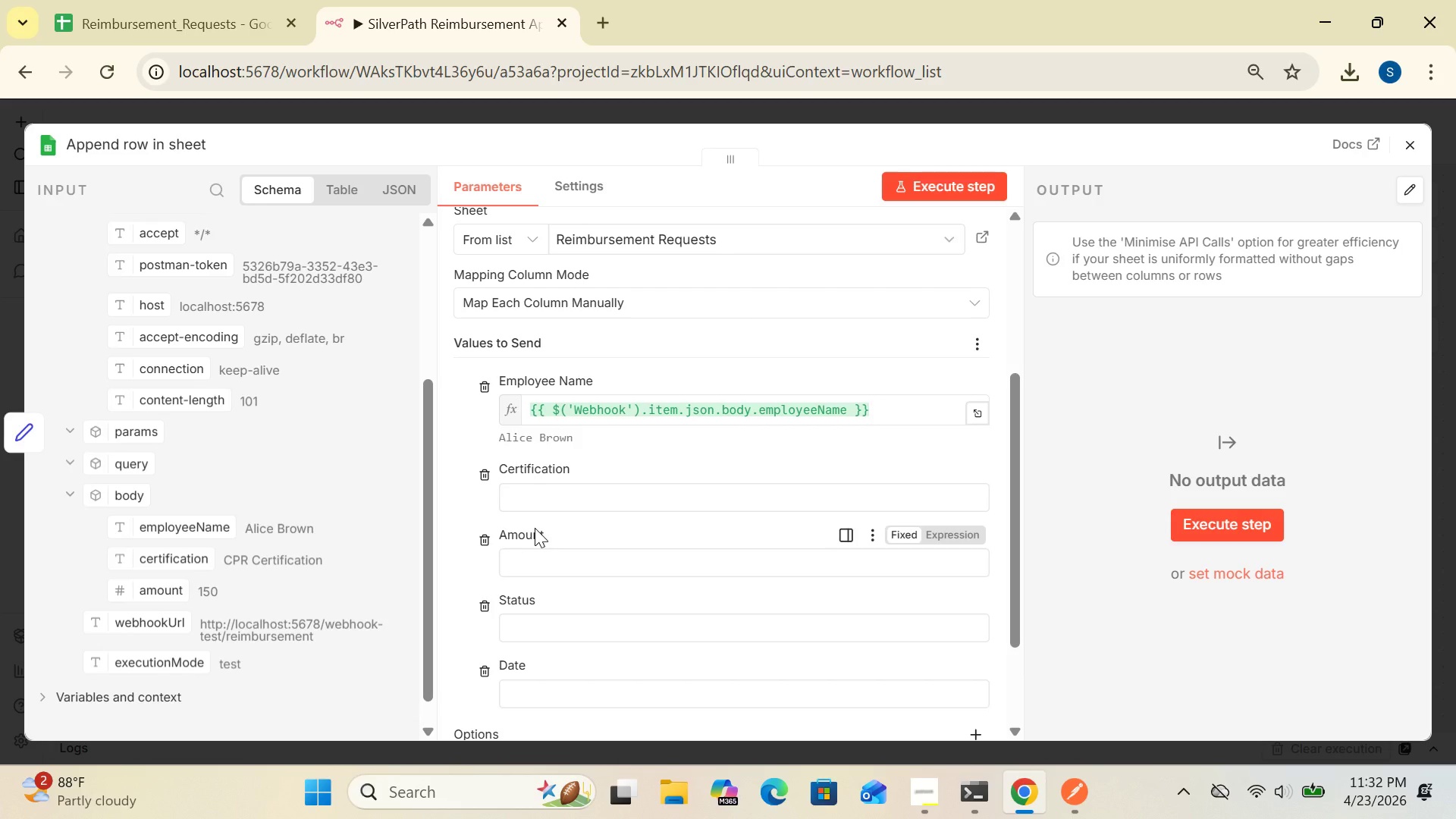 
wait(20.72)
 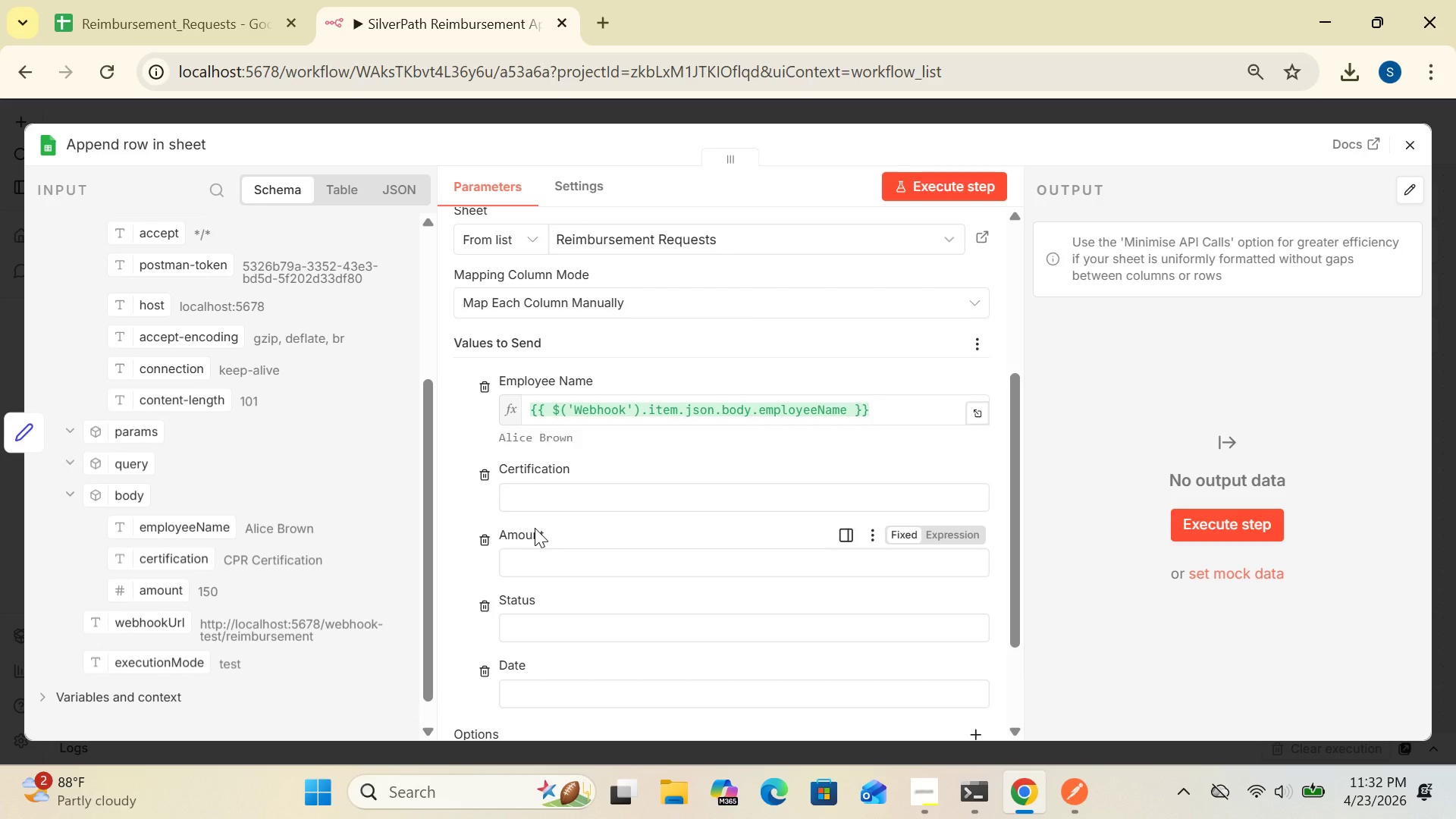 
left_click([119, 564])
 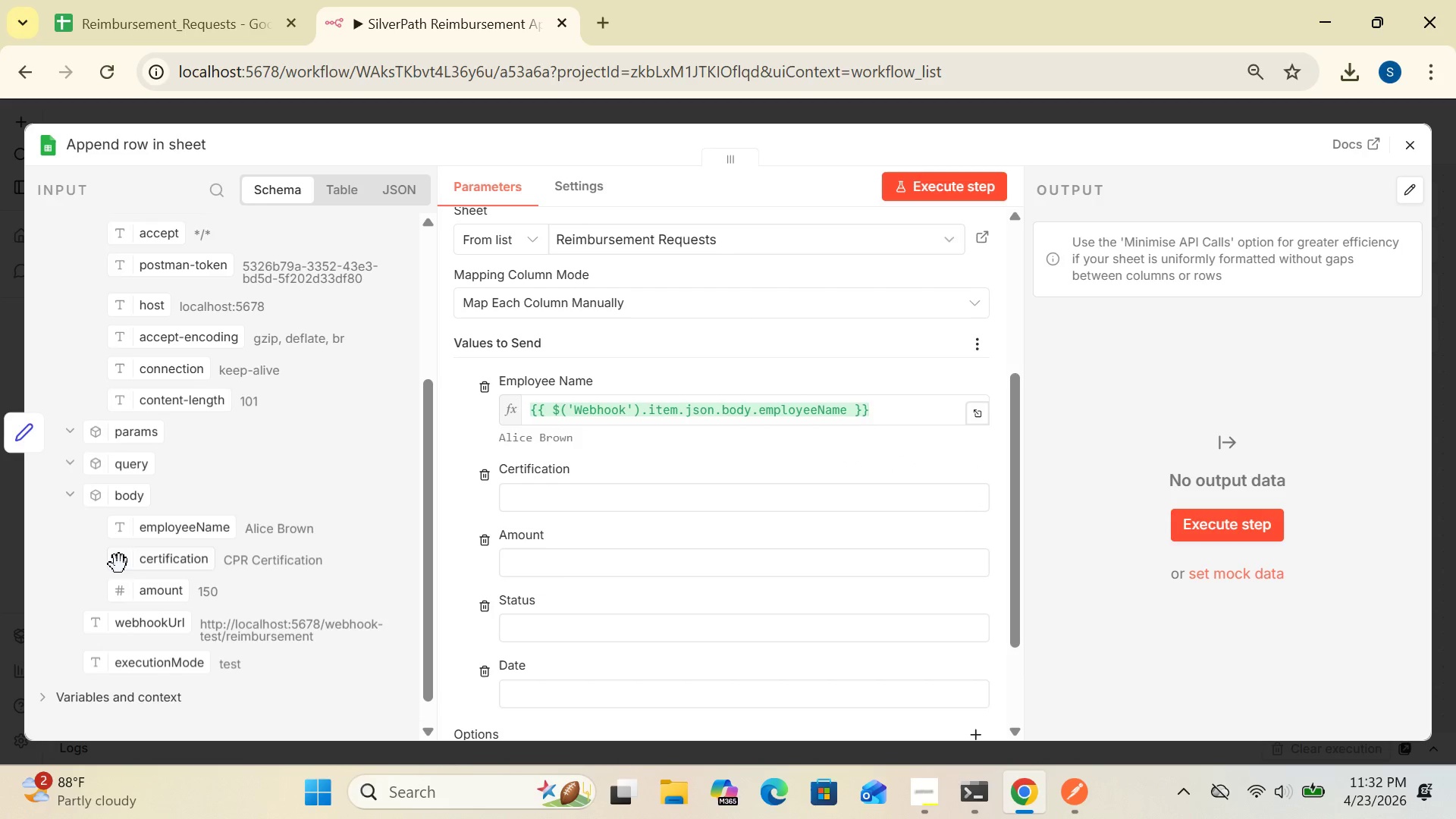 
left_click_drag(start_coordinate=[119, 564], to_coordinate=[573, 507])
 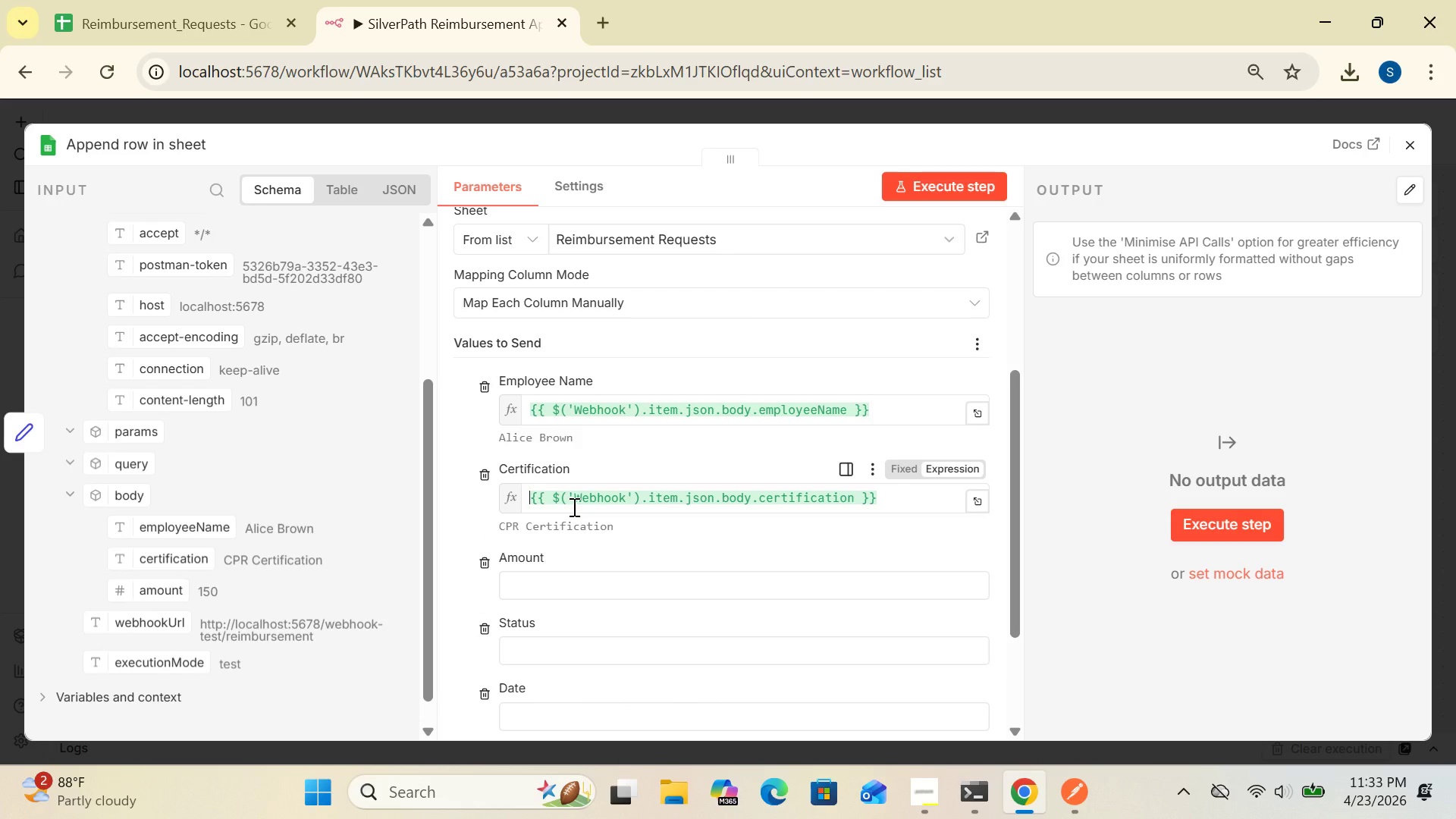 
wait(29.88)
 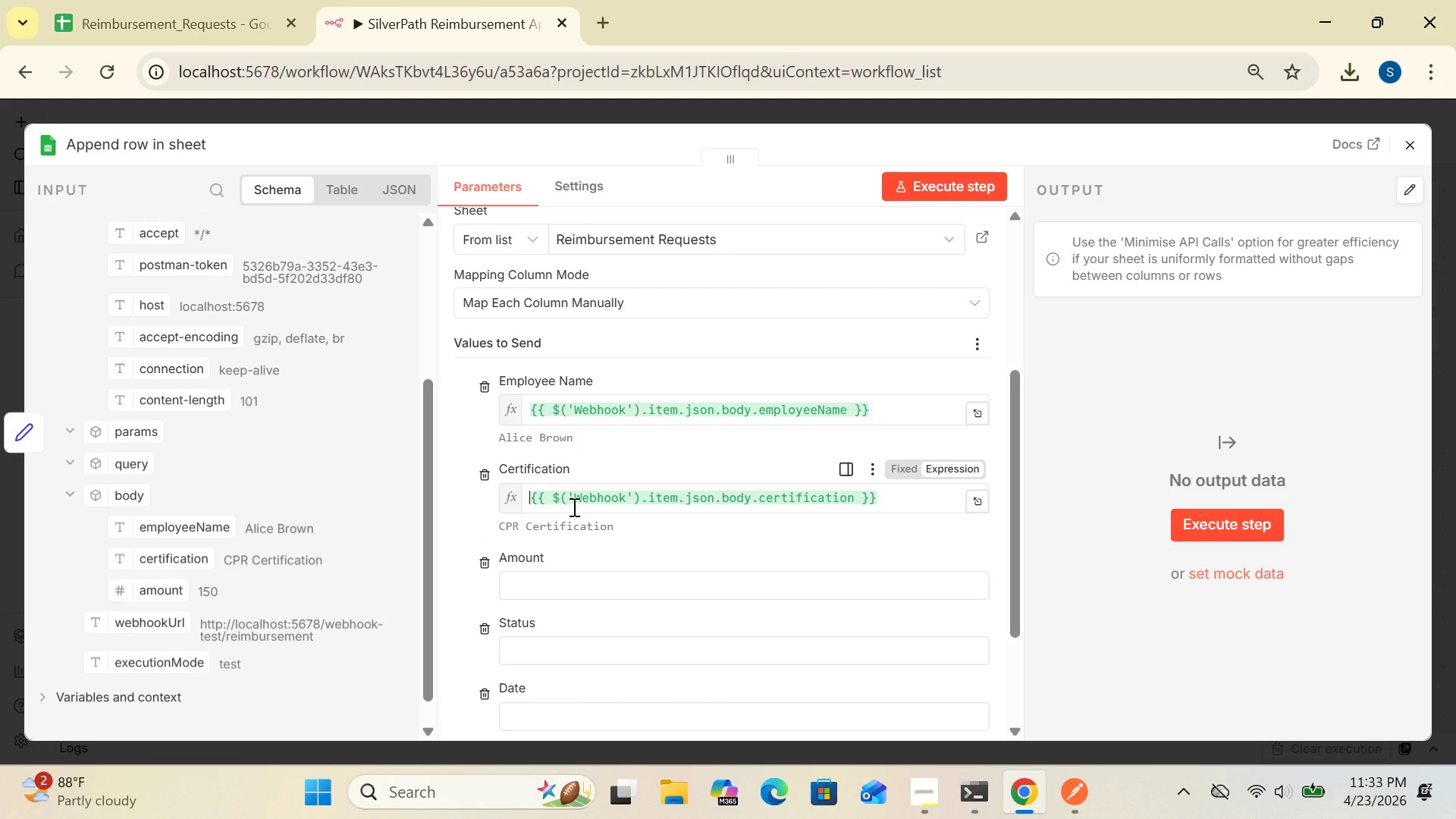 
hold_key(key=Delete, duration=0.31)
 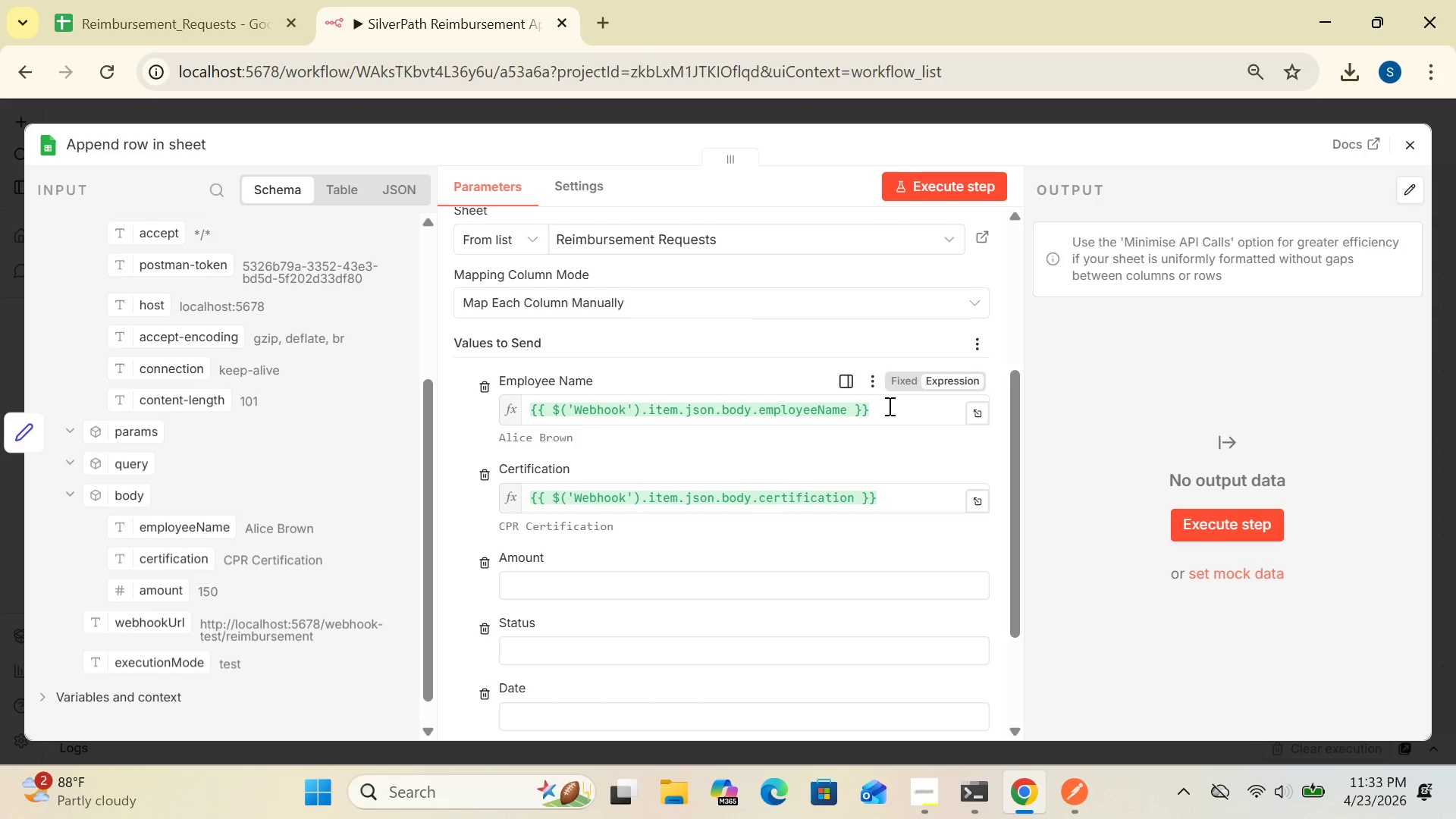 
left_click([883, 406])
 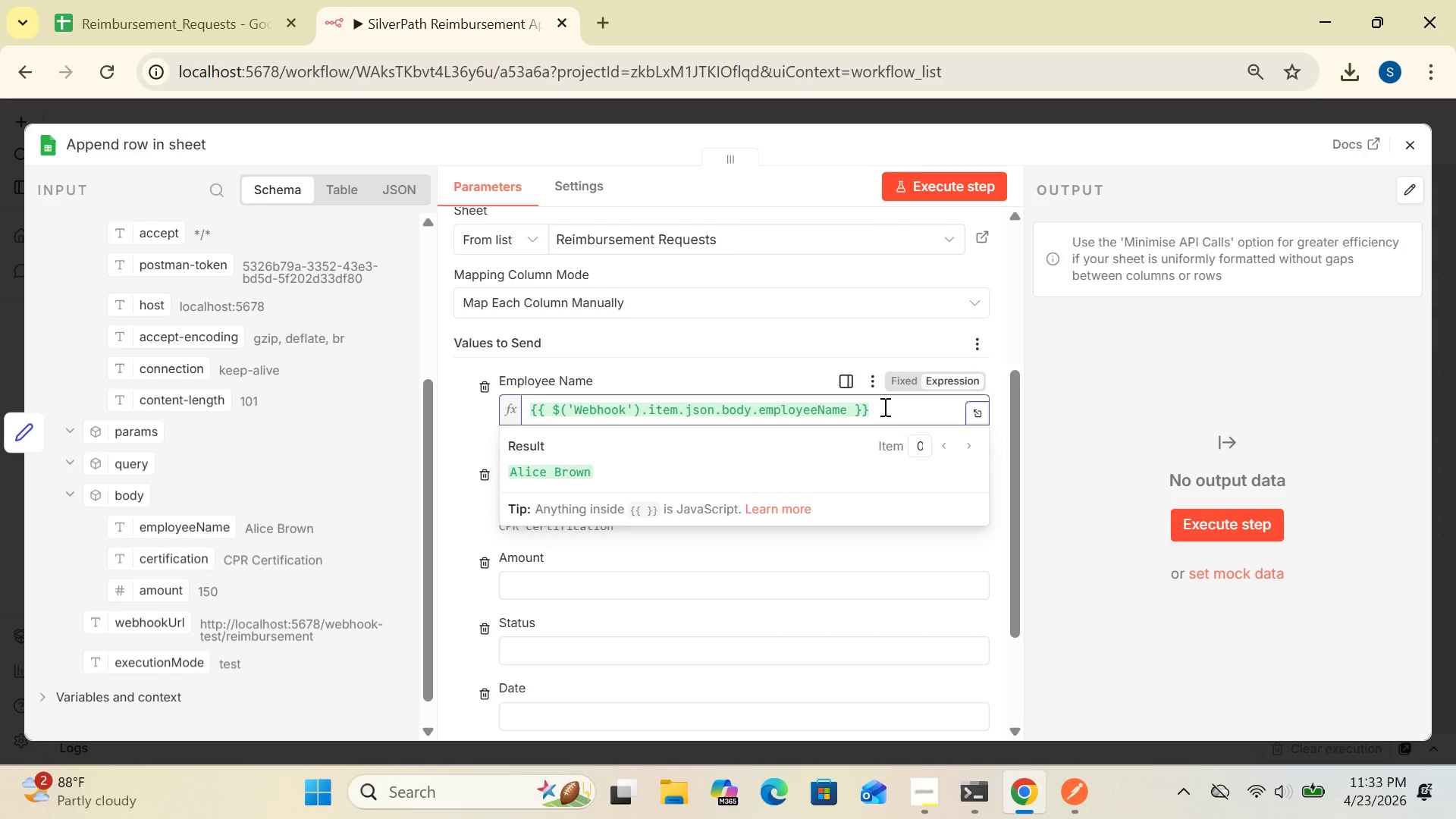 
key(Control+A)
 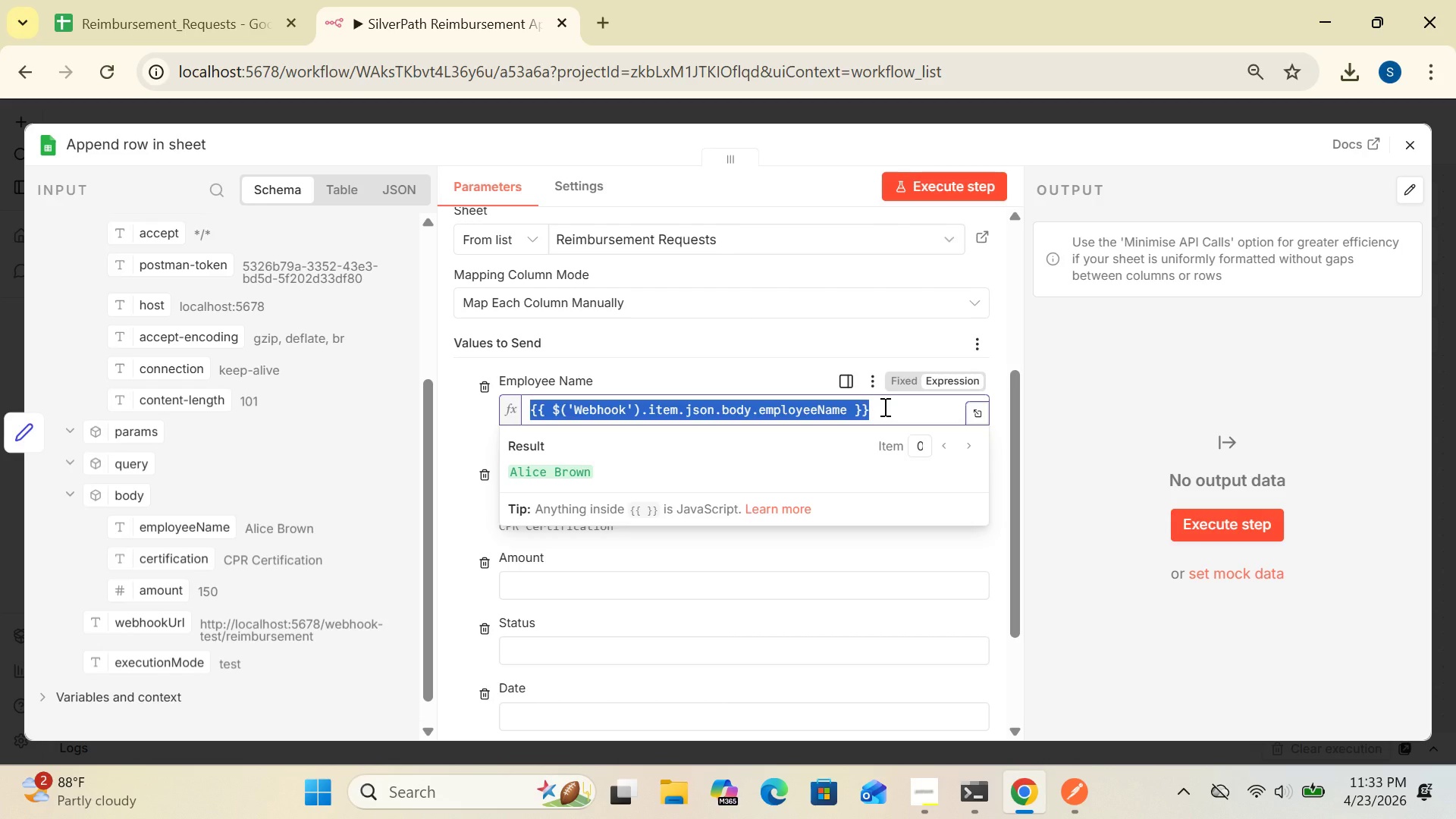 
key(Delete)
 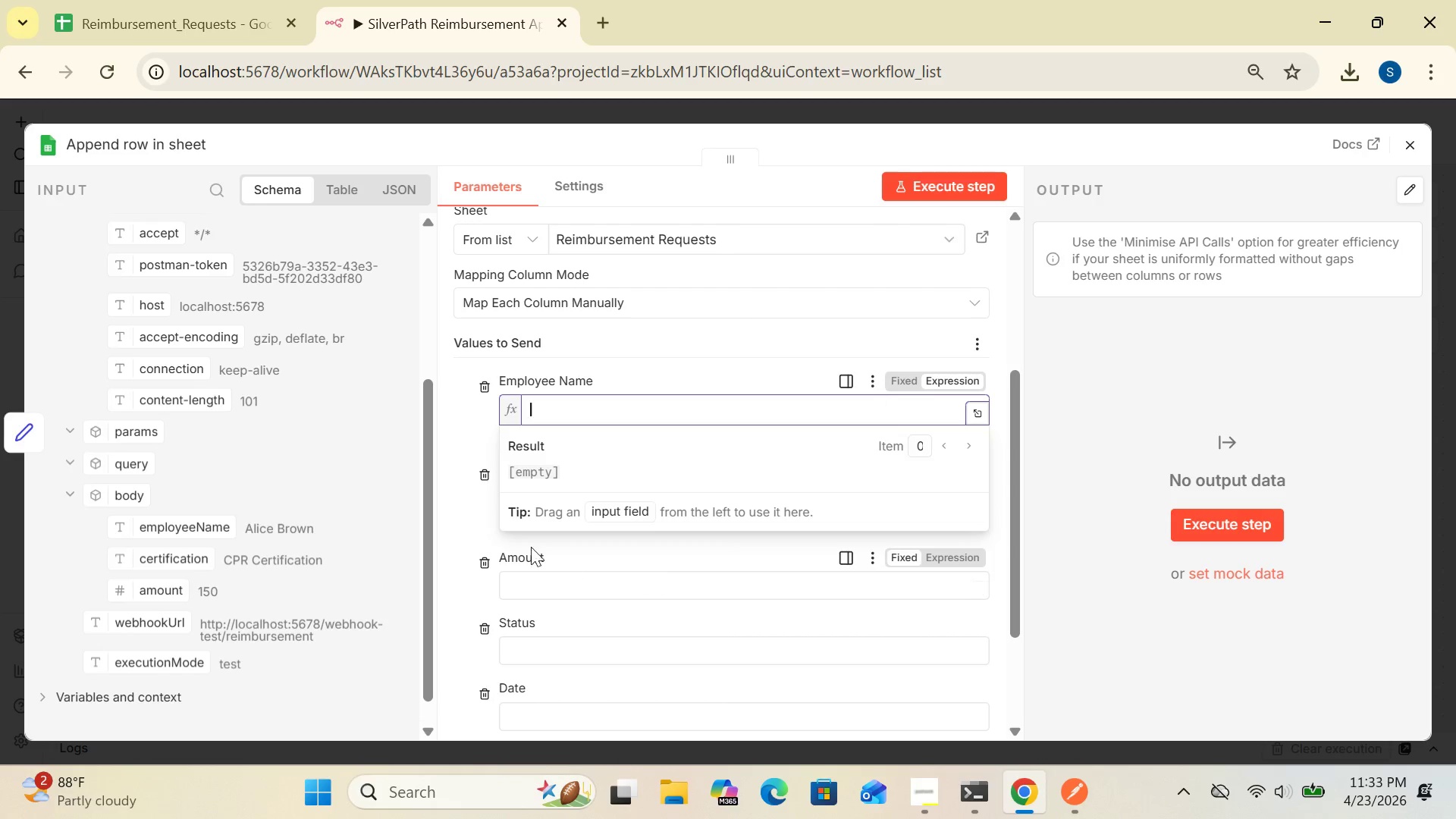 
left_click([468, 526])
 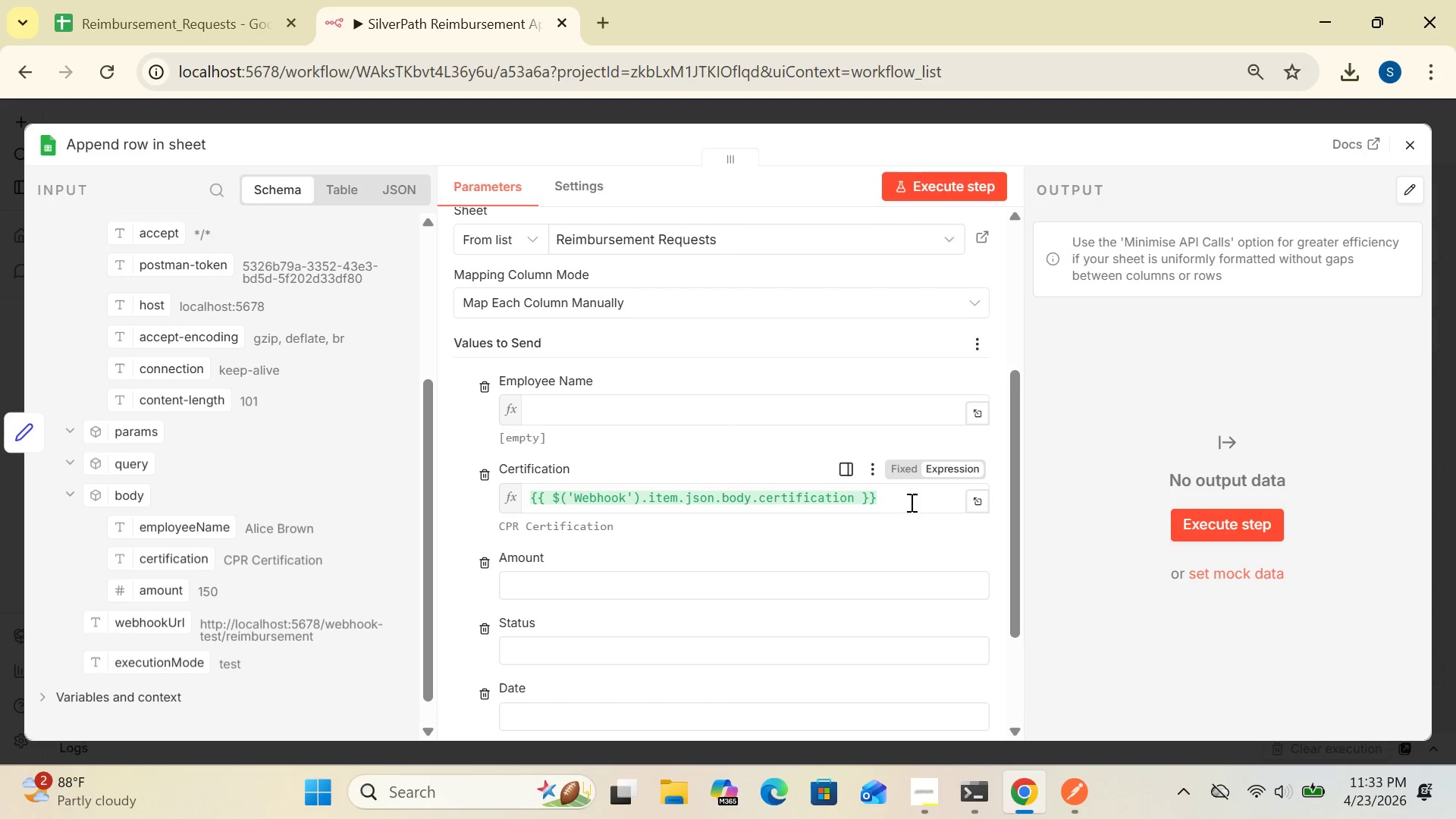 
left_click([904, 491])
 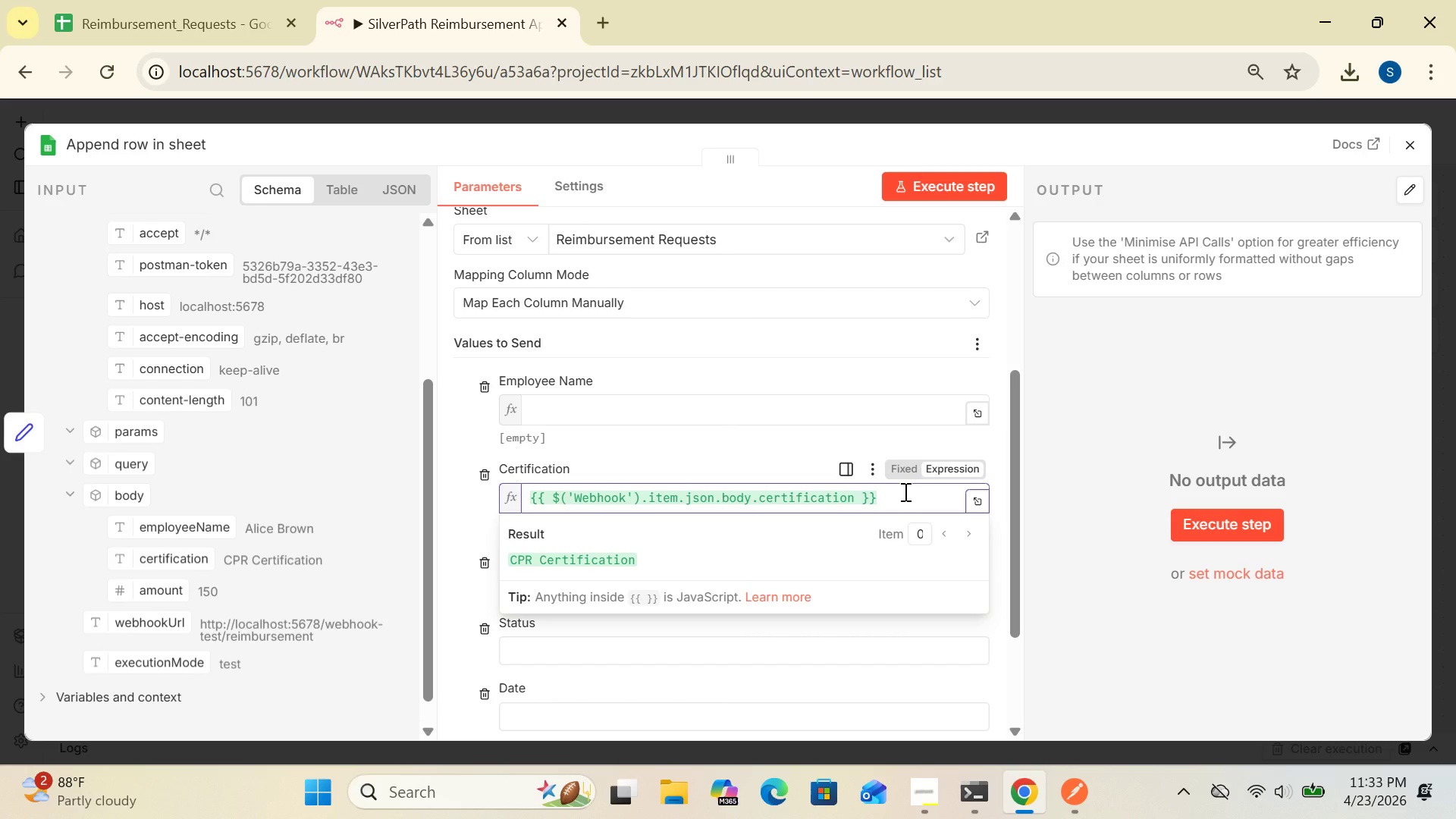 
key(Control+A)
 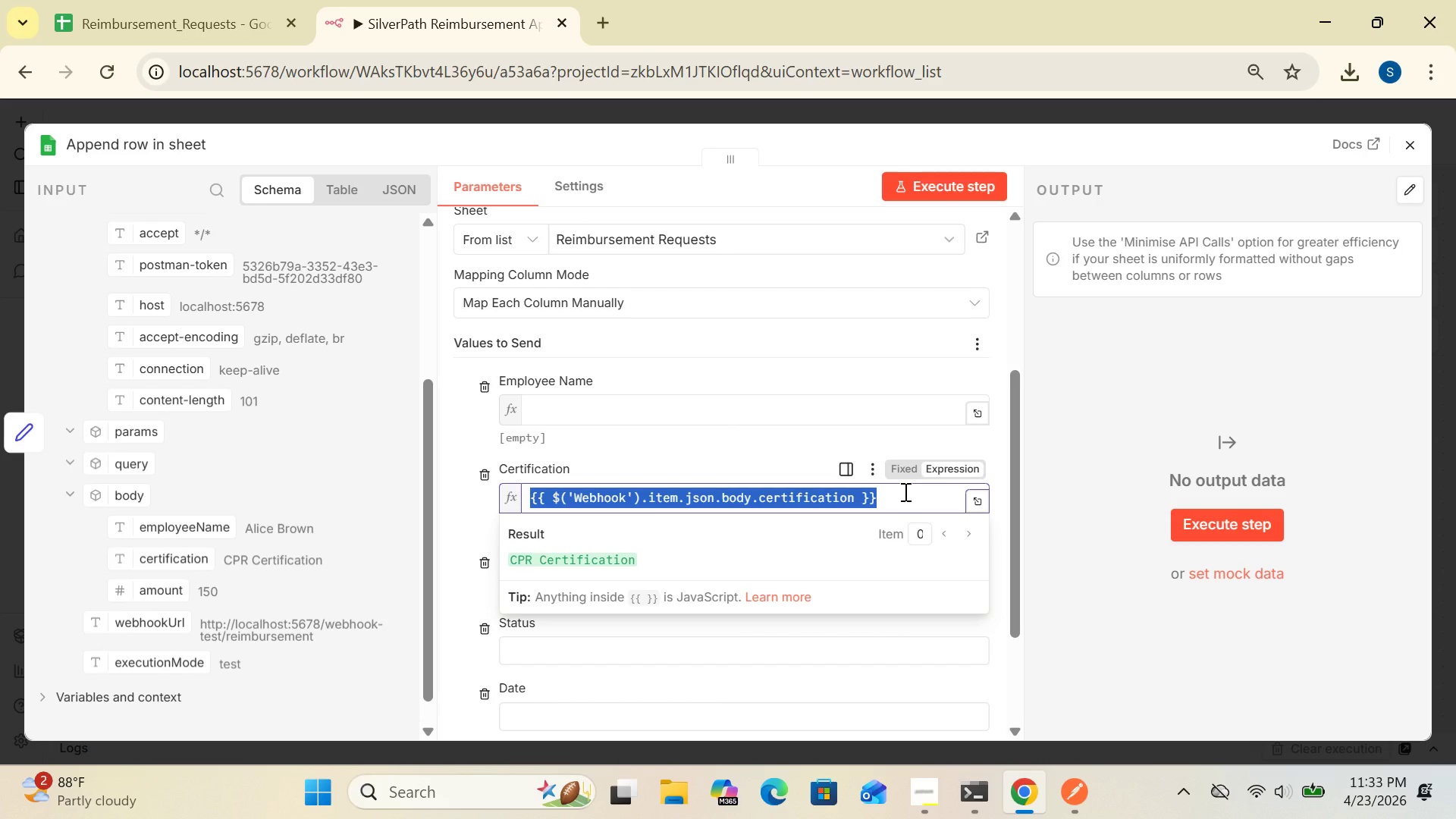 
key(Delete)
 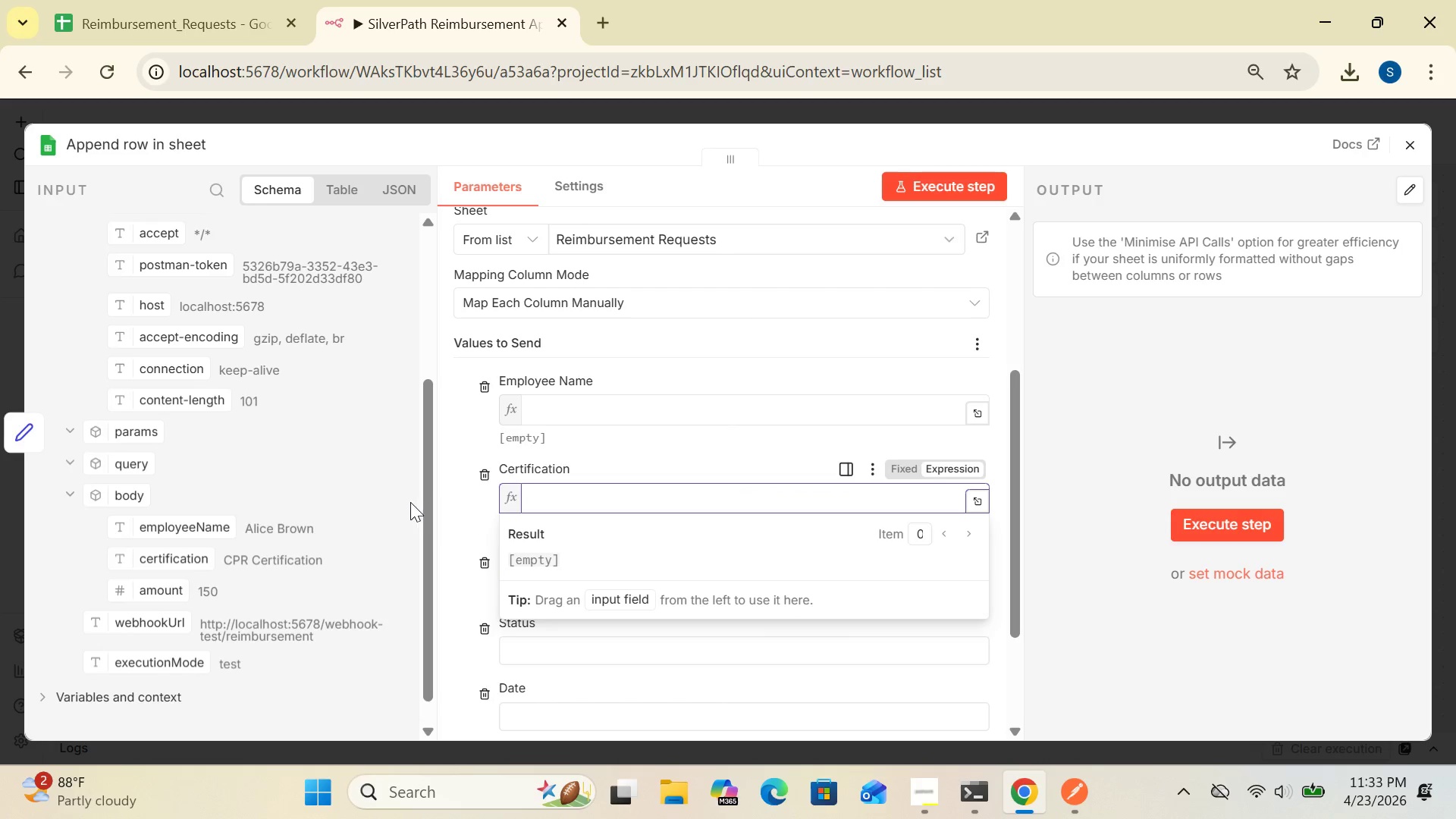 
left_click_drag(start_coordinate=[432, 510], to_coordinate=[436, 333])
 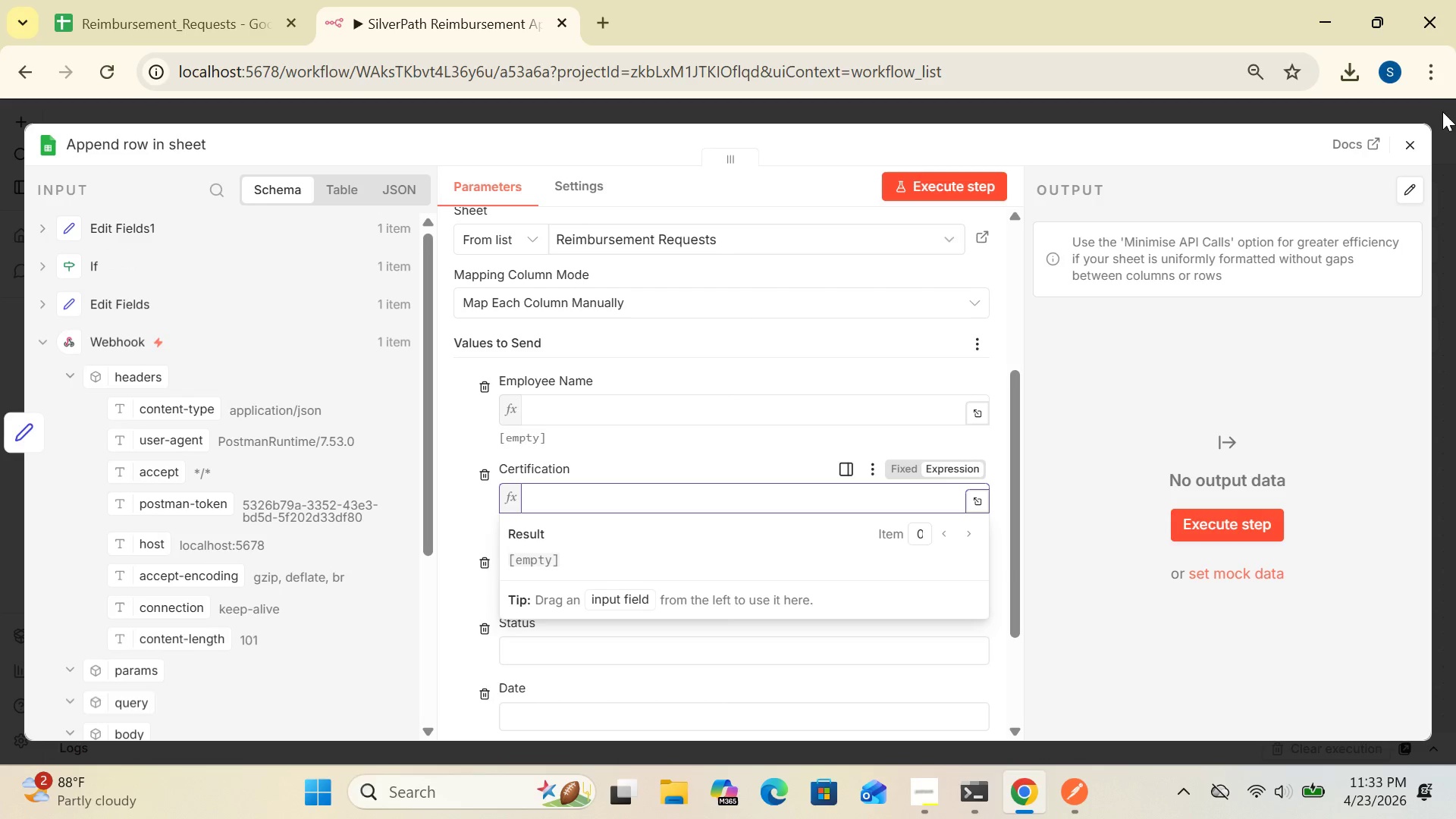 
left_click([1417, 144])
 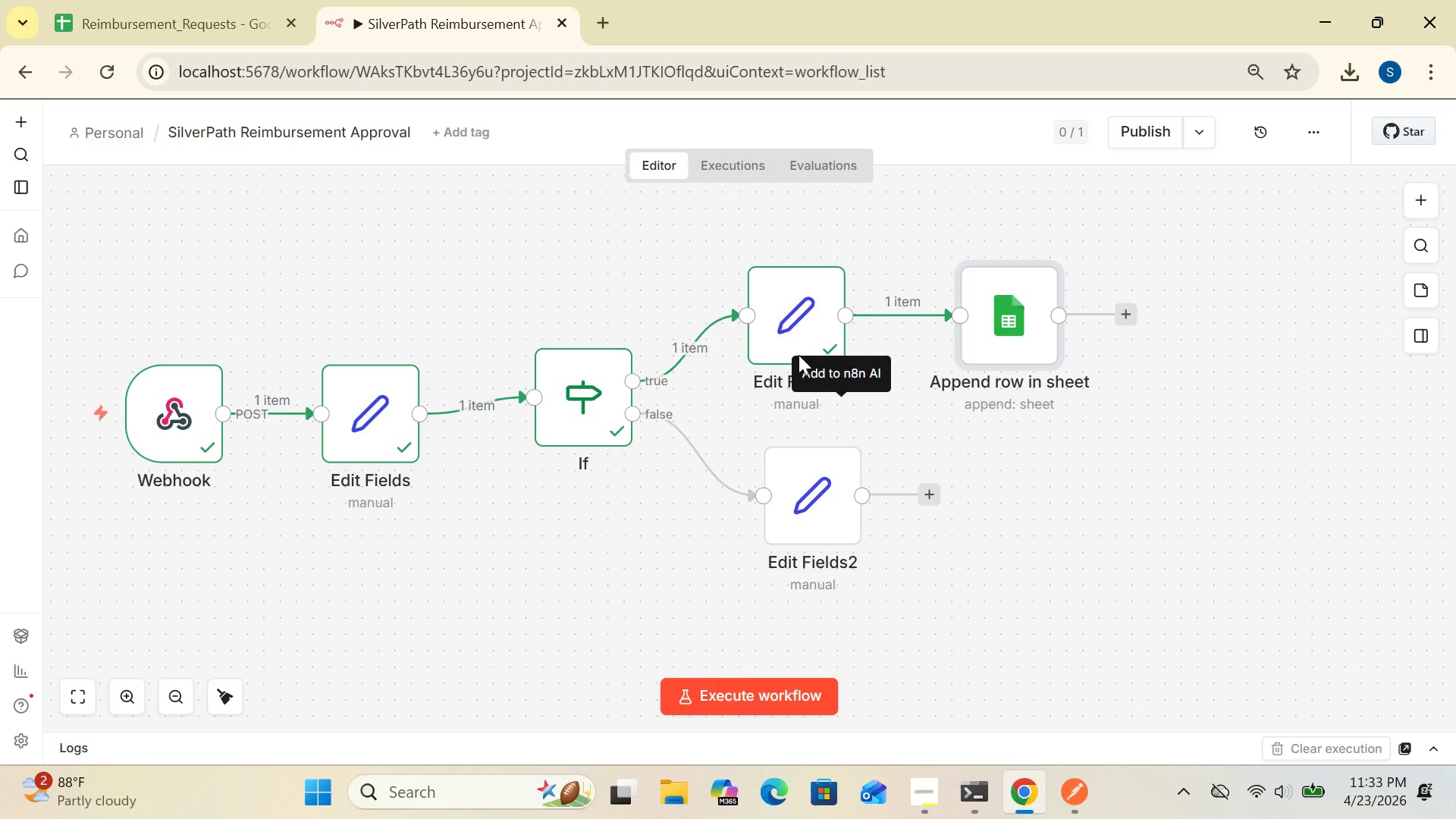 
double_click([792, 334])
 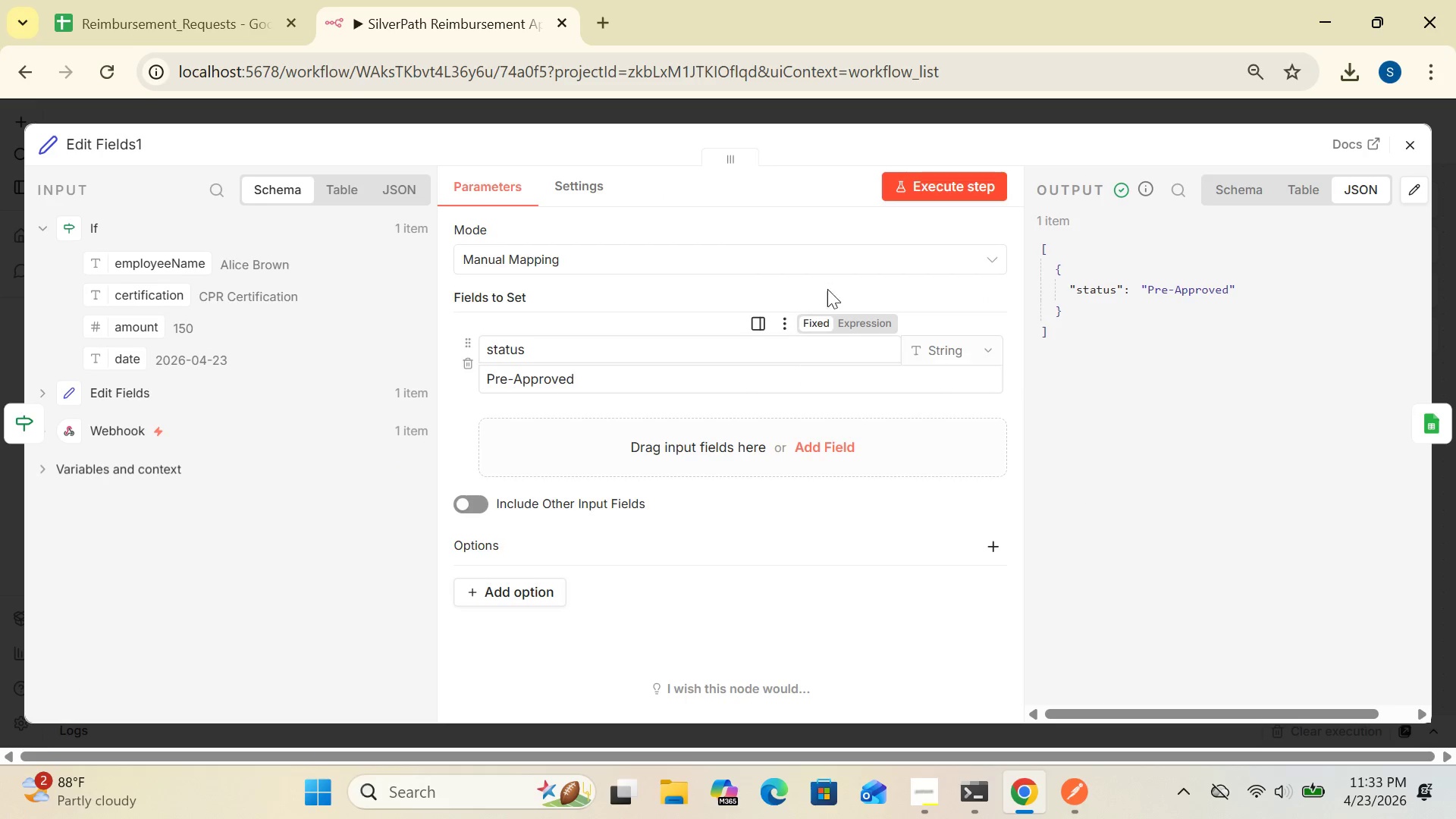 
left_click([932, 193])
 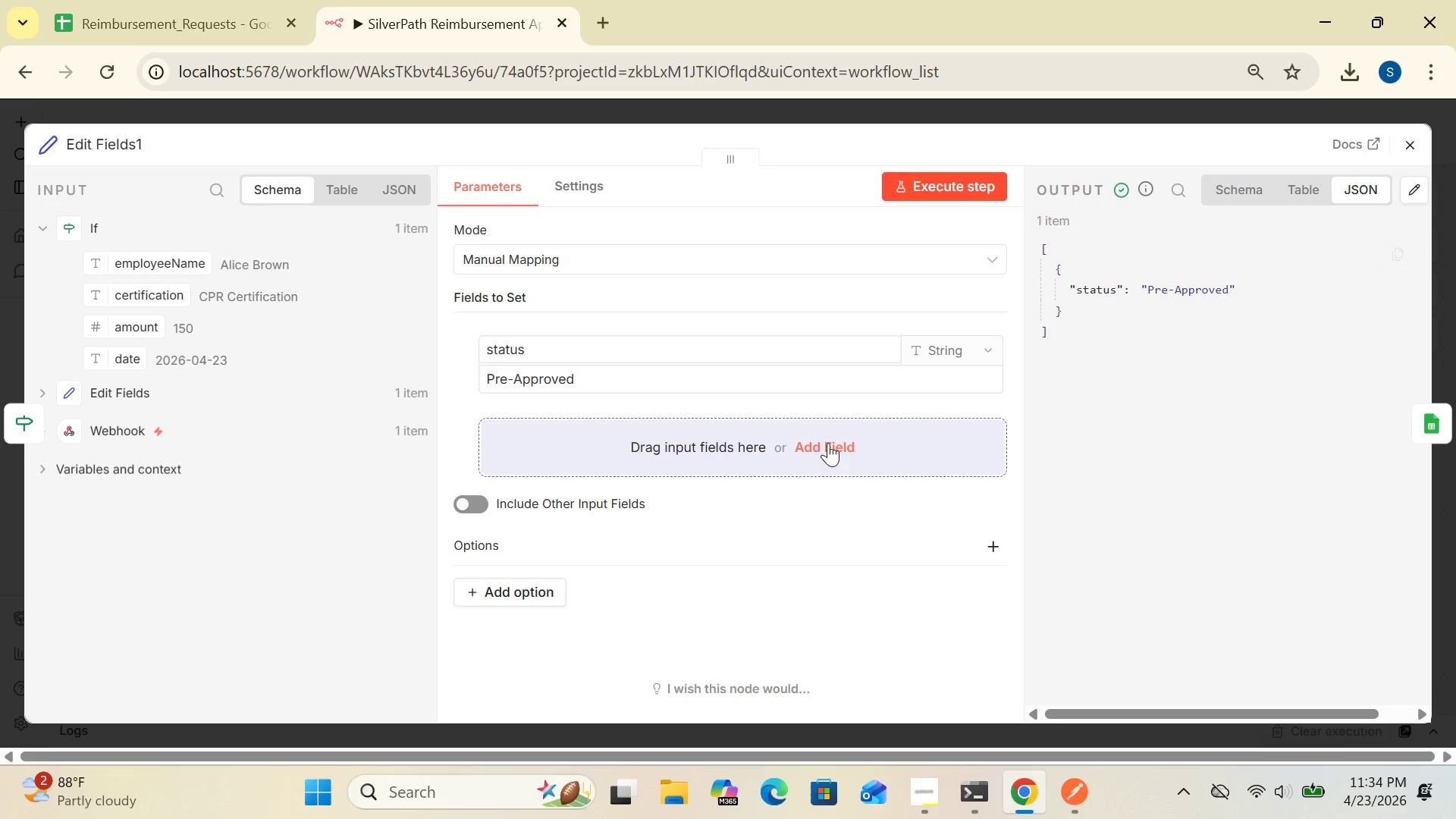 
wait(7.08)
 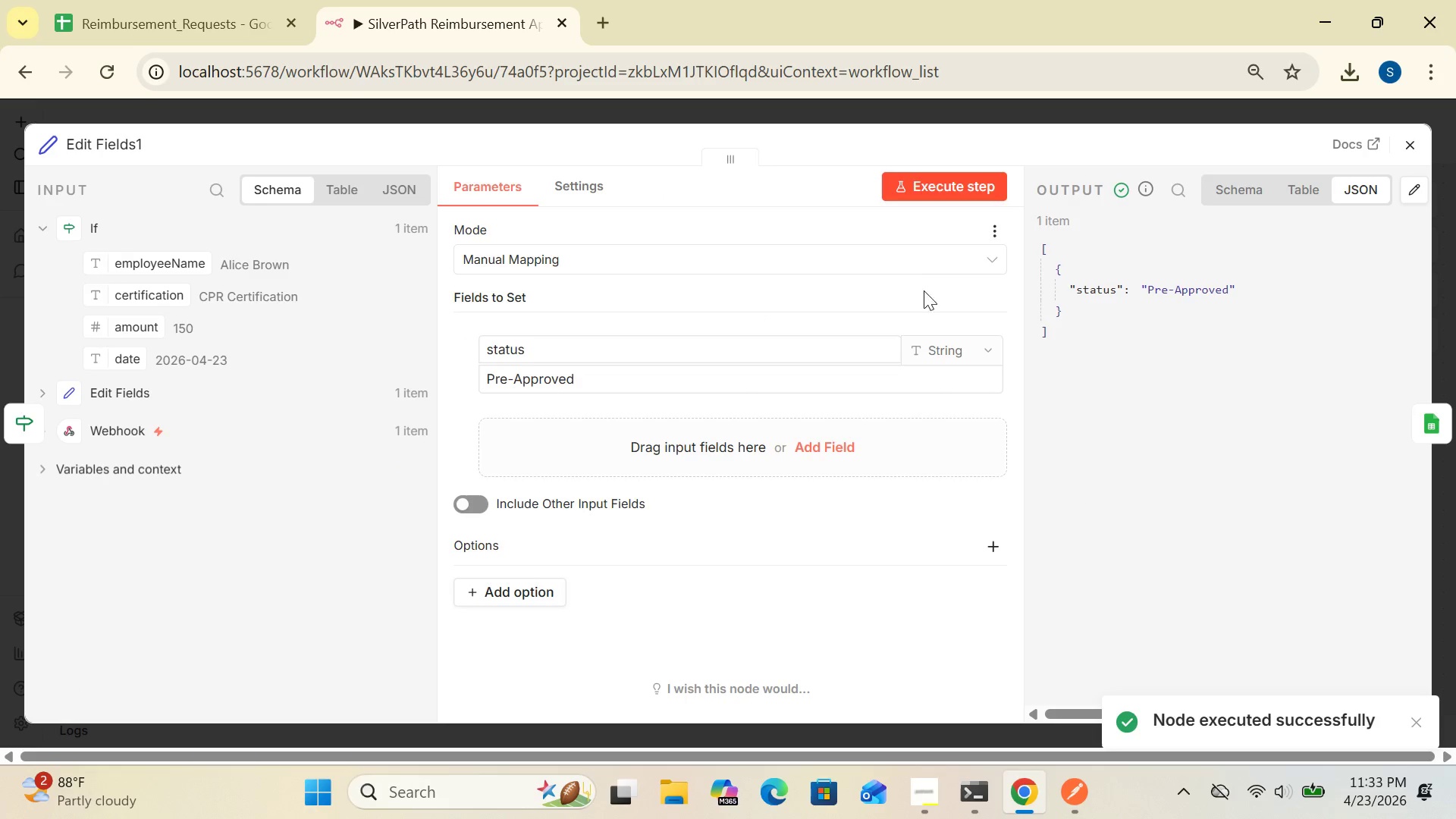 
left_click([1399, 146])
 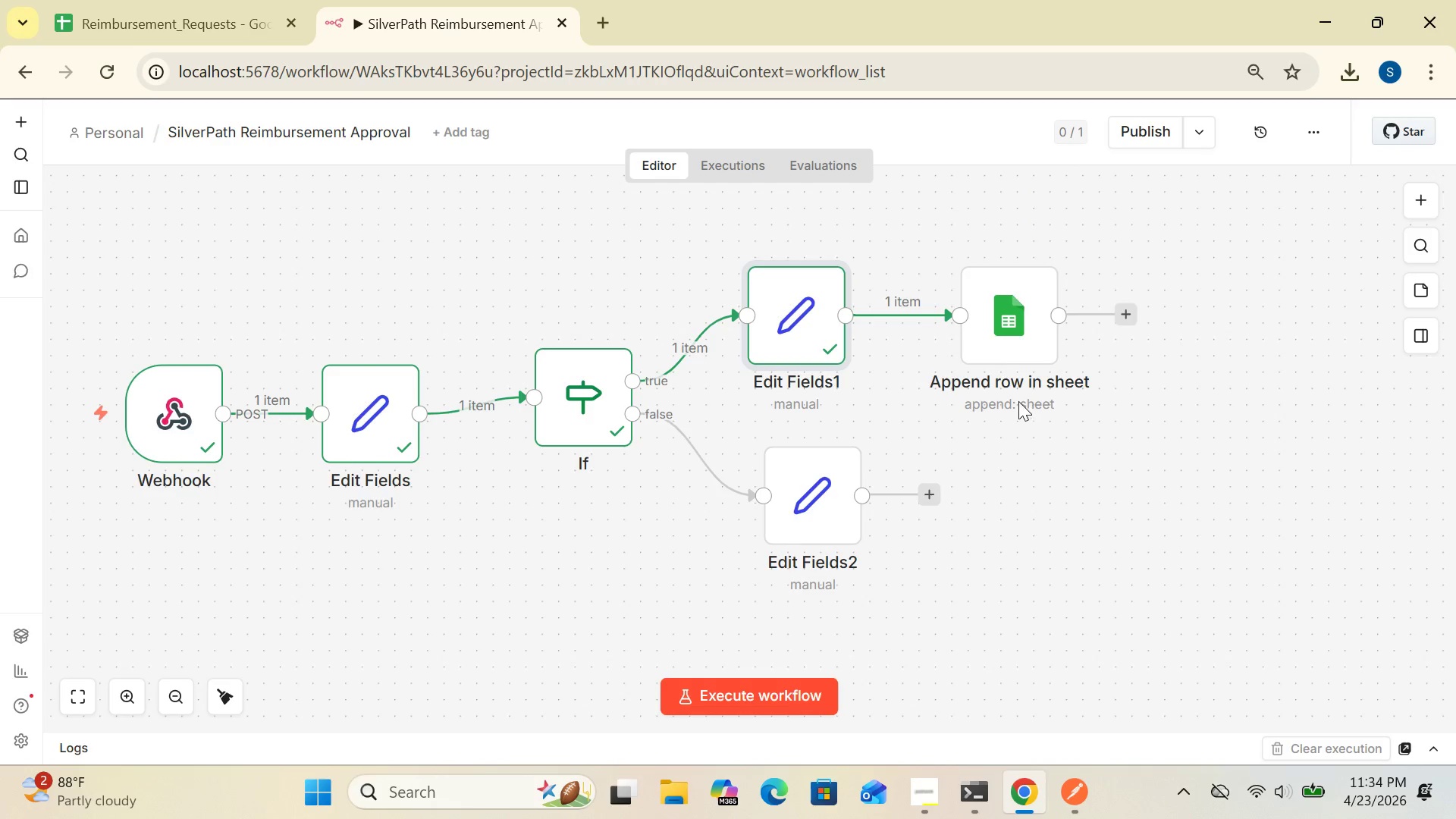 
double_click([999, 340])
 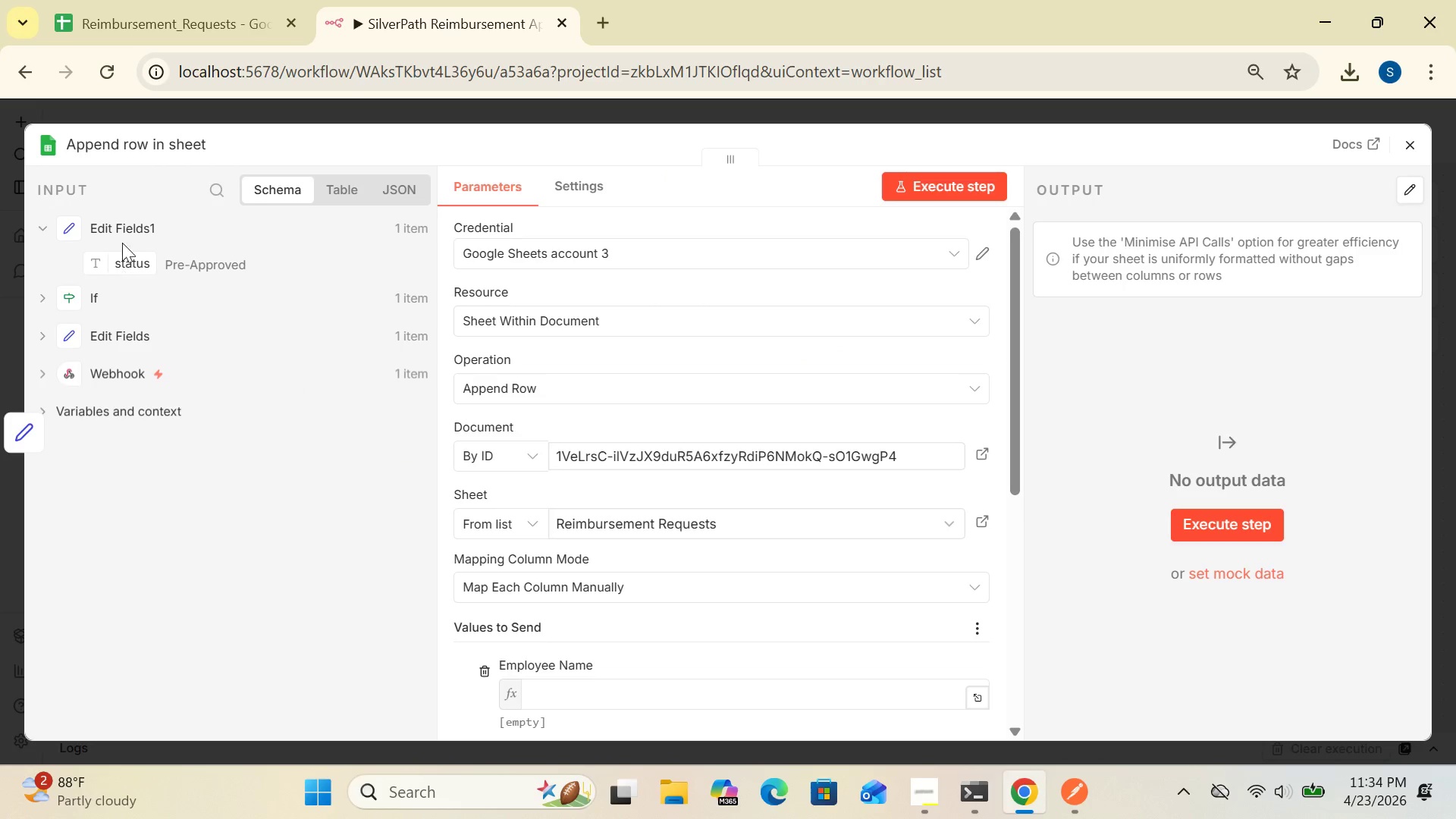 
left_click([125, 221])
 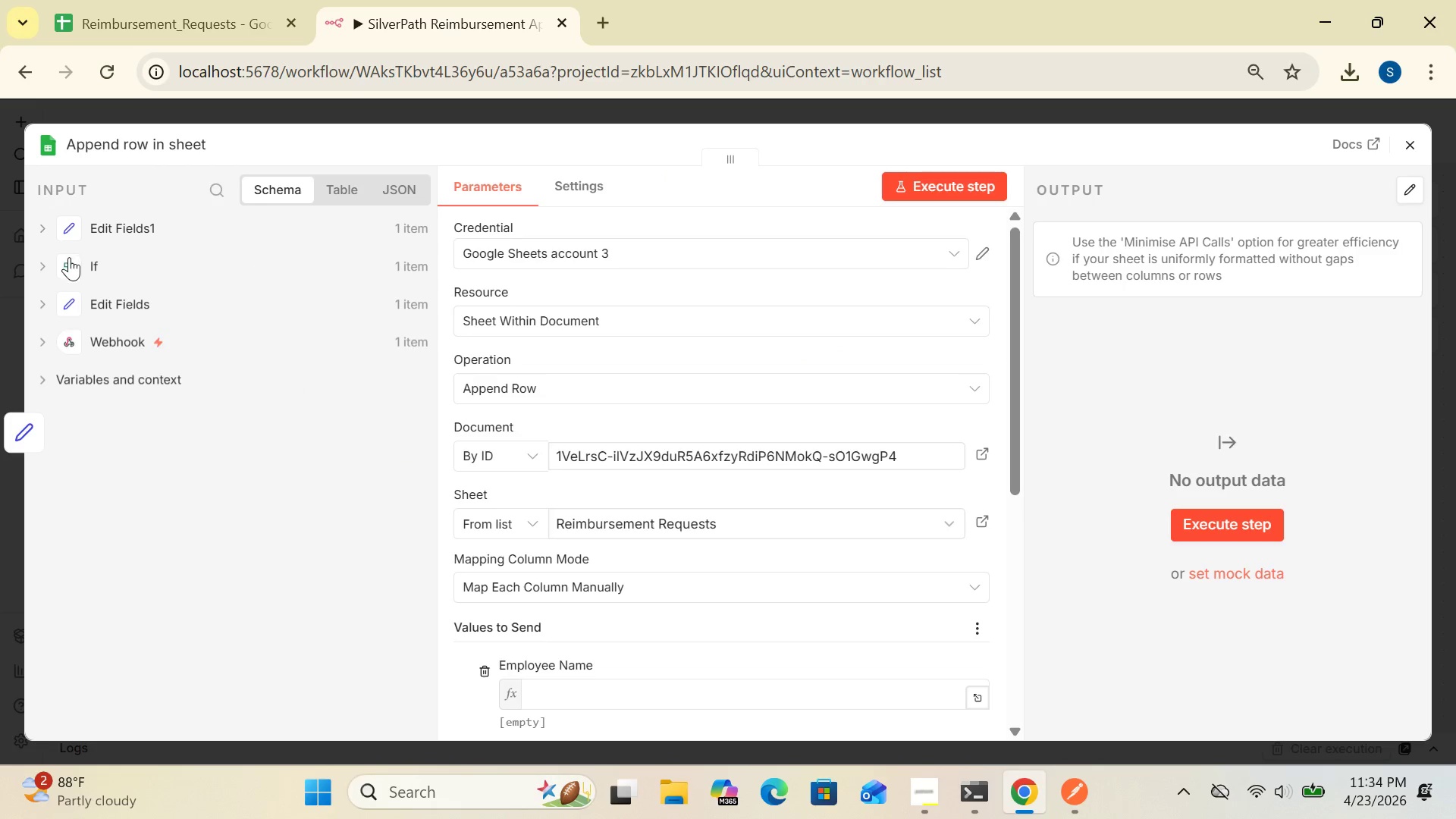 
left_click([69, 259])
 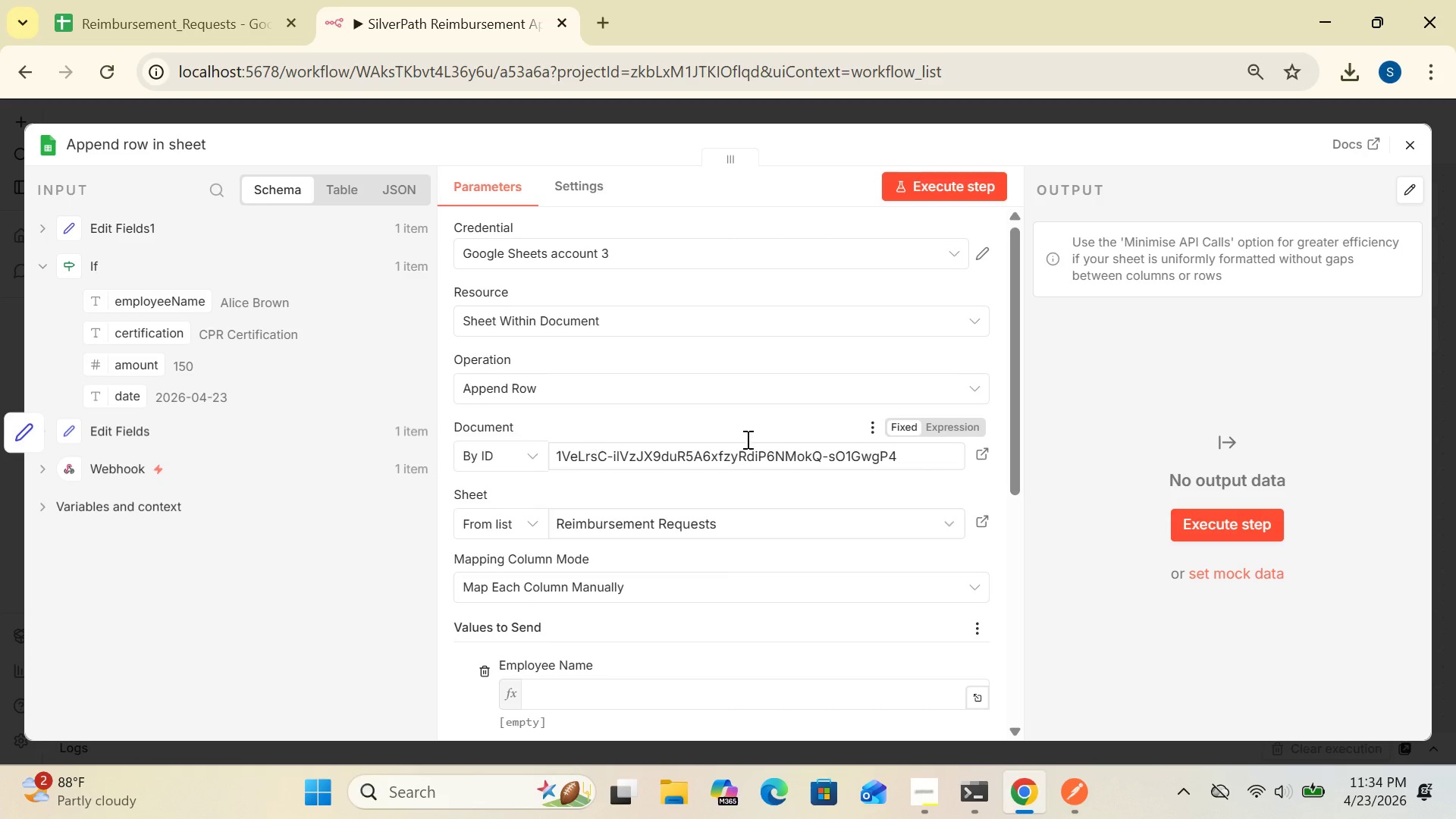 
wait(5.17)
 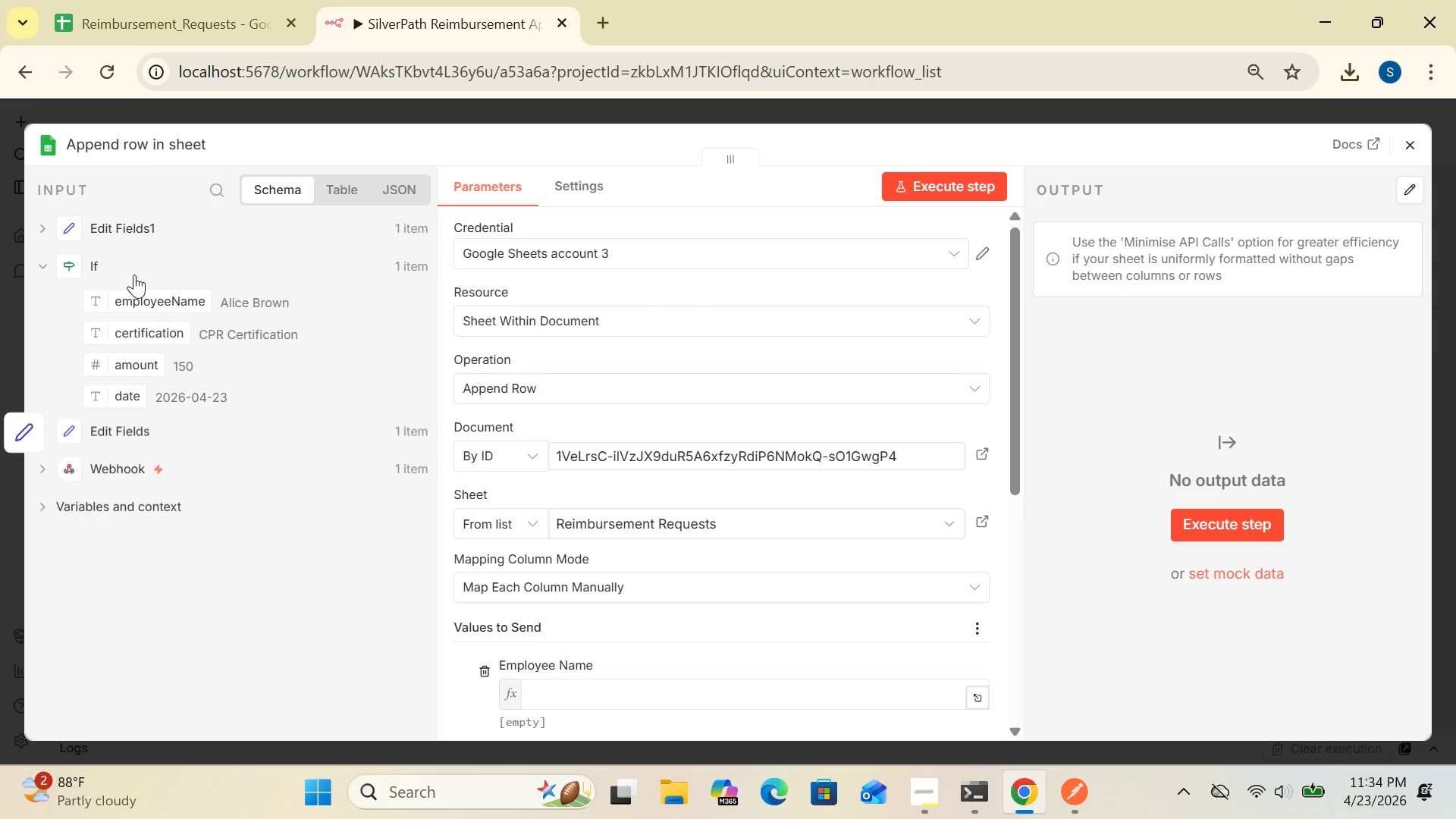 
left_click_drag(start_coordinate=[1013, 454], to_coordinate=[1046, 629])
 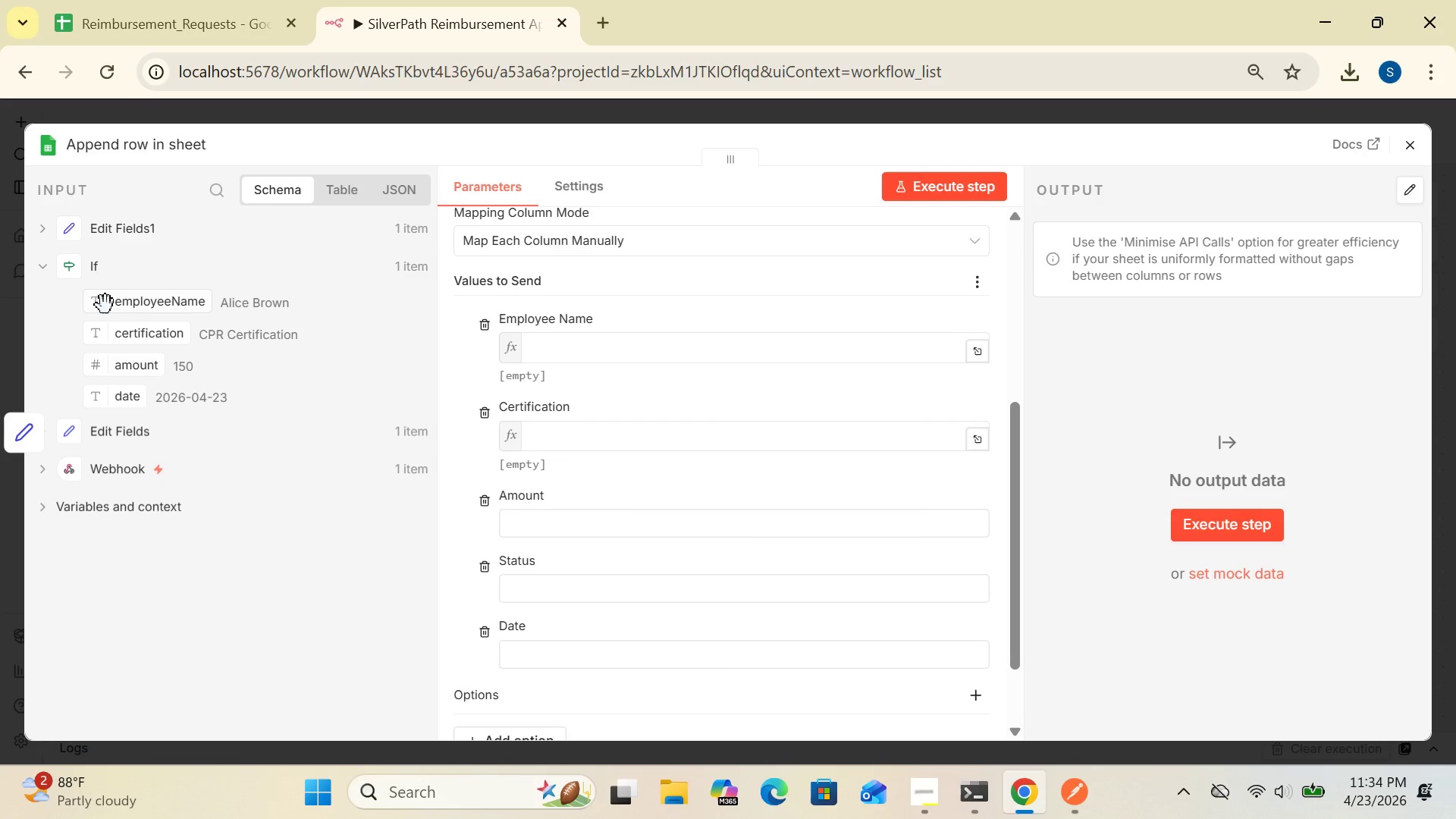 
left_click_drag(start_coordinate=[100, 306], to_coordinate=[592, 352])
 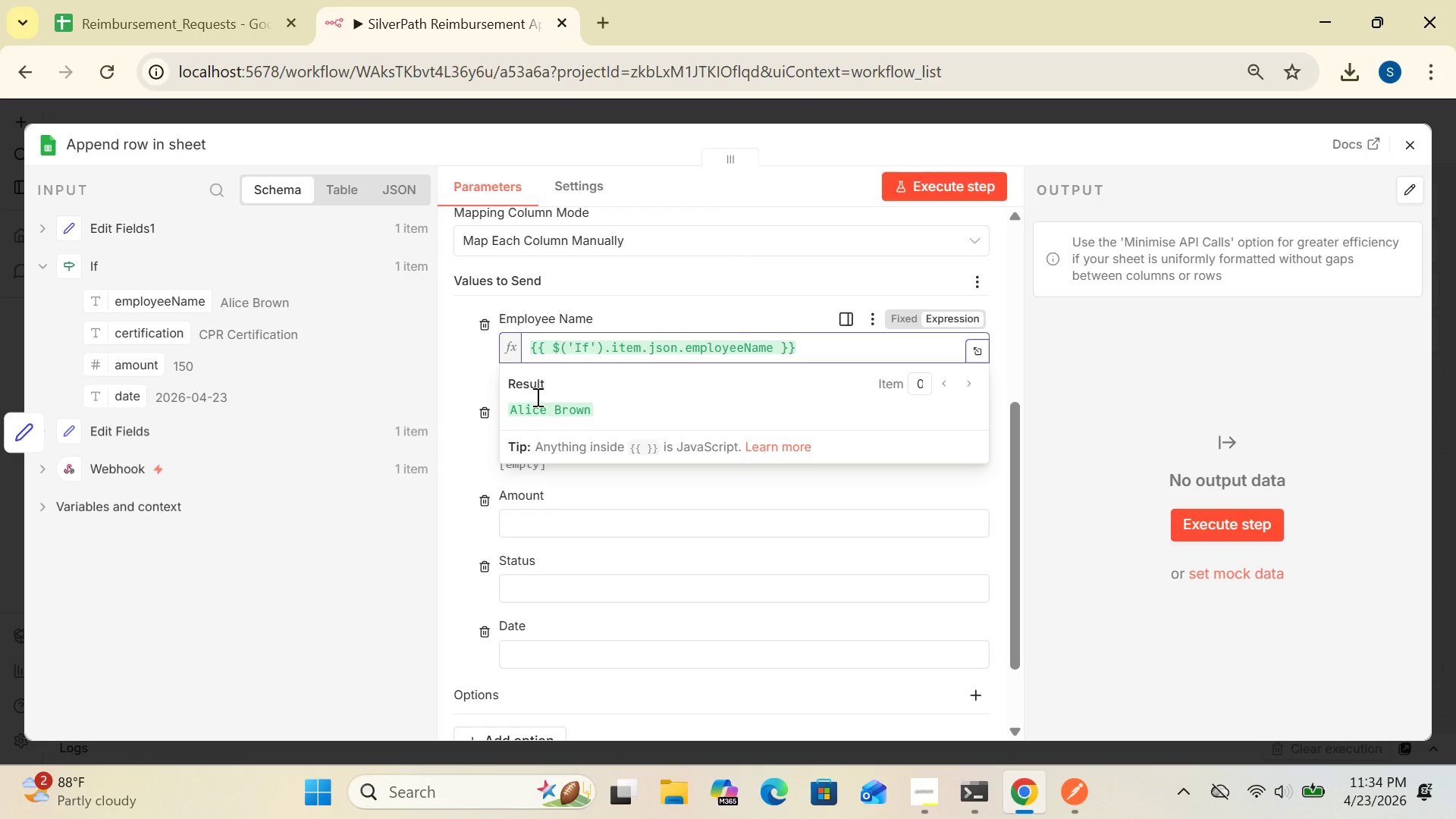 
wait(17.53)
 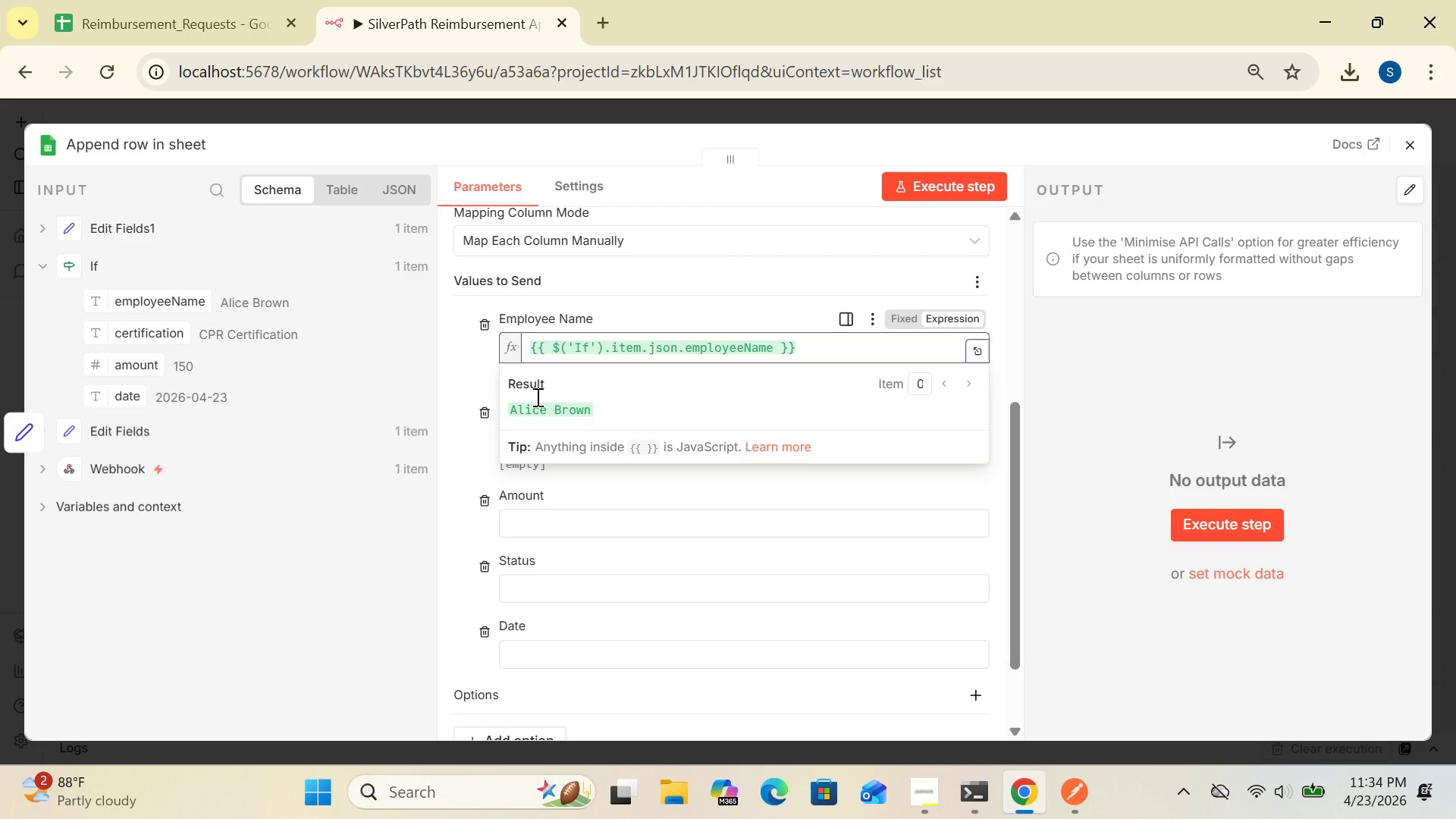 
left_click([371, 507])
 